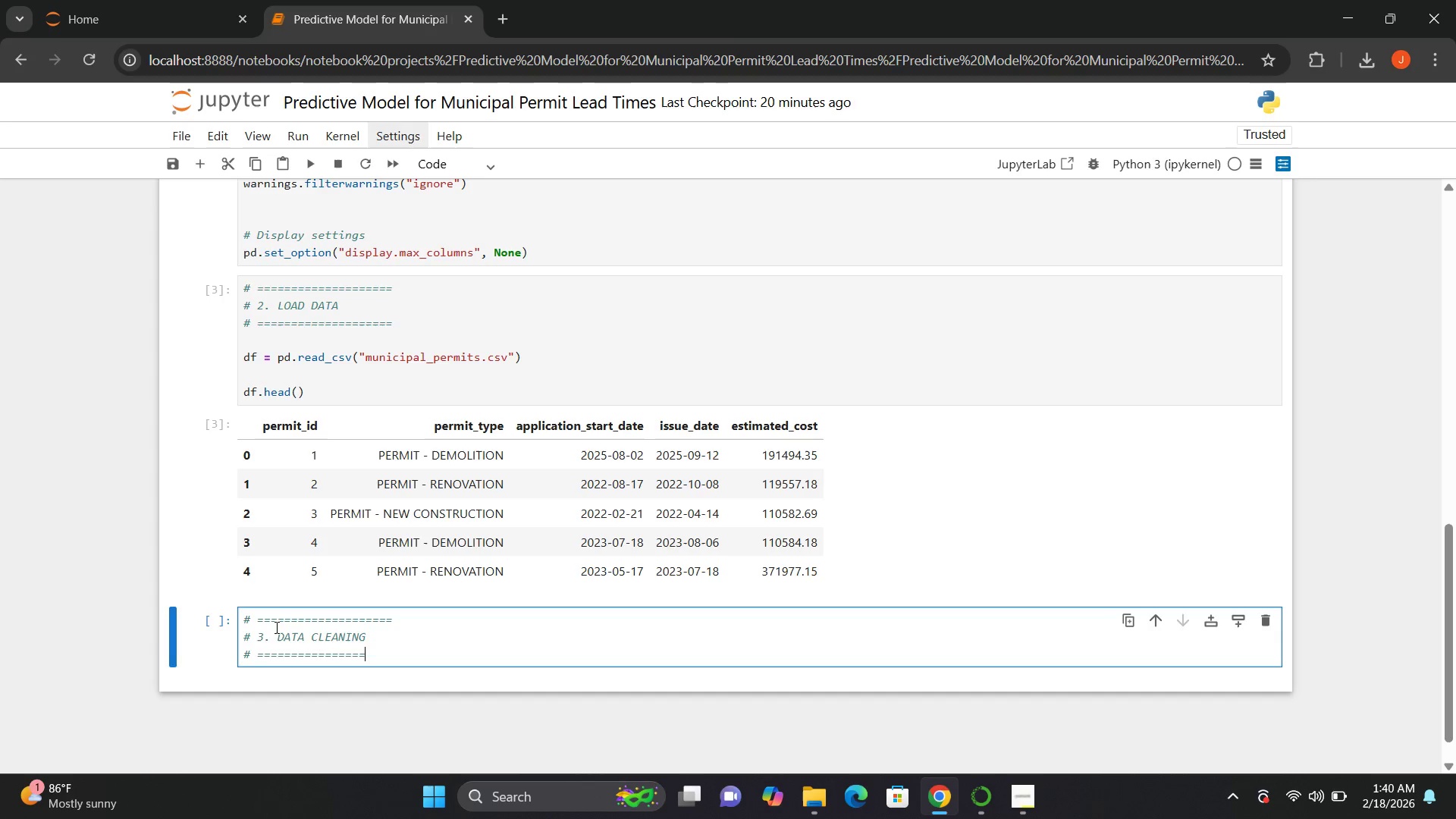 
key(Equal)
 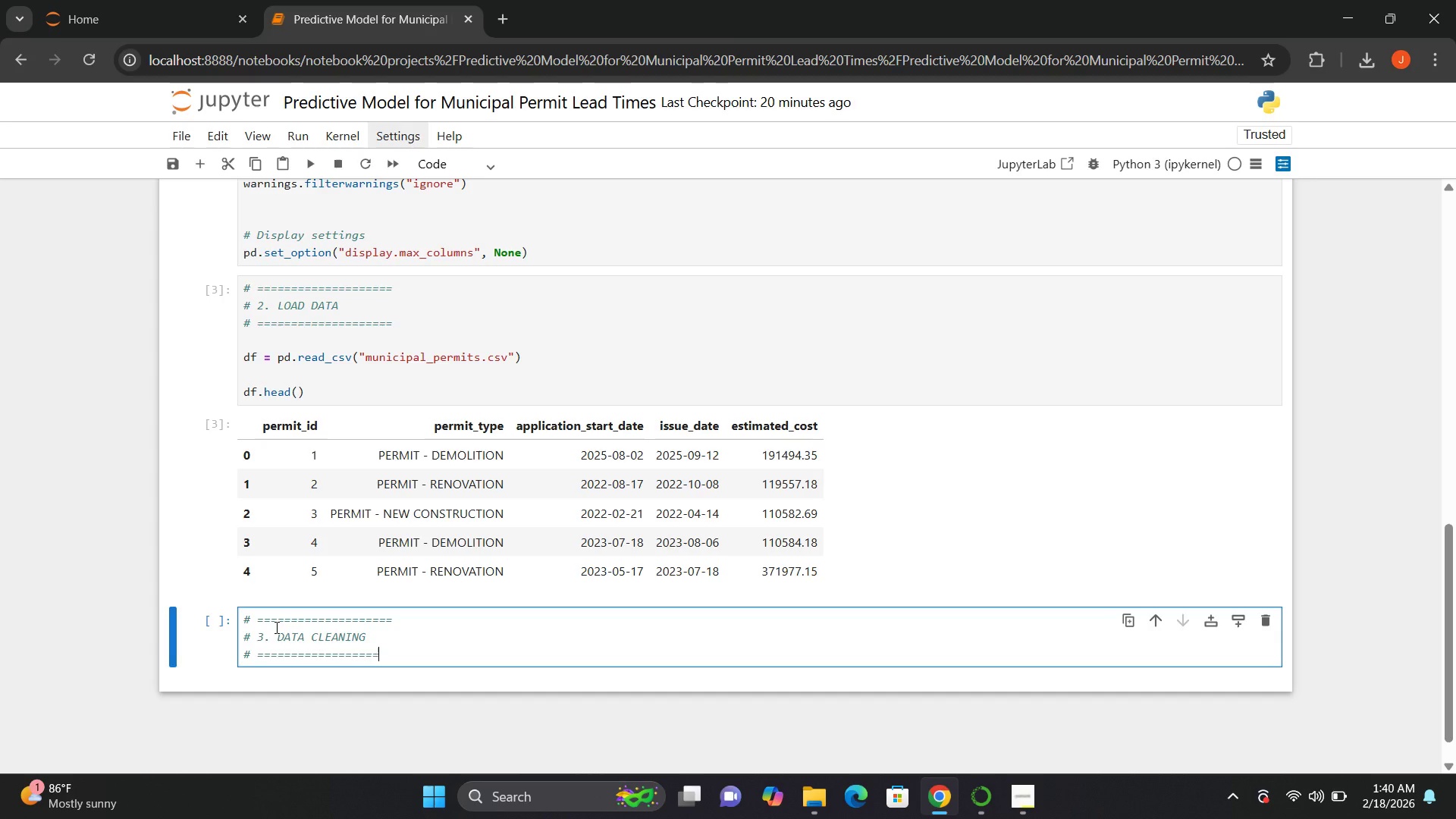 
key(Equal)
 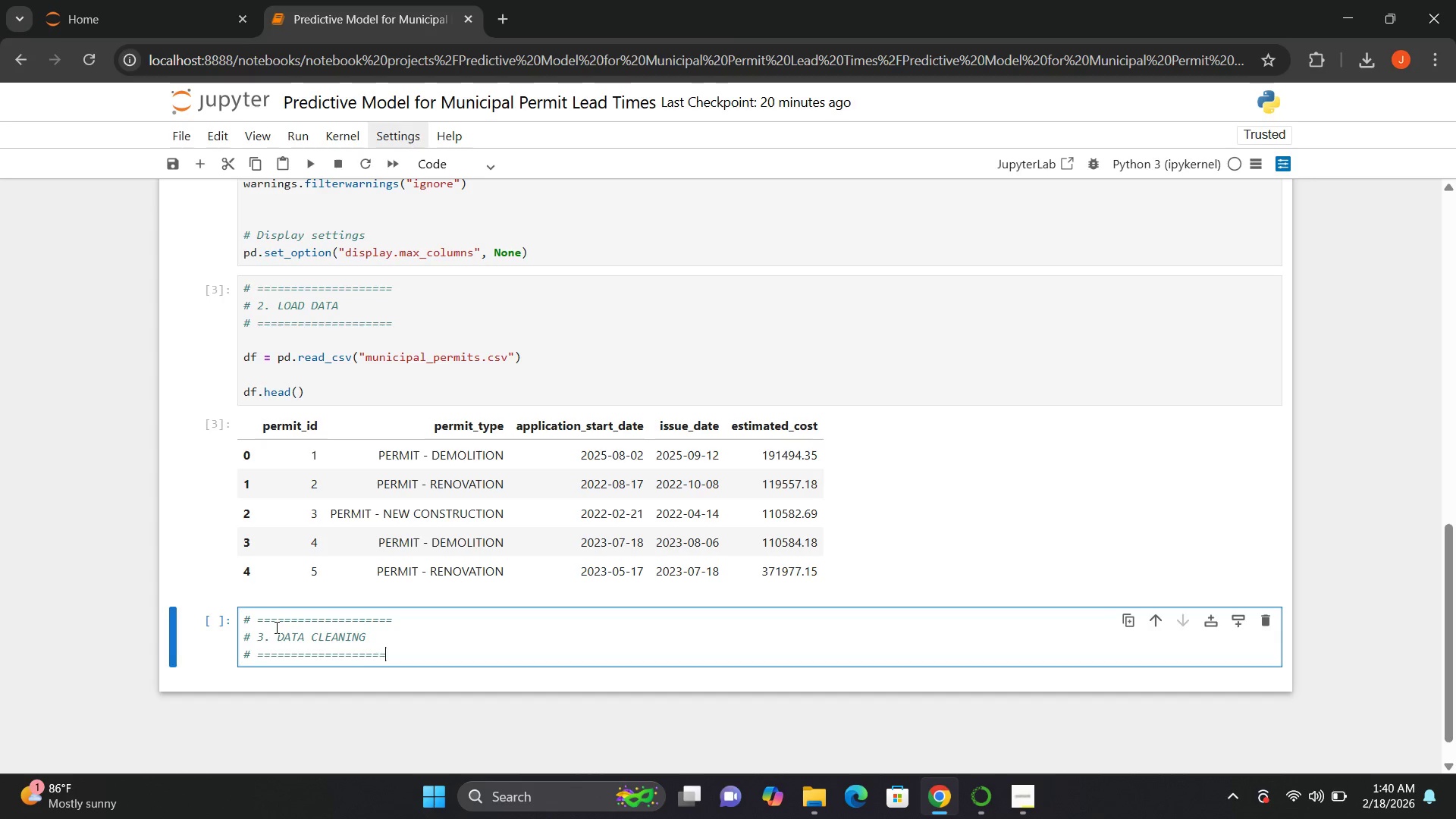 
key(Equal)
 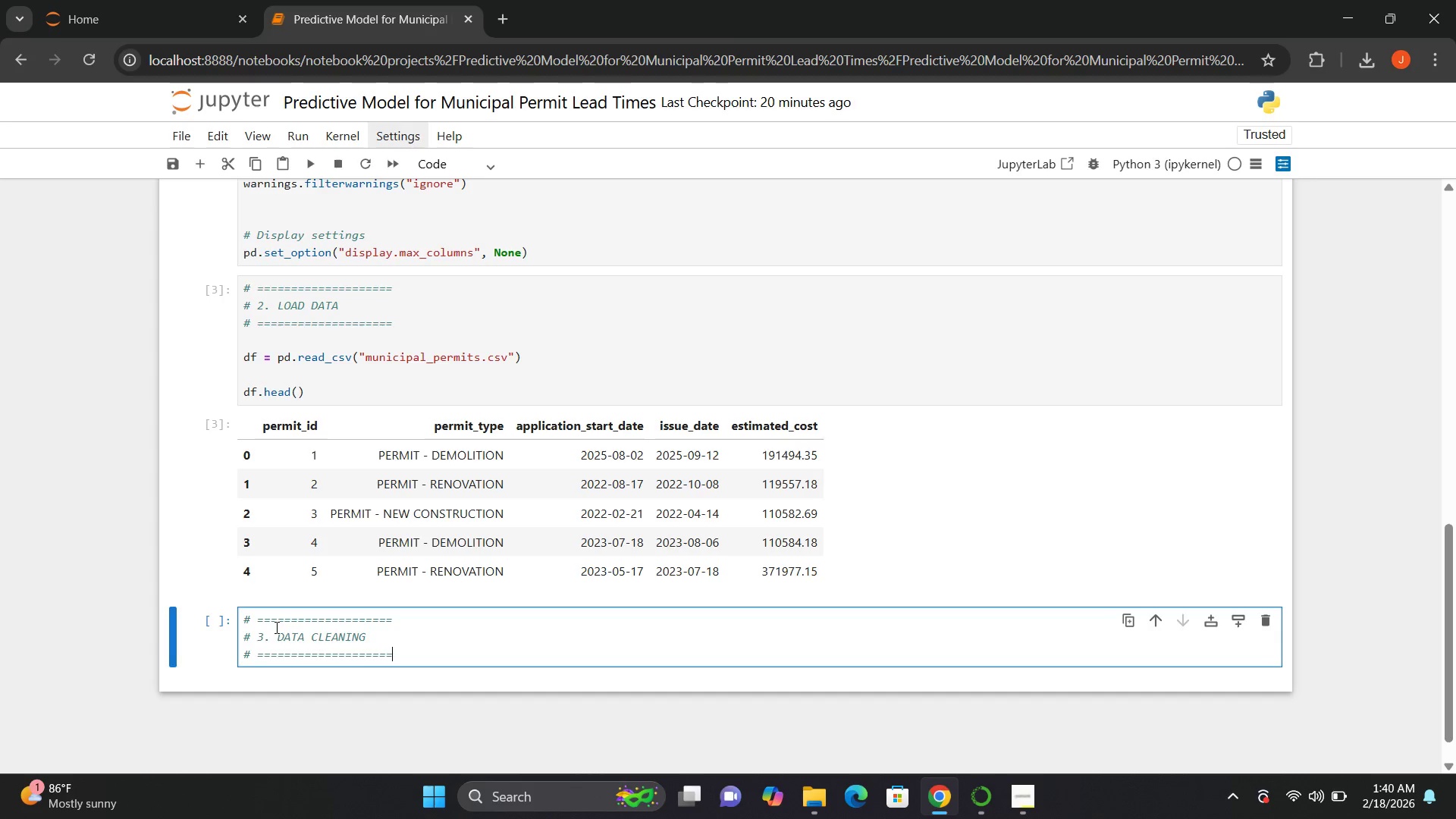 
key(Equal)
 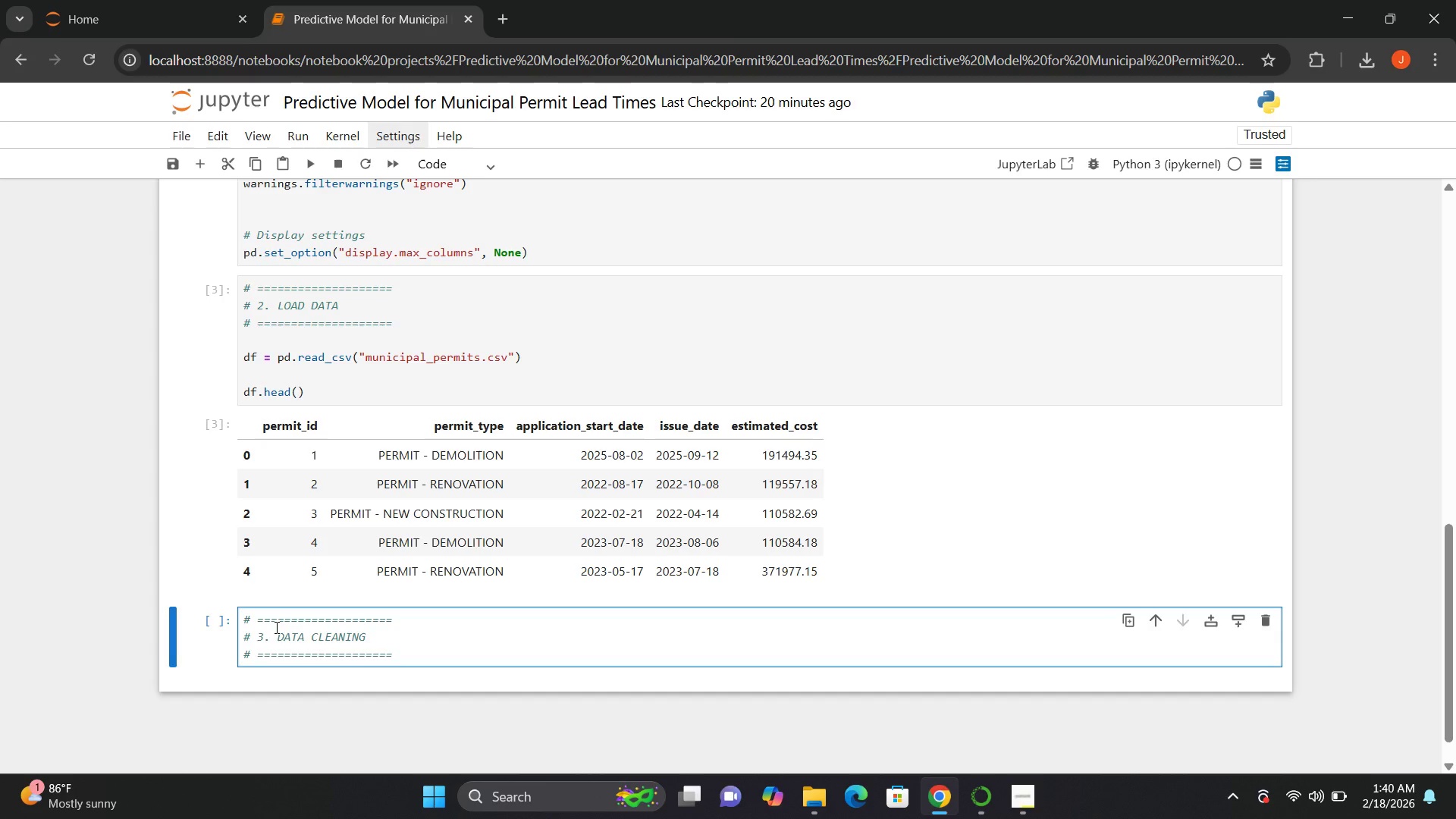 
key(Enter)
 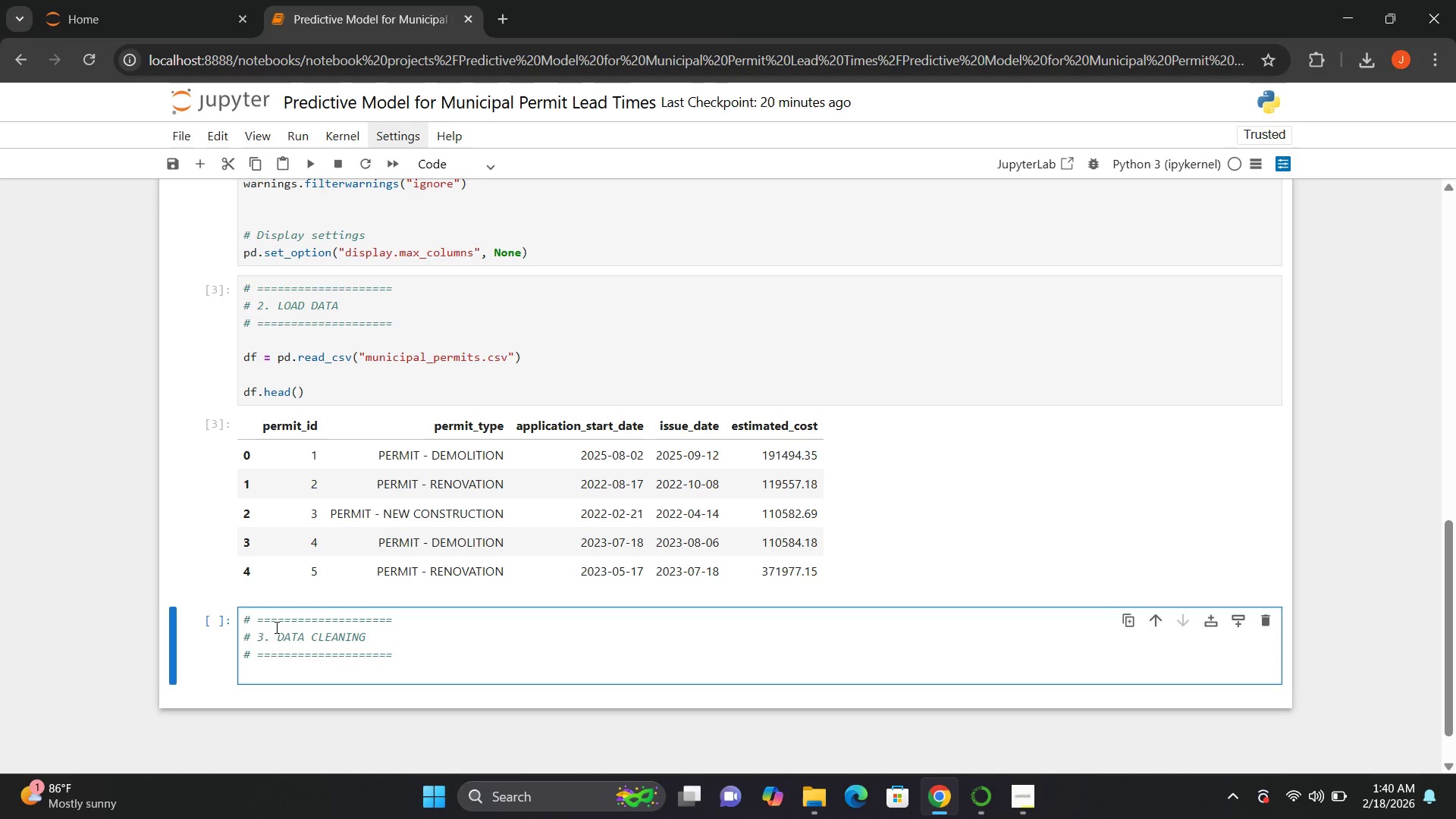 
key(Enter)
 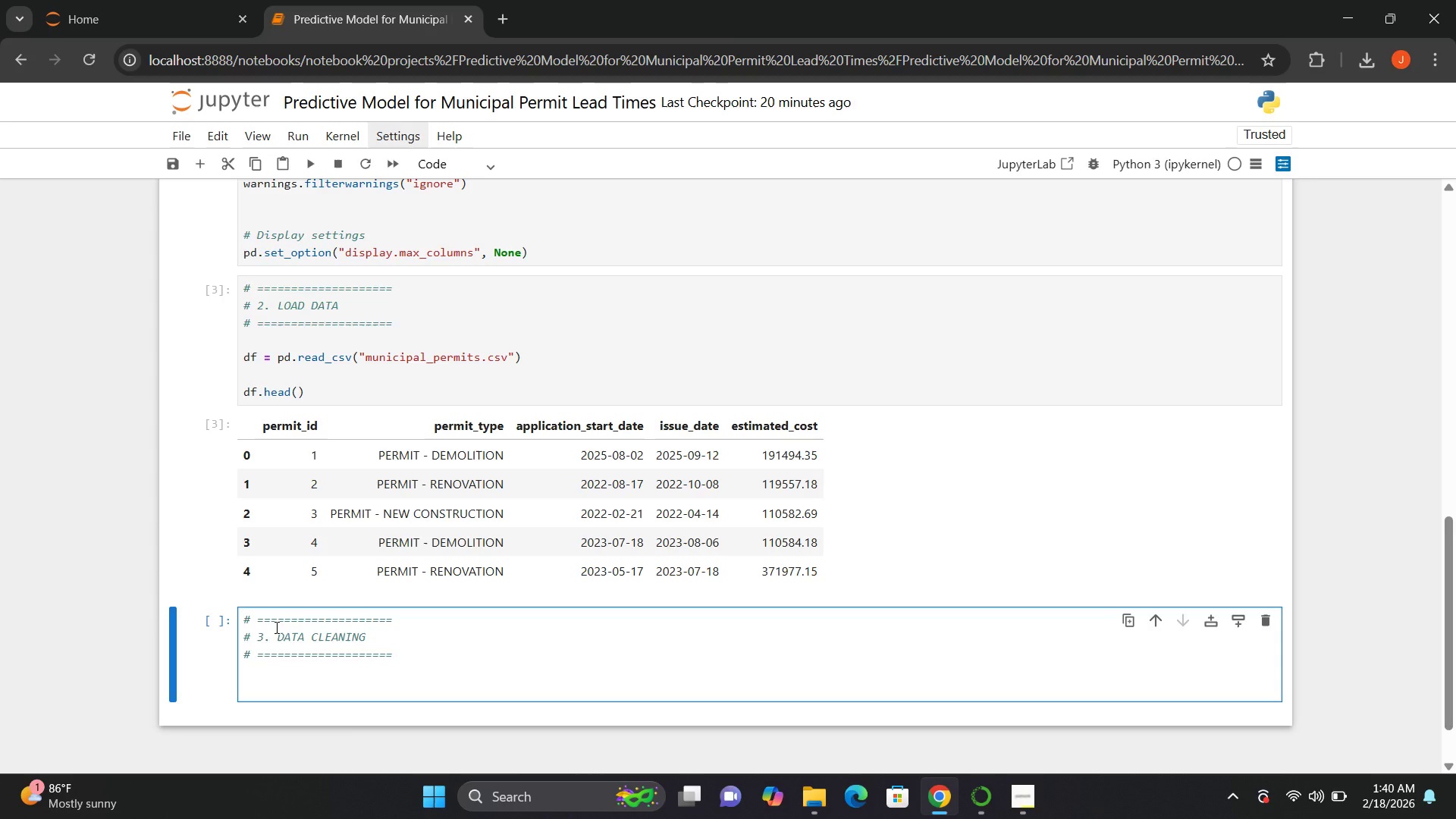 
type(# Converts dates)
 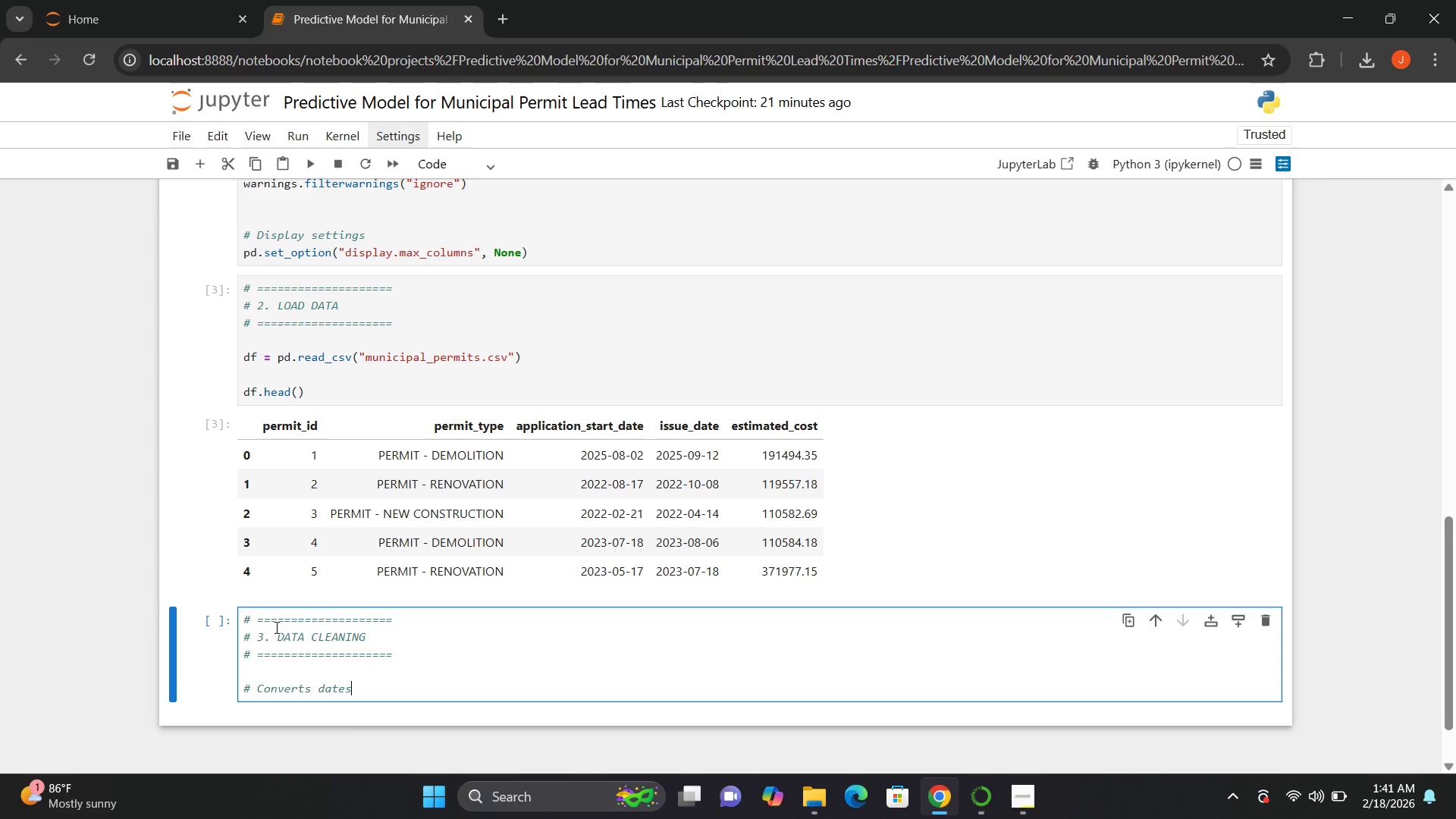 
key(Enter)
 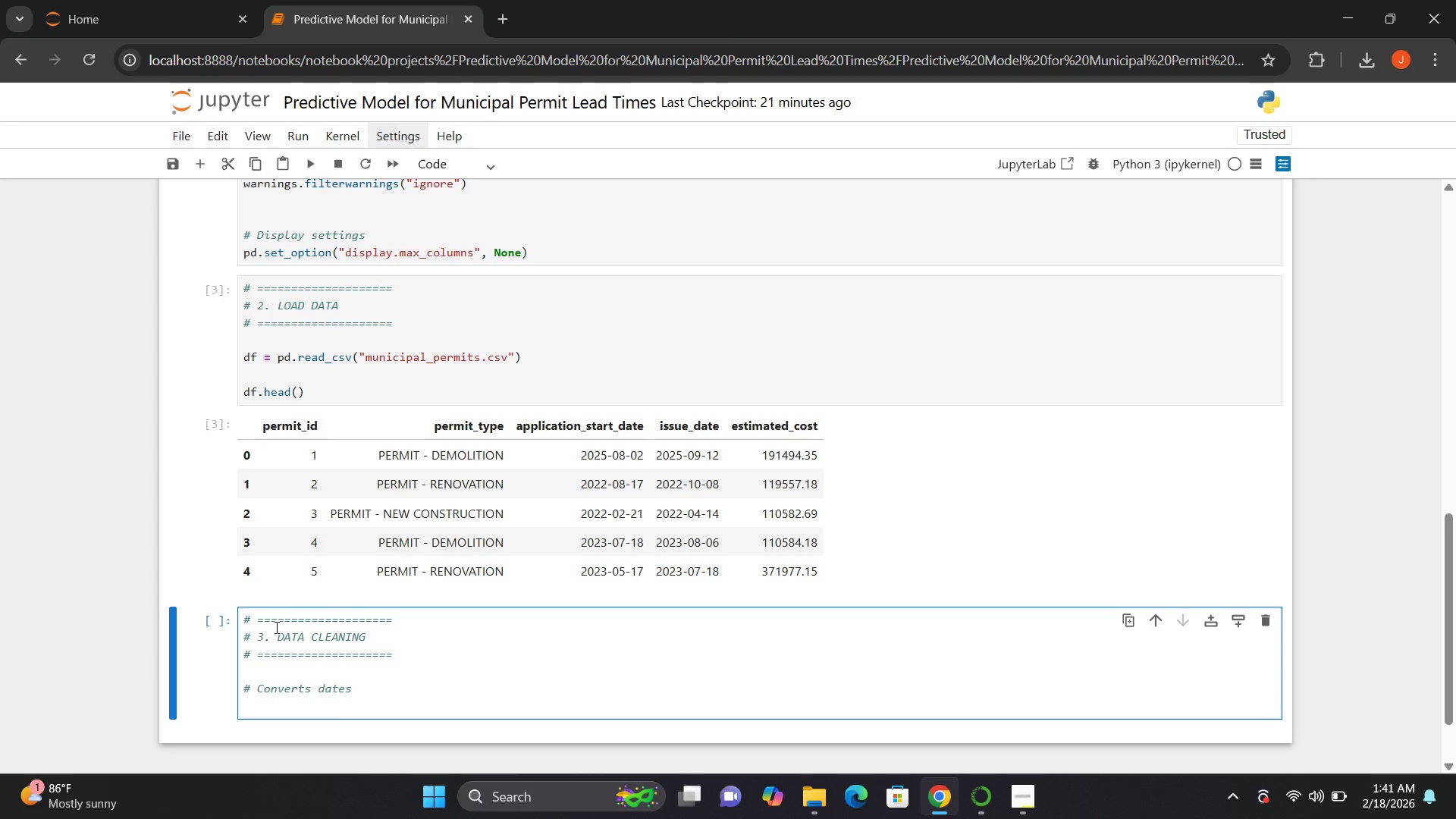 
type(df[])
 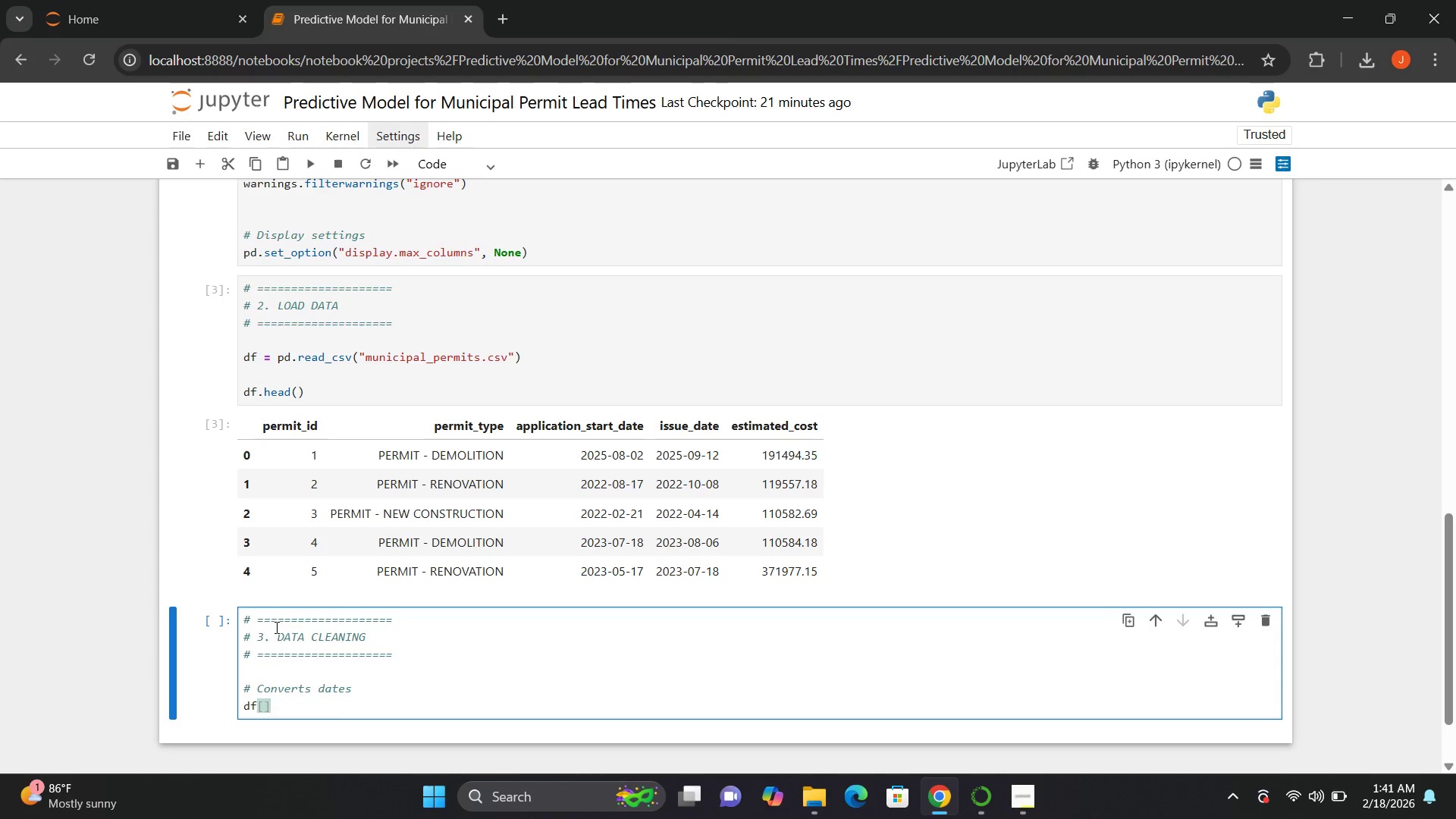 
key(ArrowLeft)
 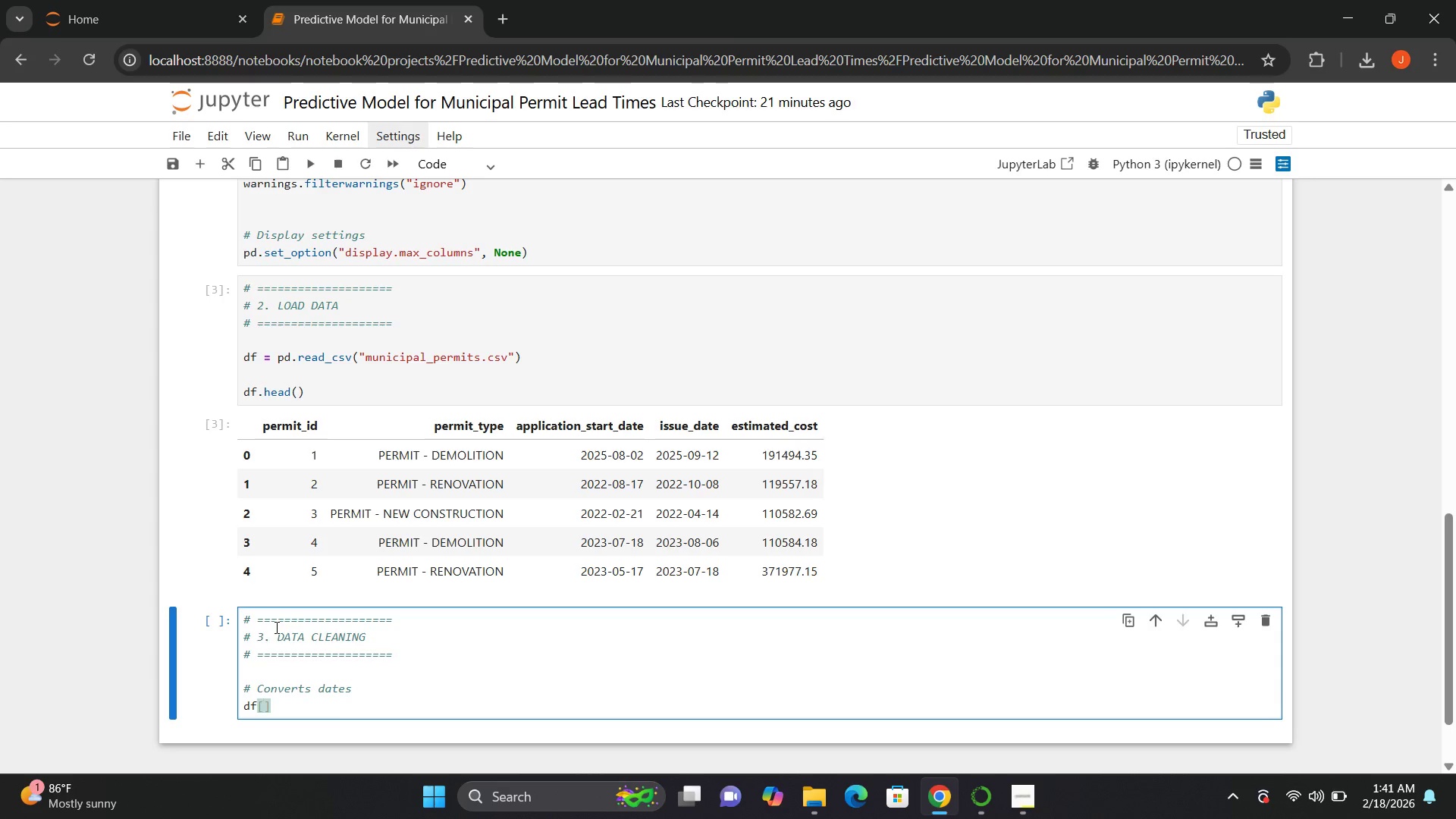 
key(Shift+Quote)
 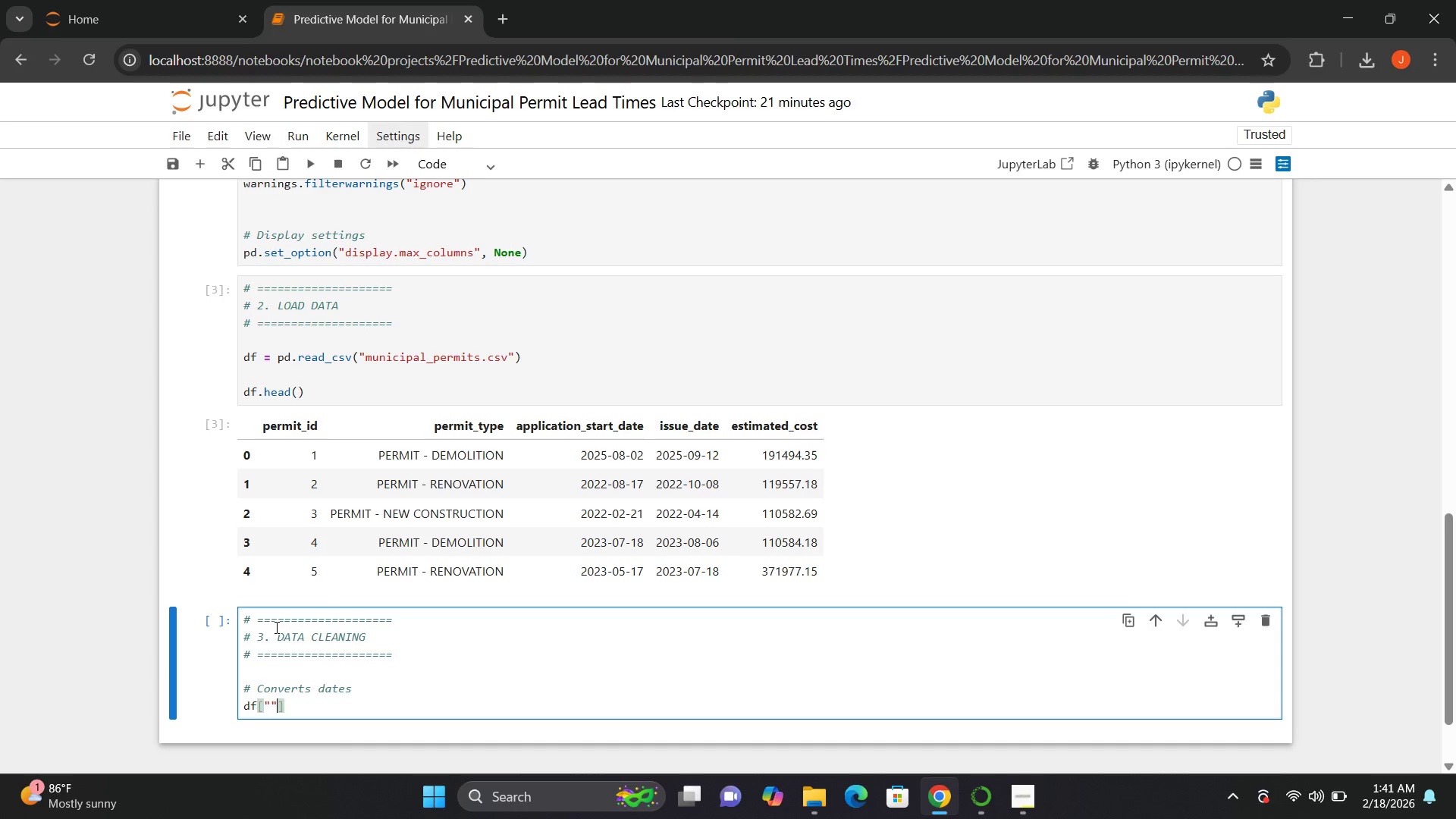 
key(Shift+Quote)
 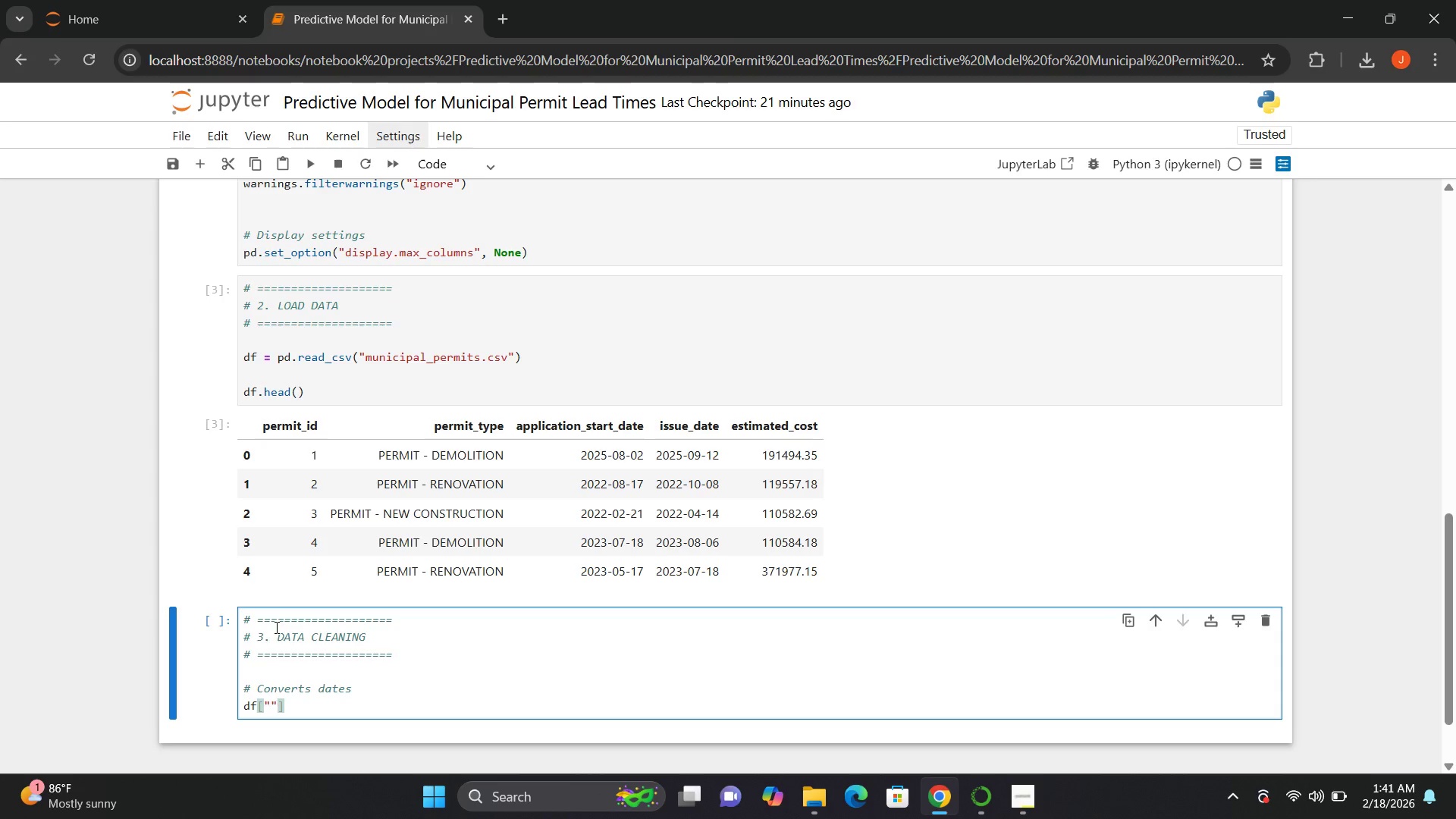 
key(ArrowLeft)
 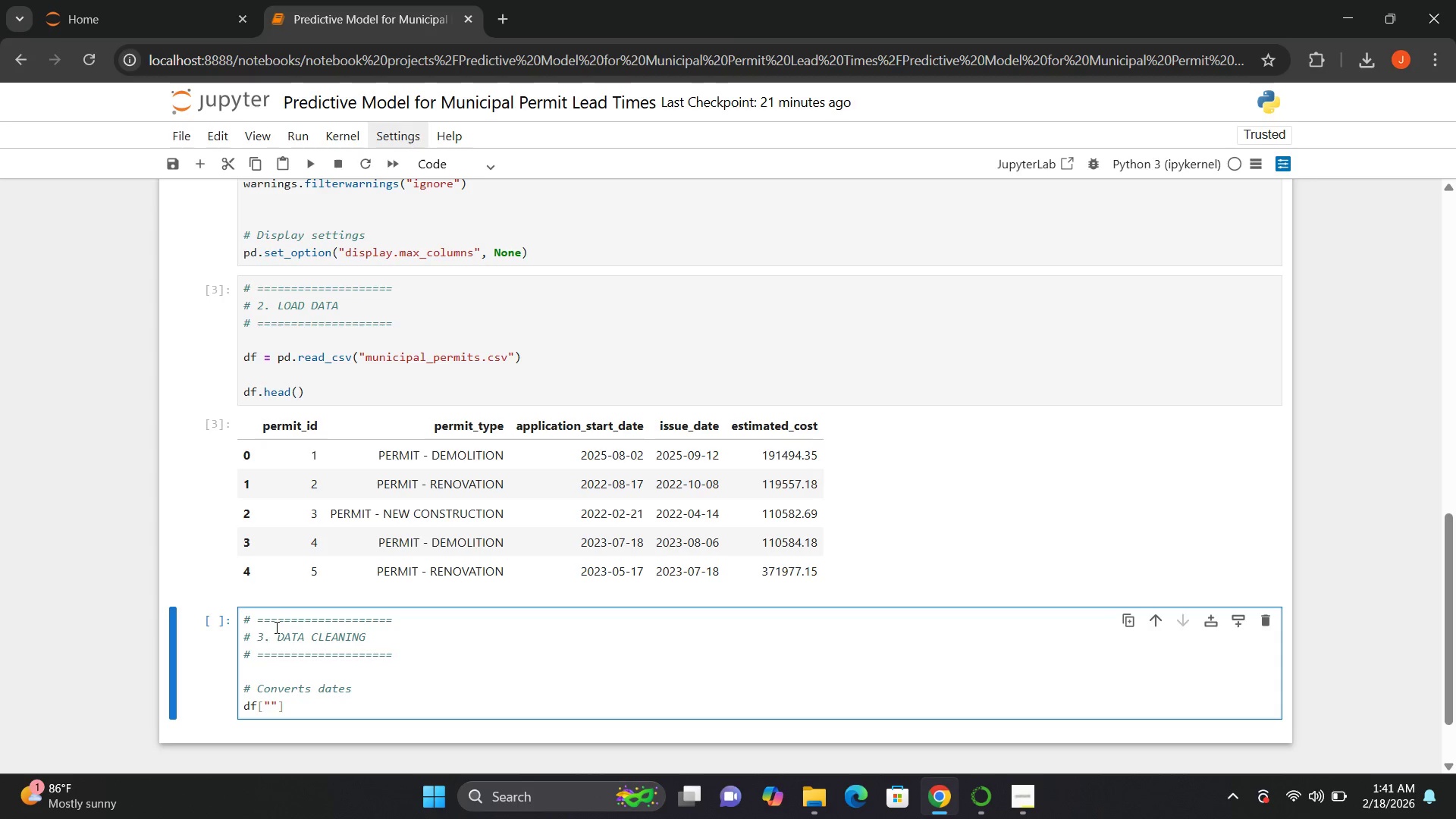 
type(application_start_date)
 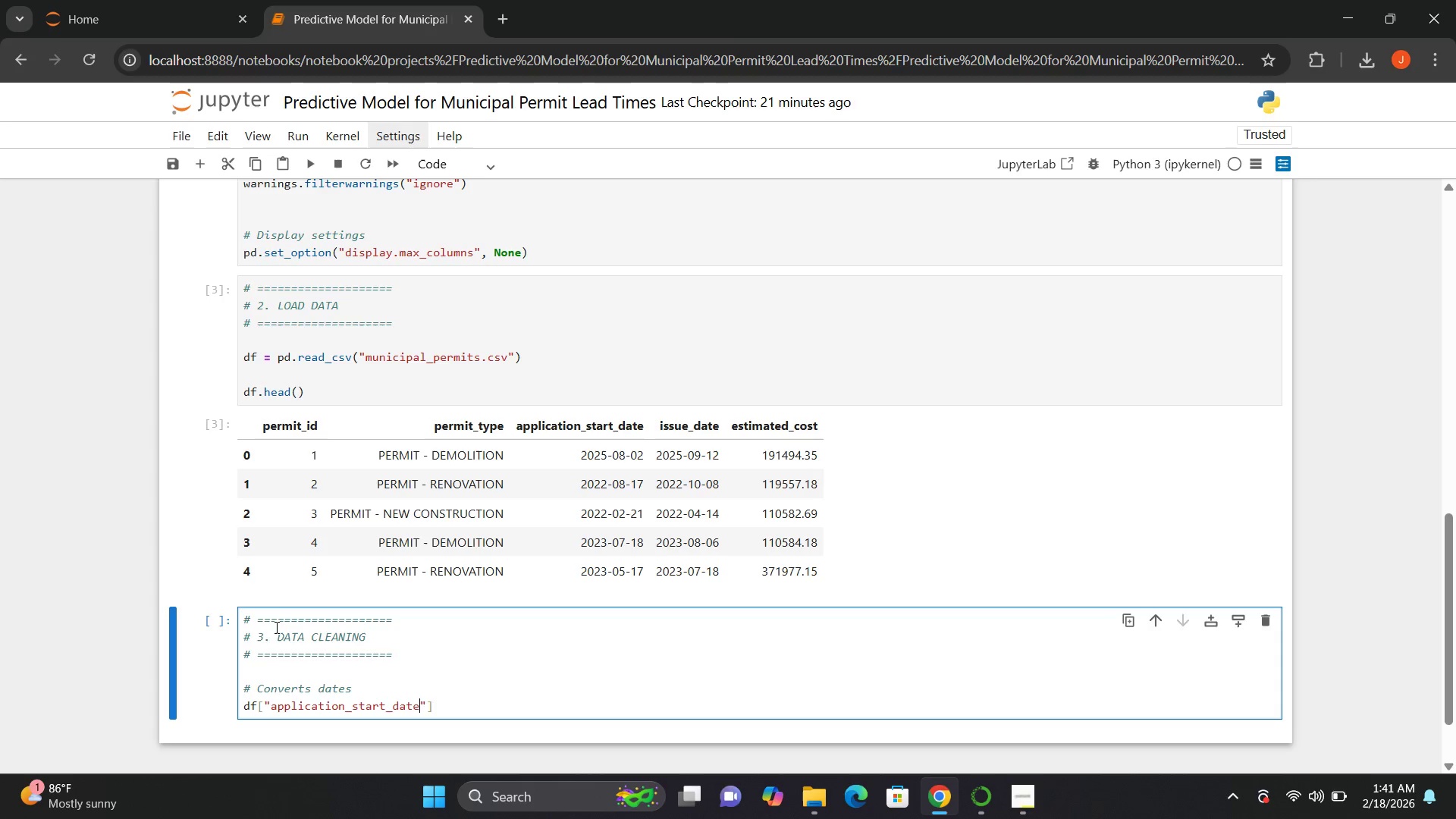 
key(ArrowRight)
 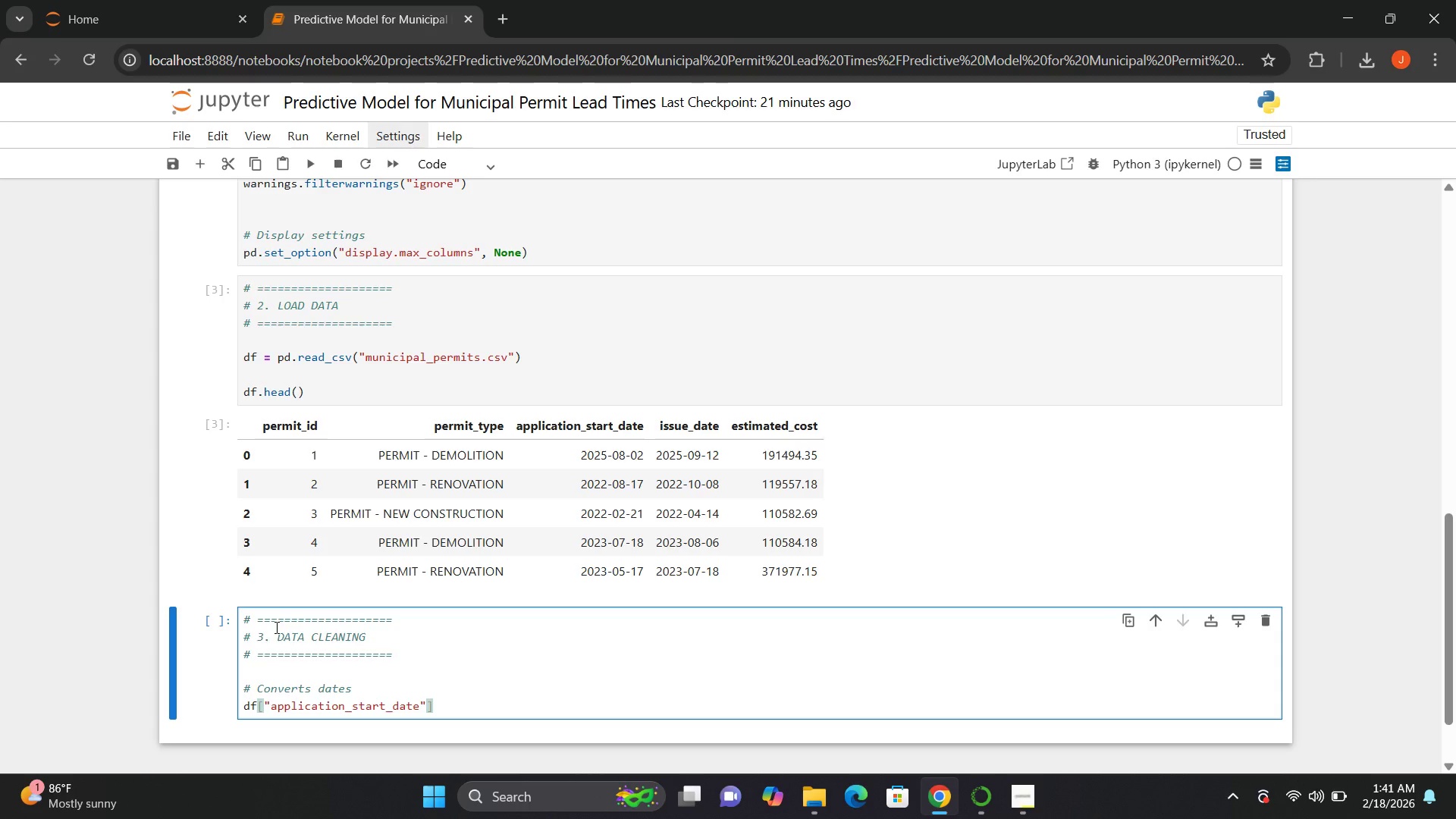 
key(ArrowRight)
 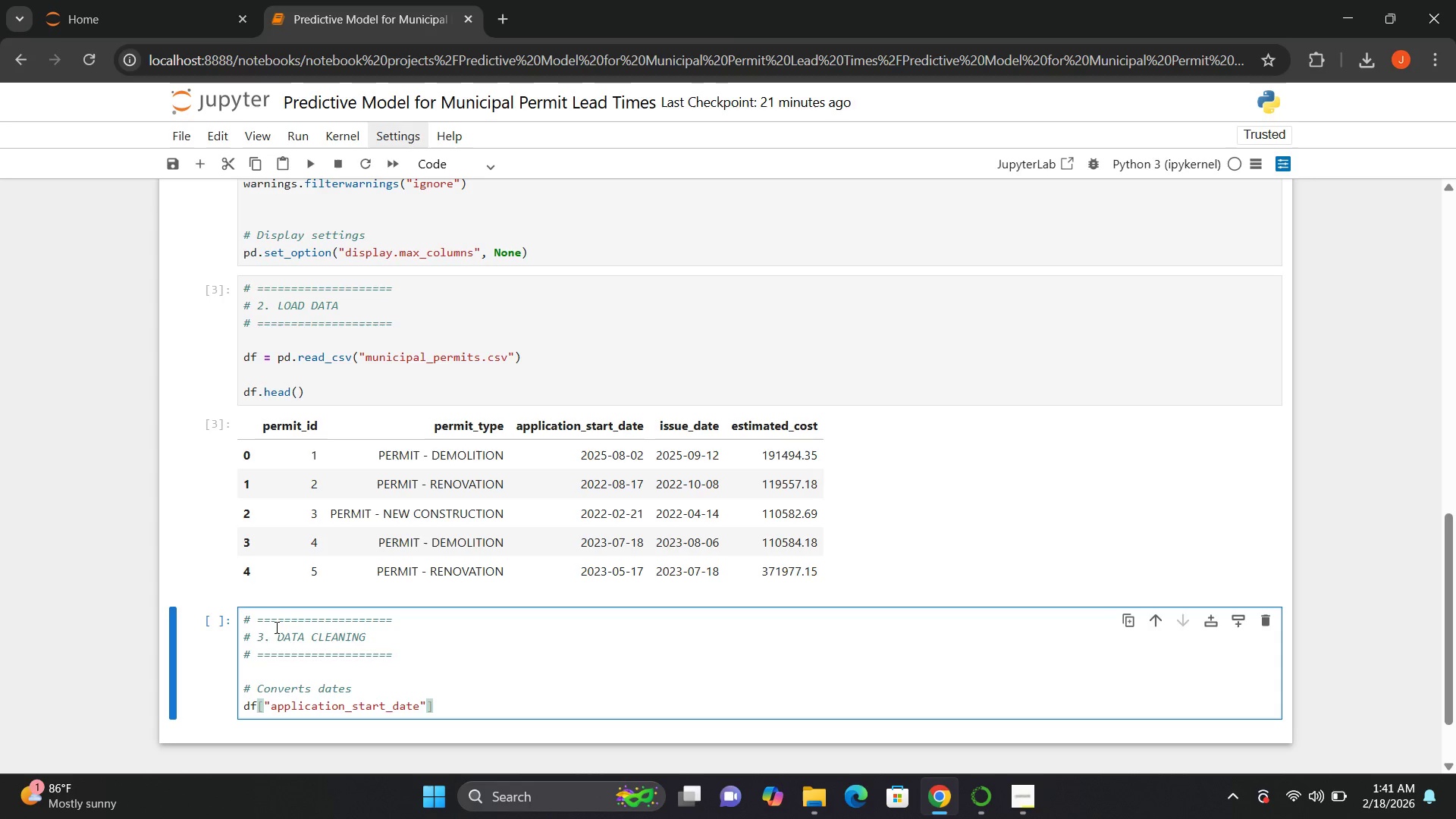 
type( = pd.to_datetime())
 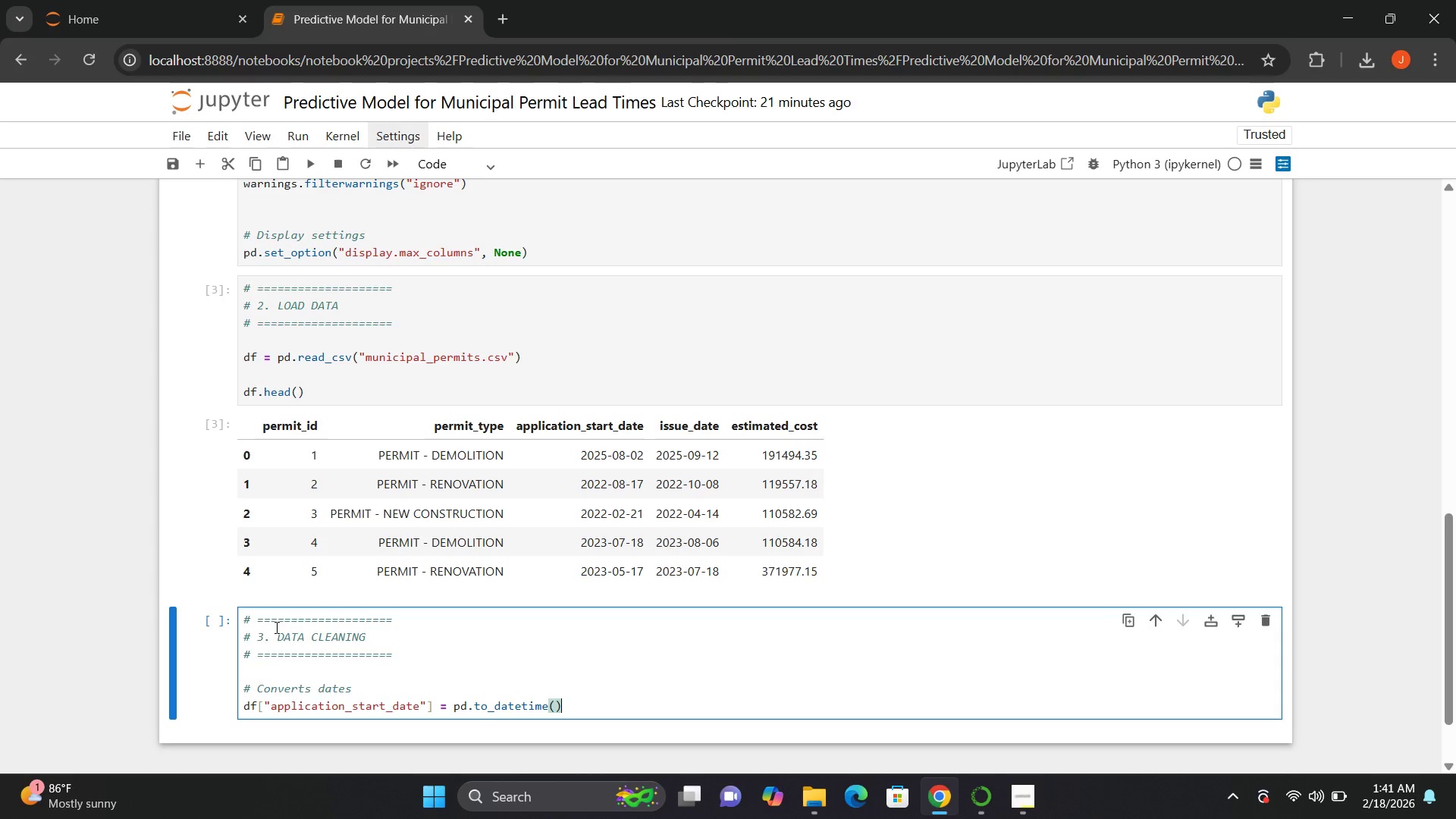 
key(ArrowLeft)
 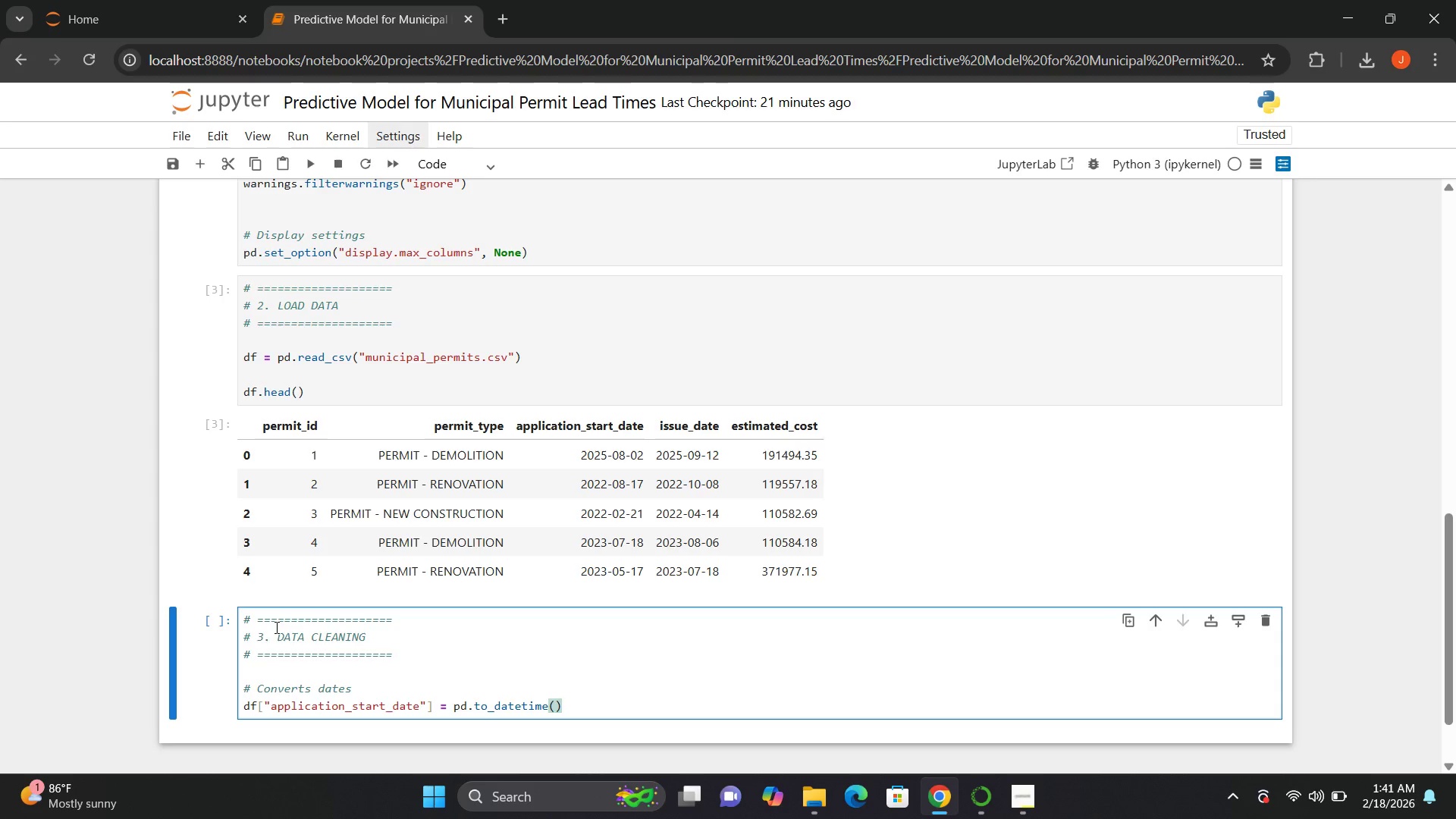 
key(Enter)
 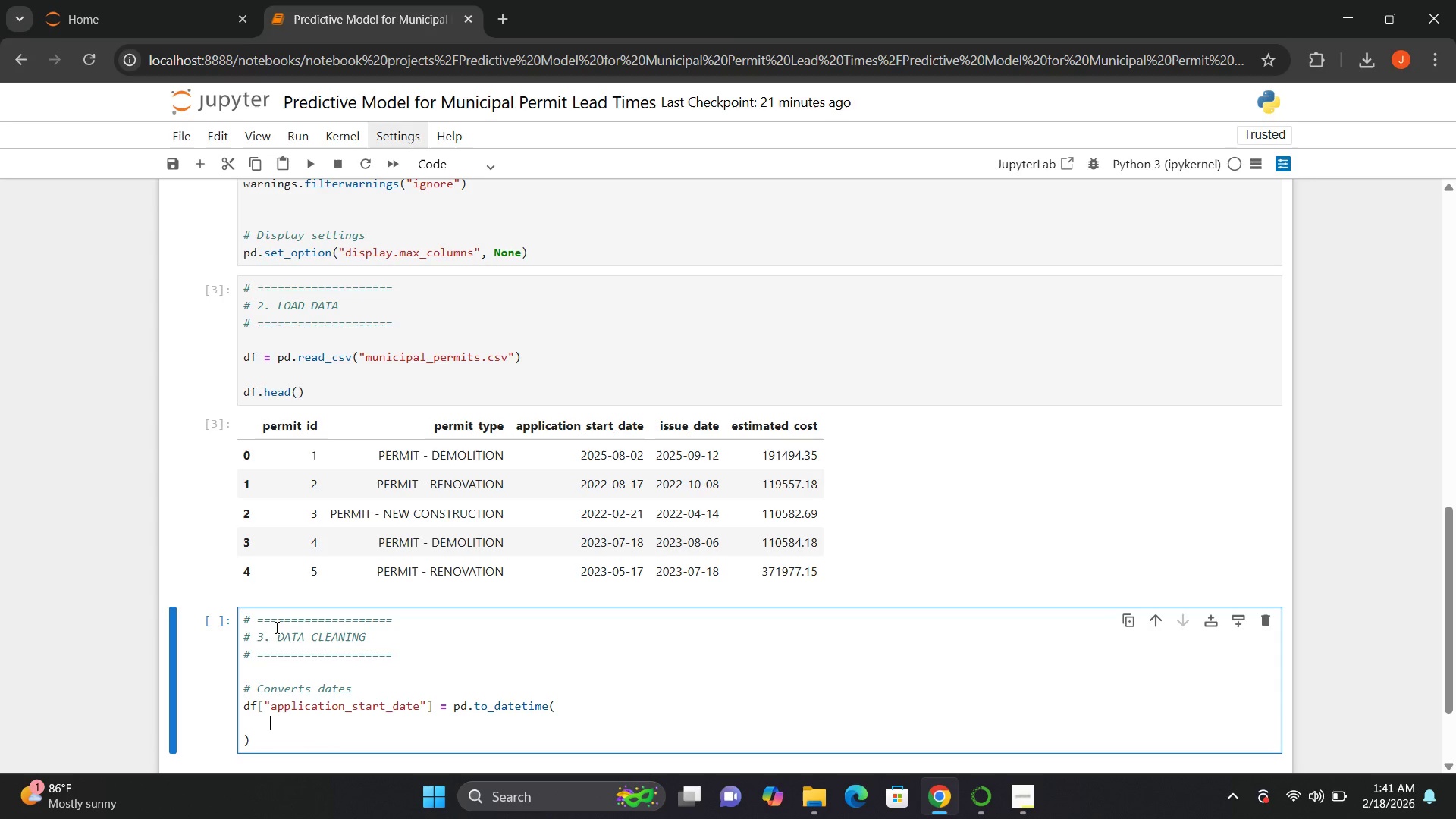 
type(df[])
 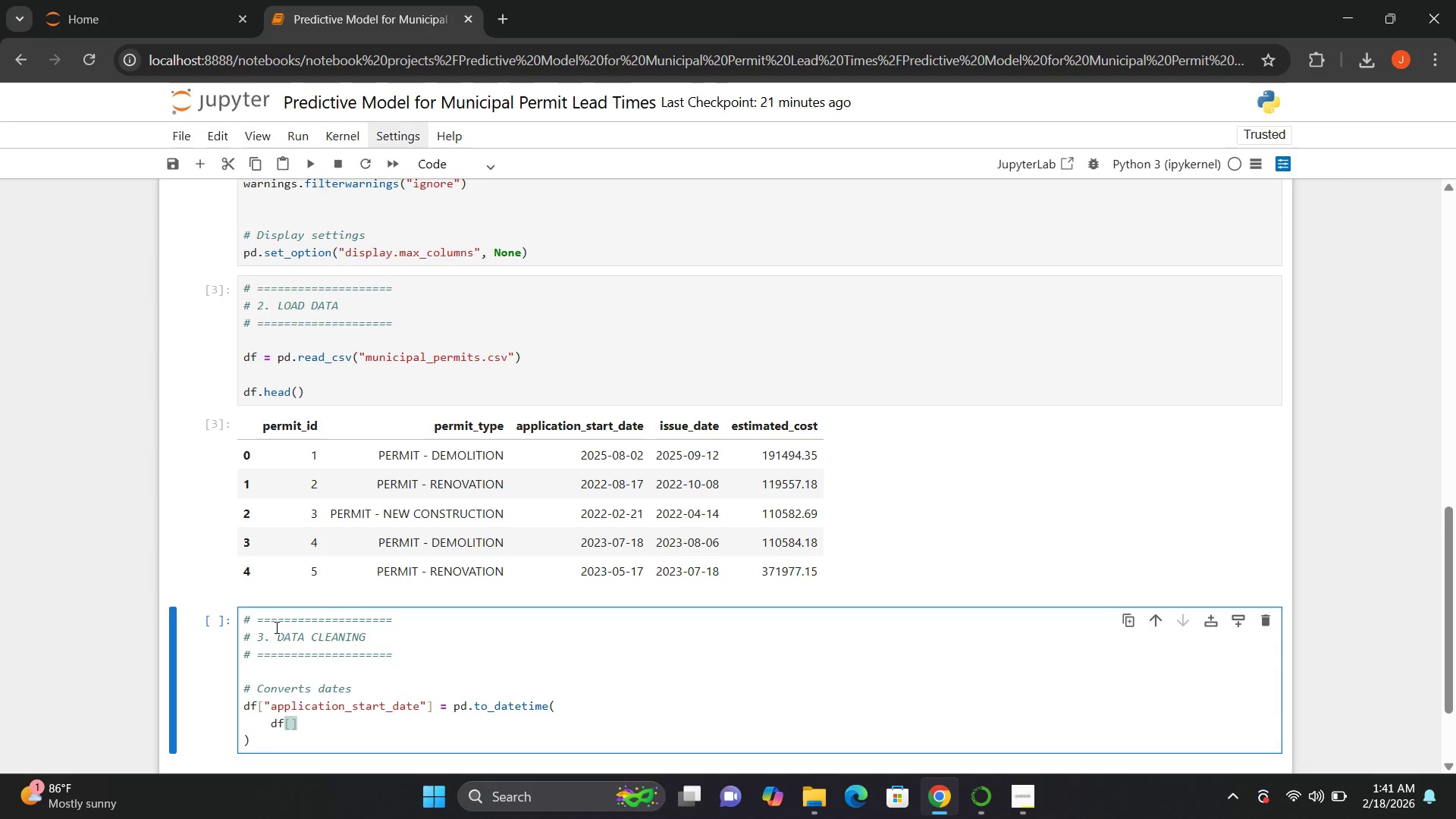 
key(ArrowLeft)
 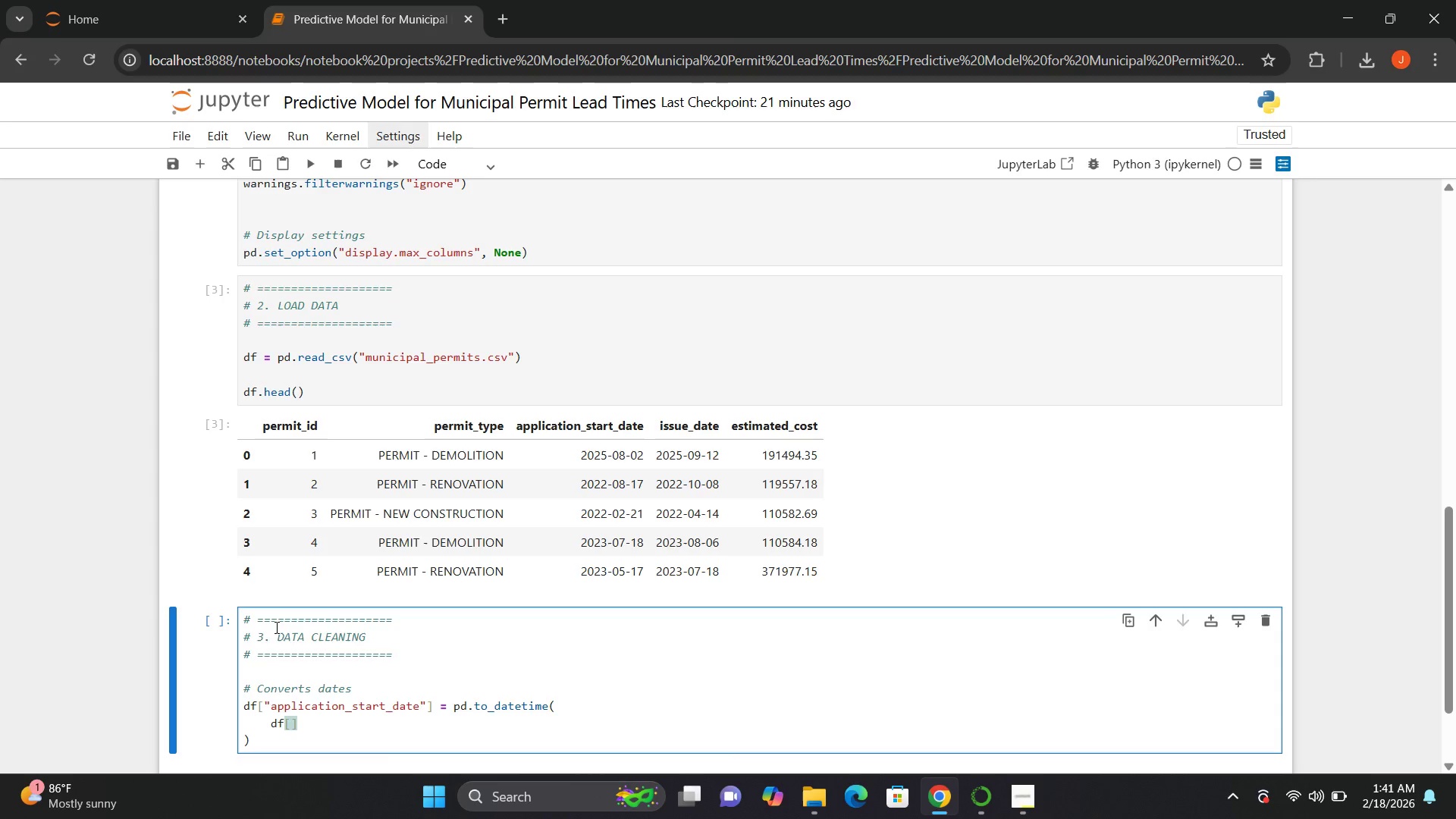 
key(Shift+Quote)
 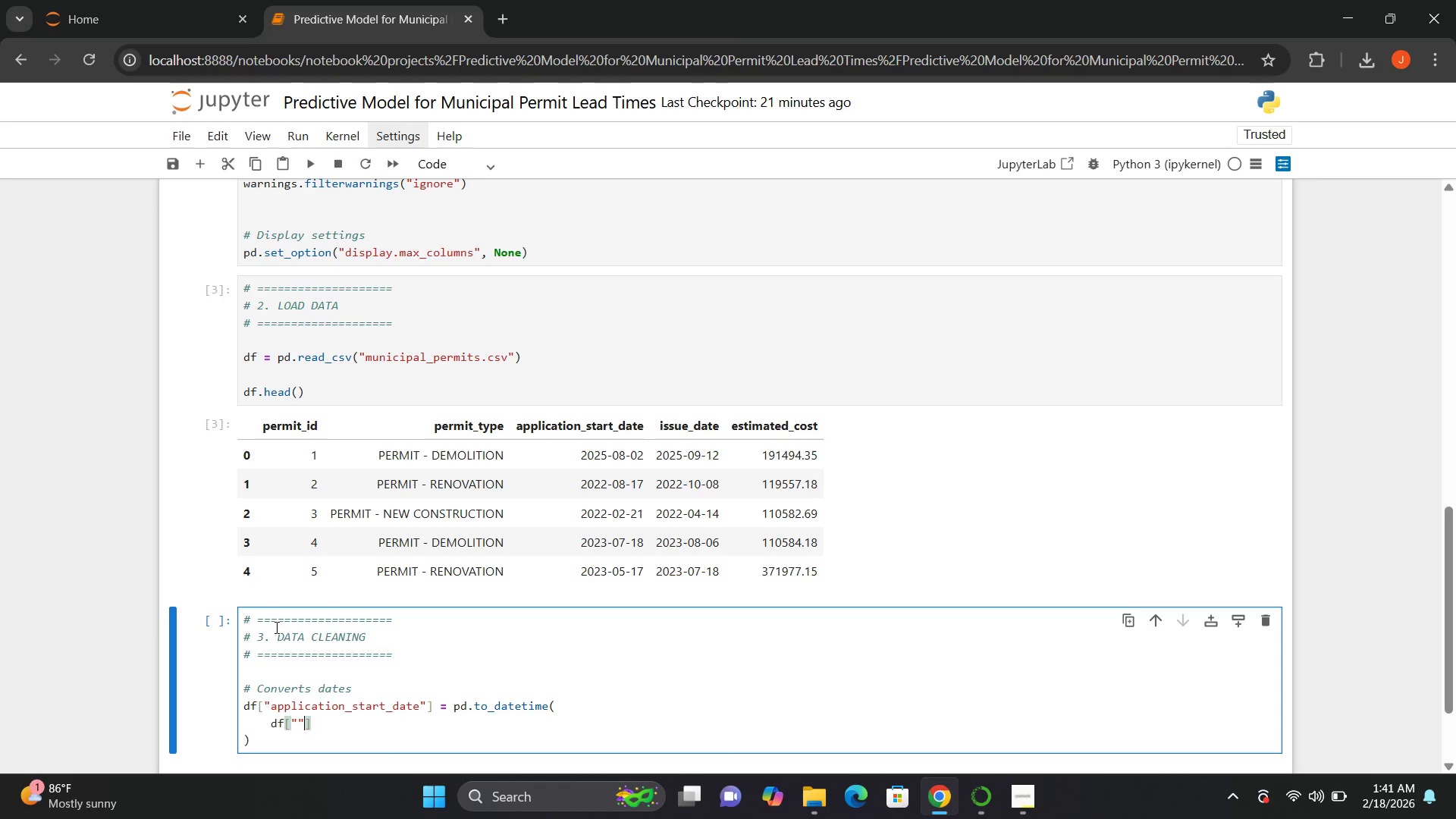 
key(Shift+Quote)
 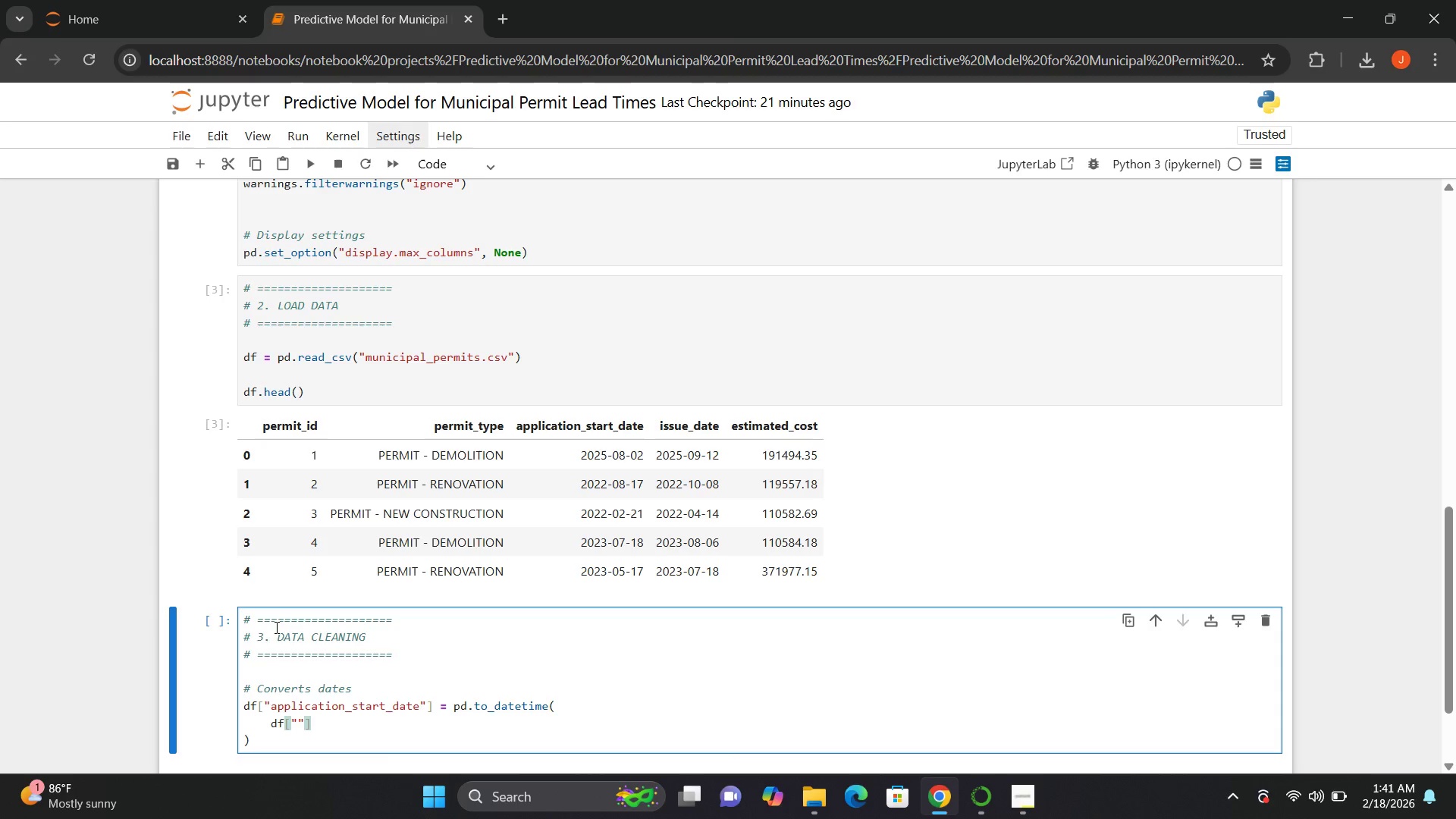 
key(ArrowLeft)
 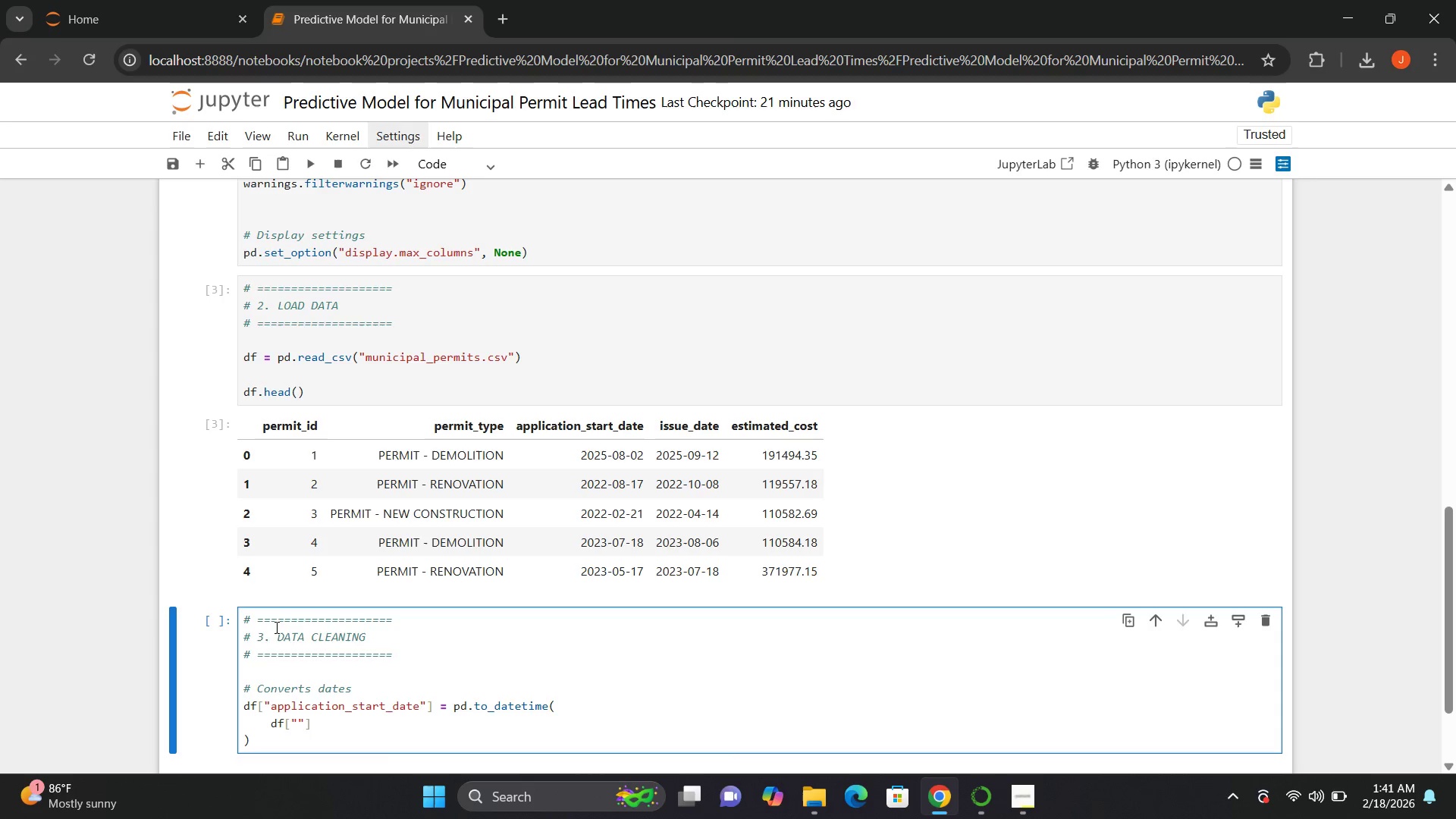 
type(application_start_date)
 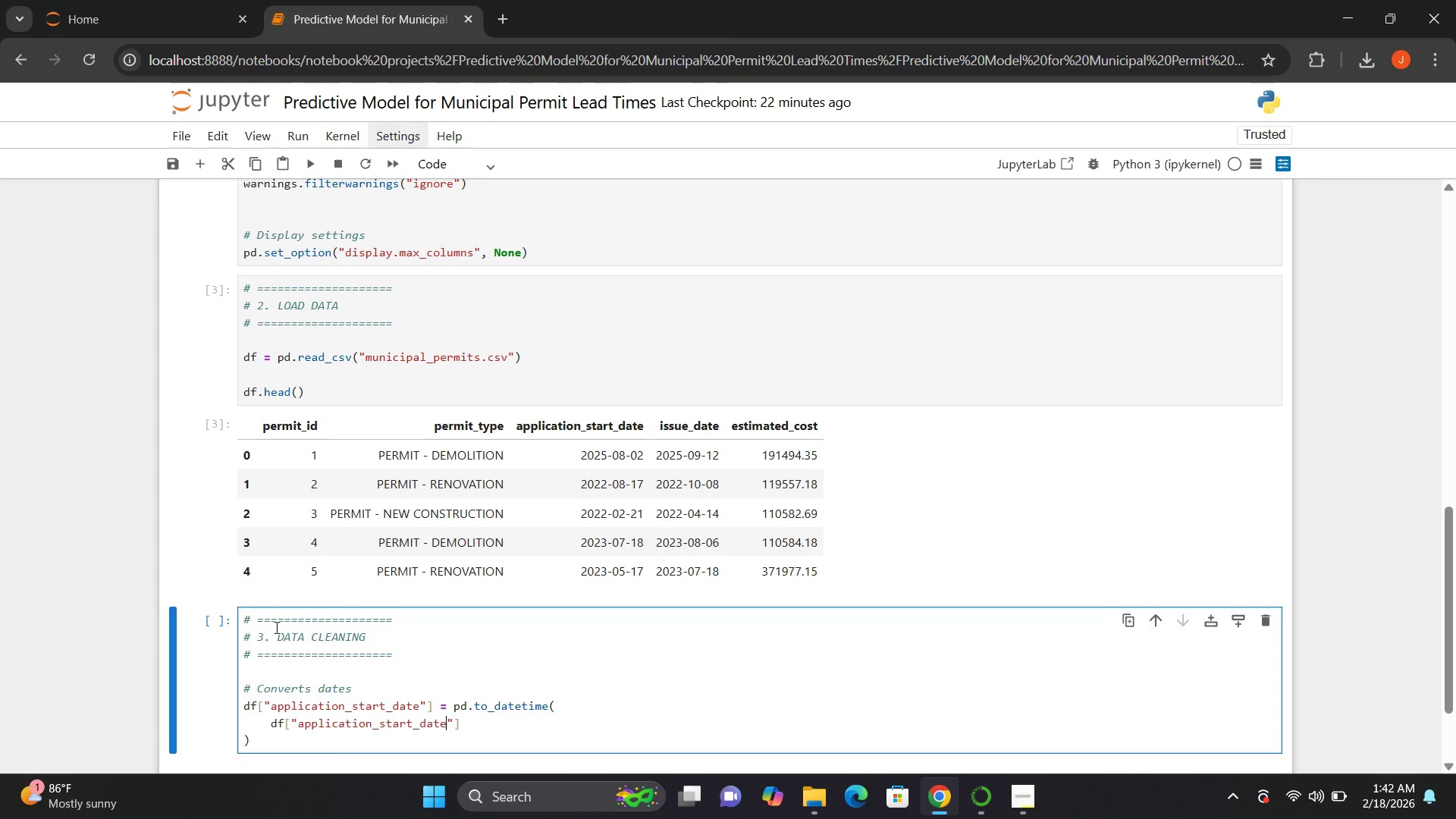 
key(ArrowRight)
 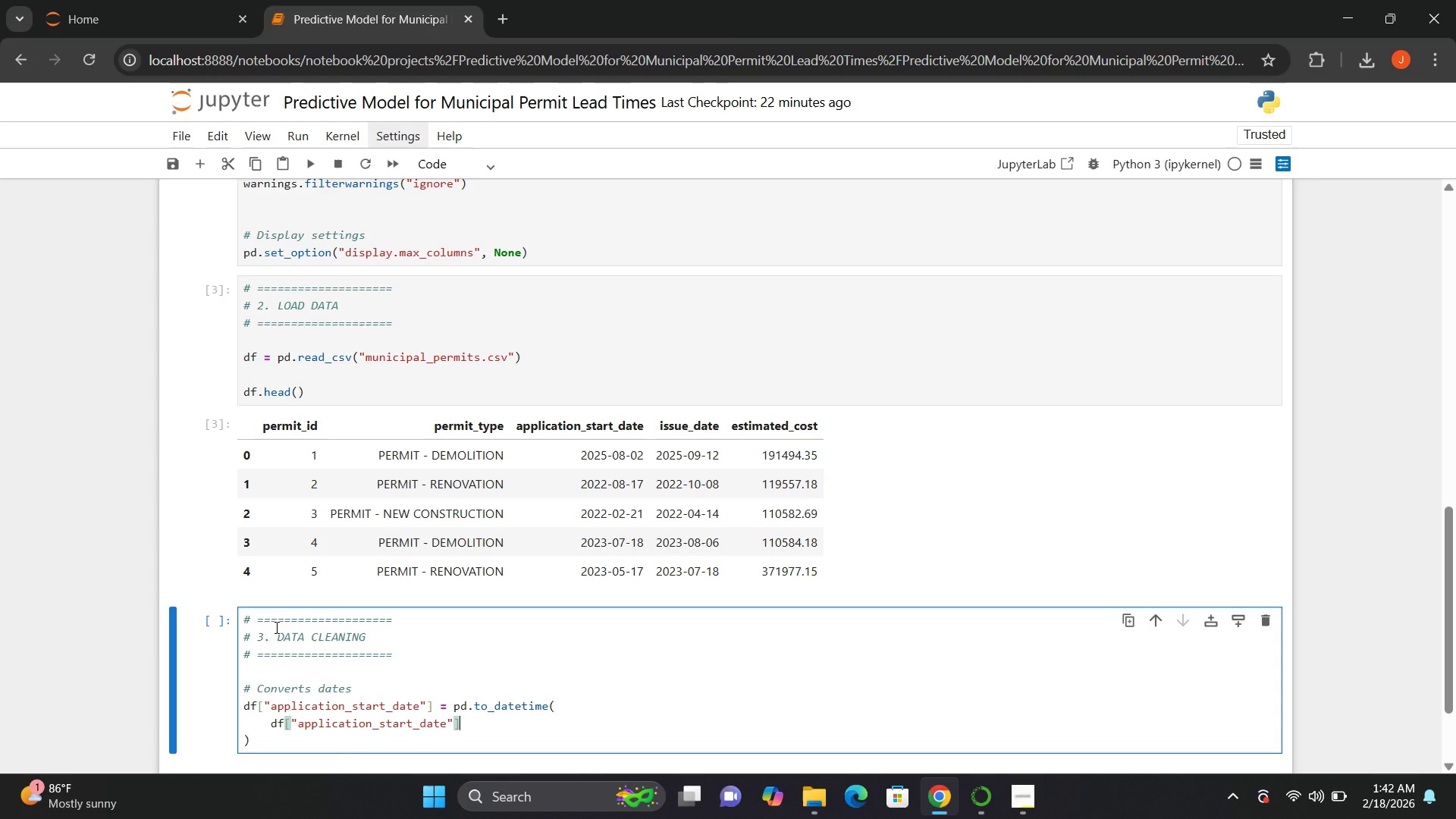 
key(ArrowRight)
 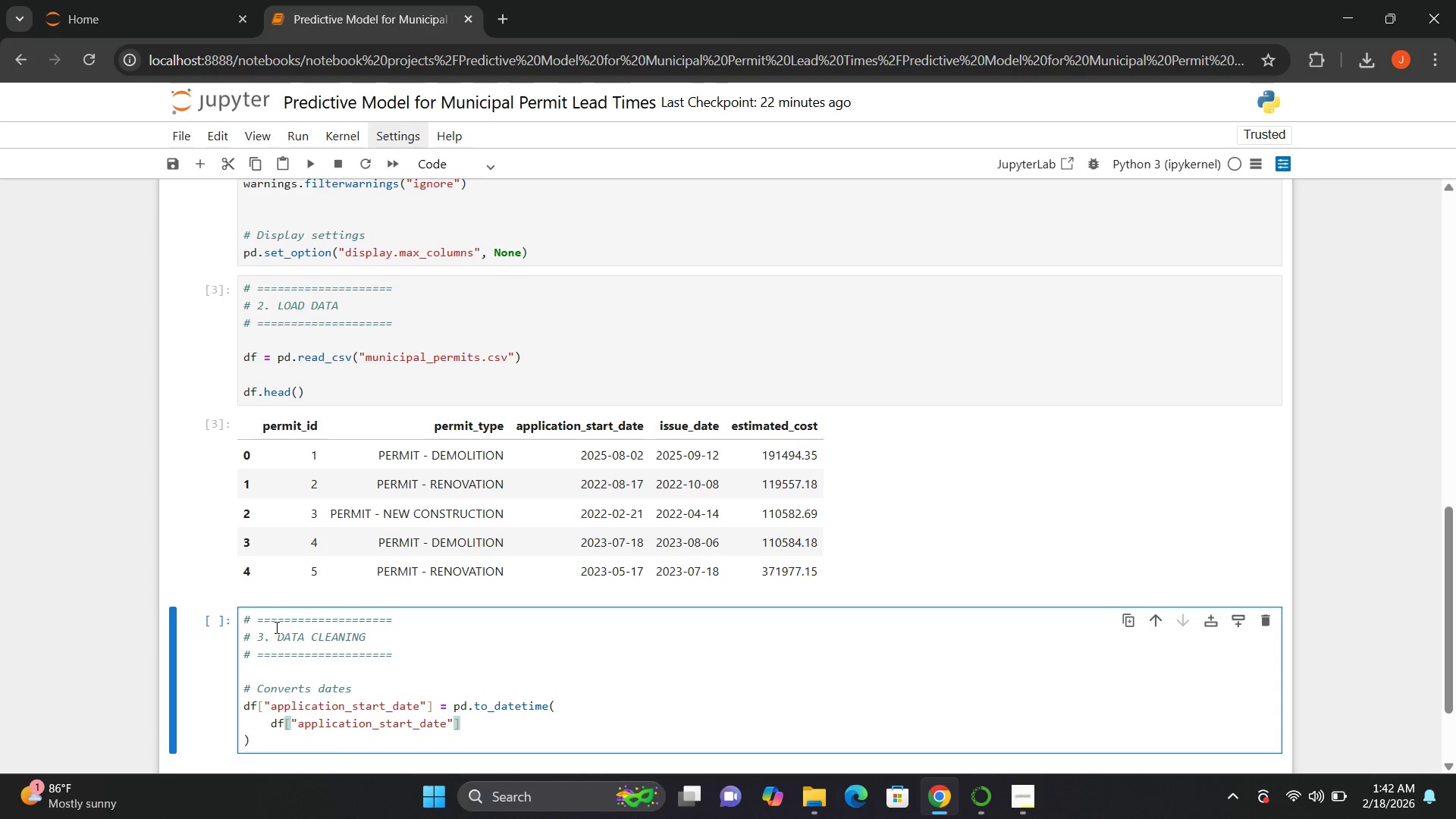 
type(, errors="")
 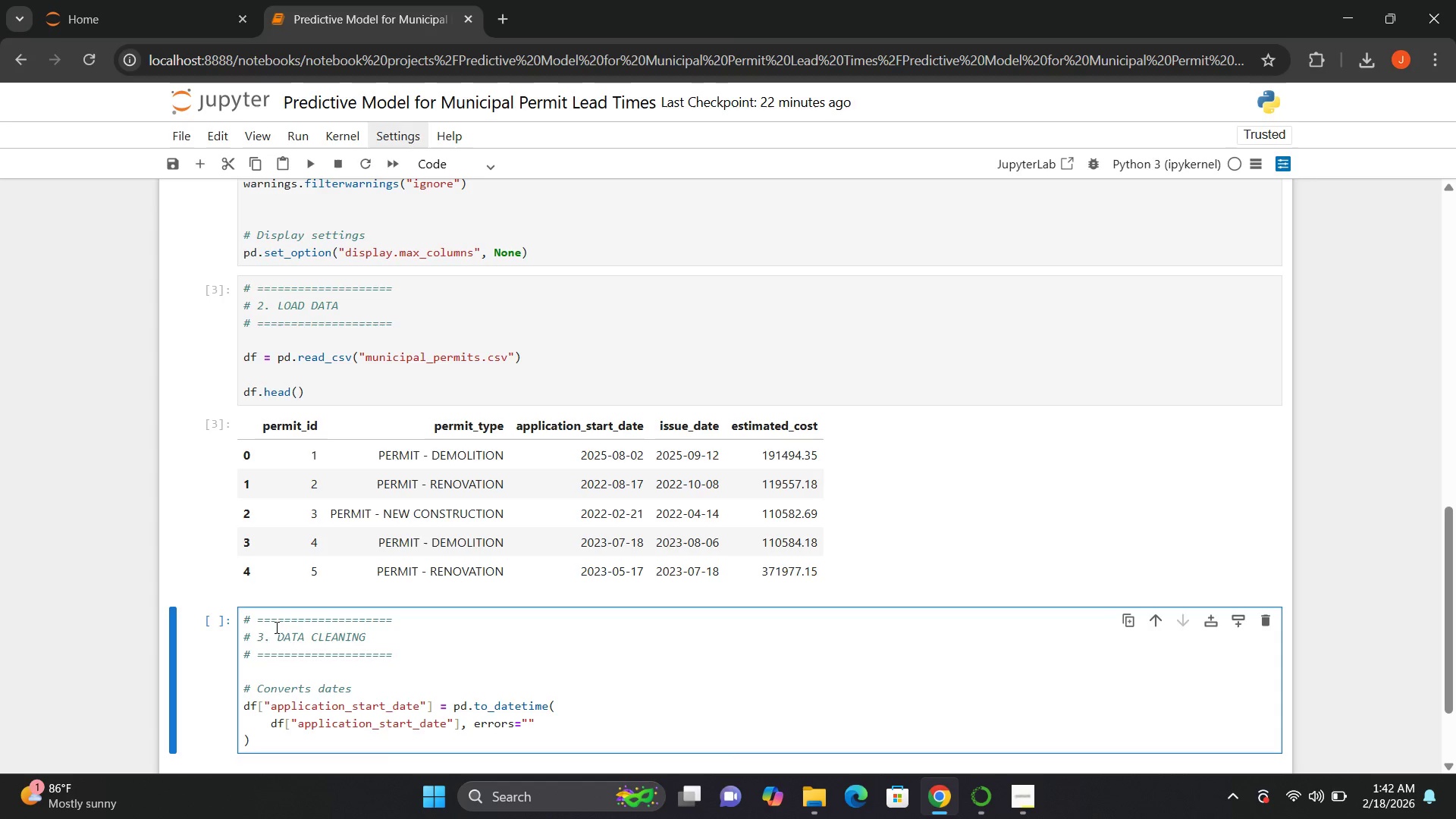 
key(ArrowLeft)
 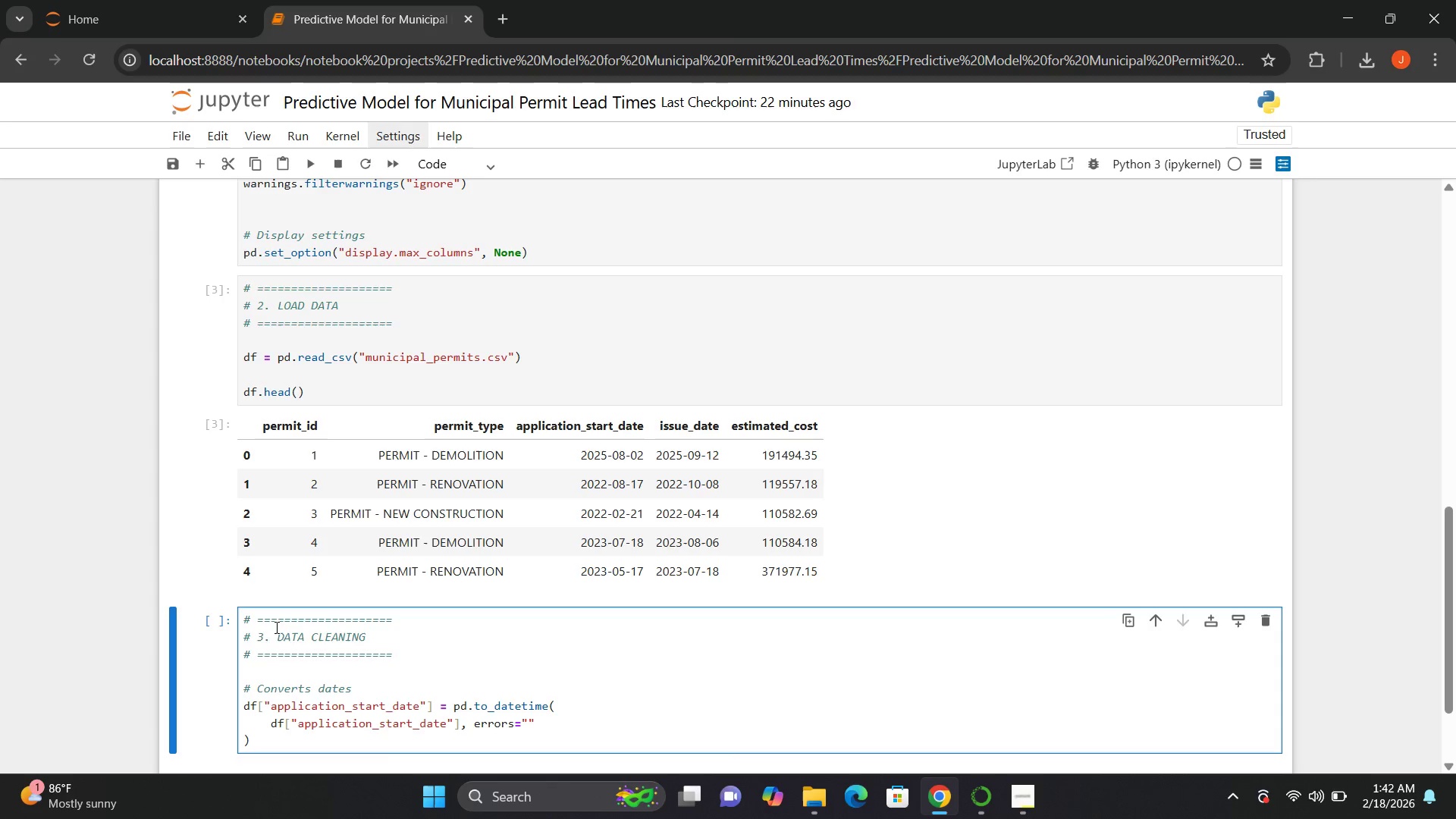 
type(coerce)
 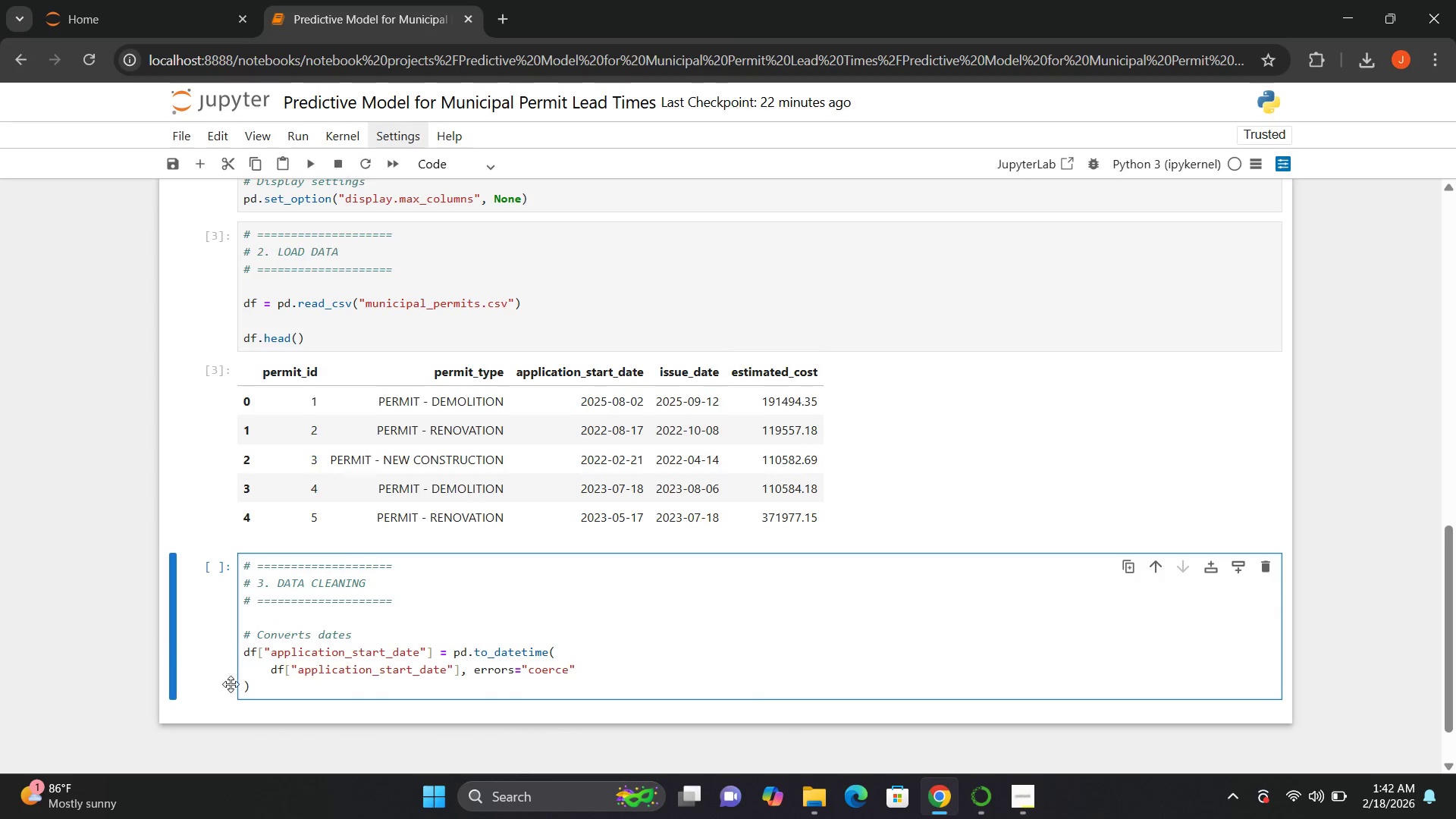 
left_click([256, 687])
 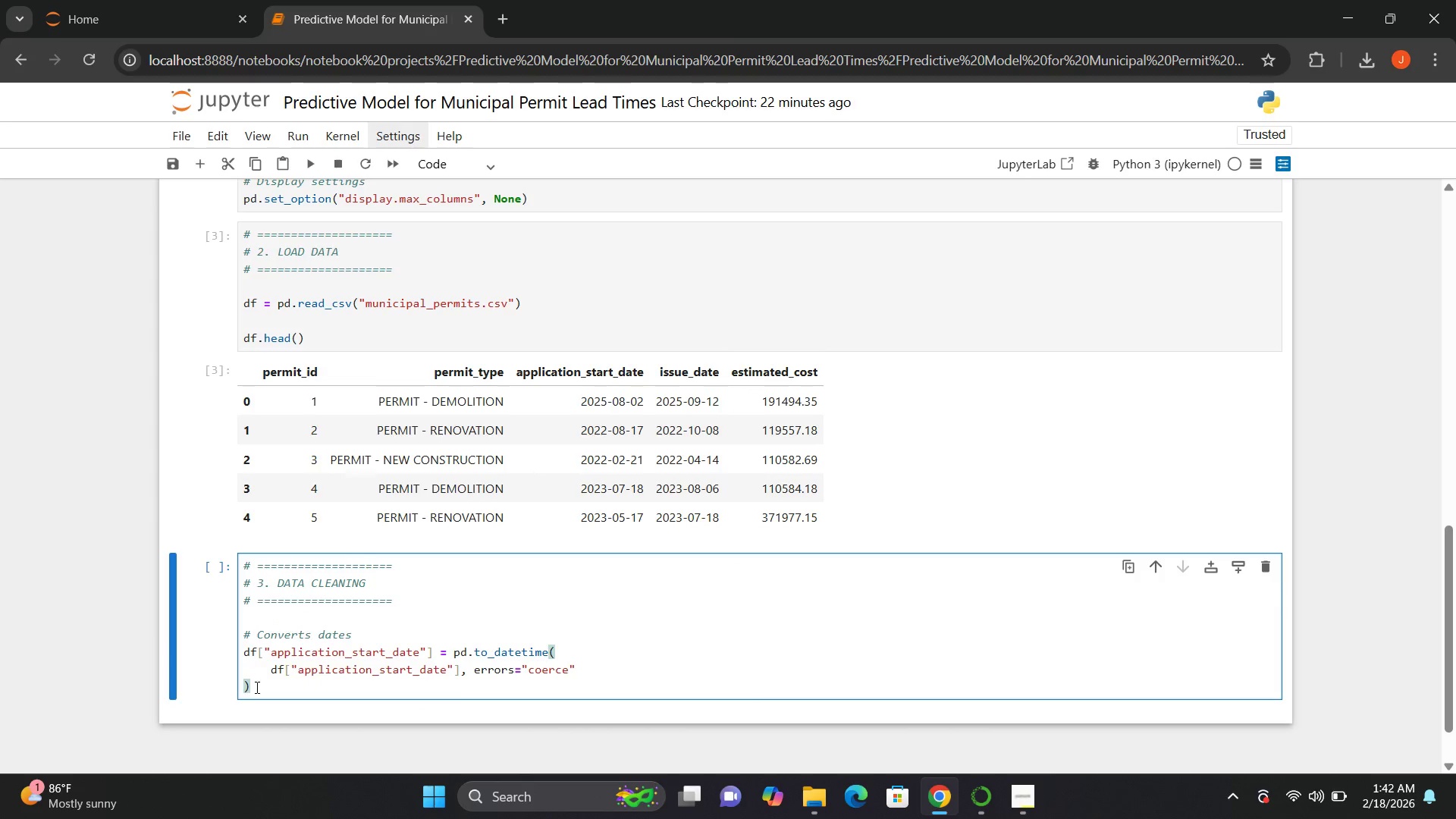 
key(Enter)
 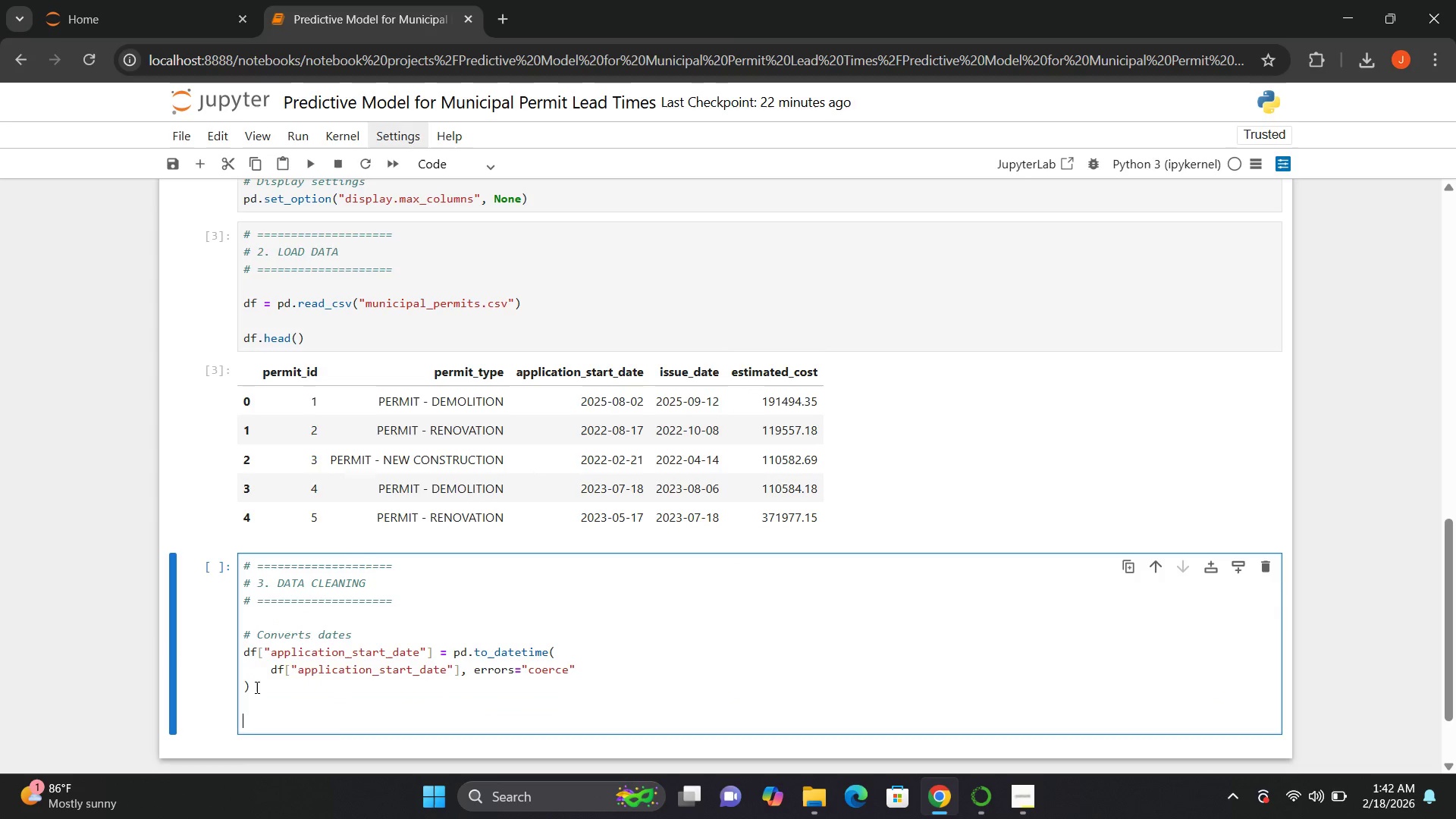 
key(Enter)
 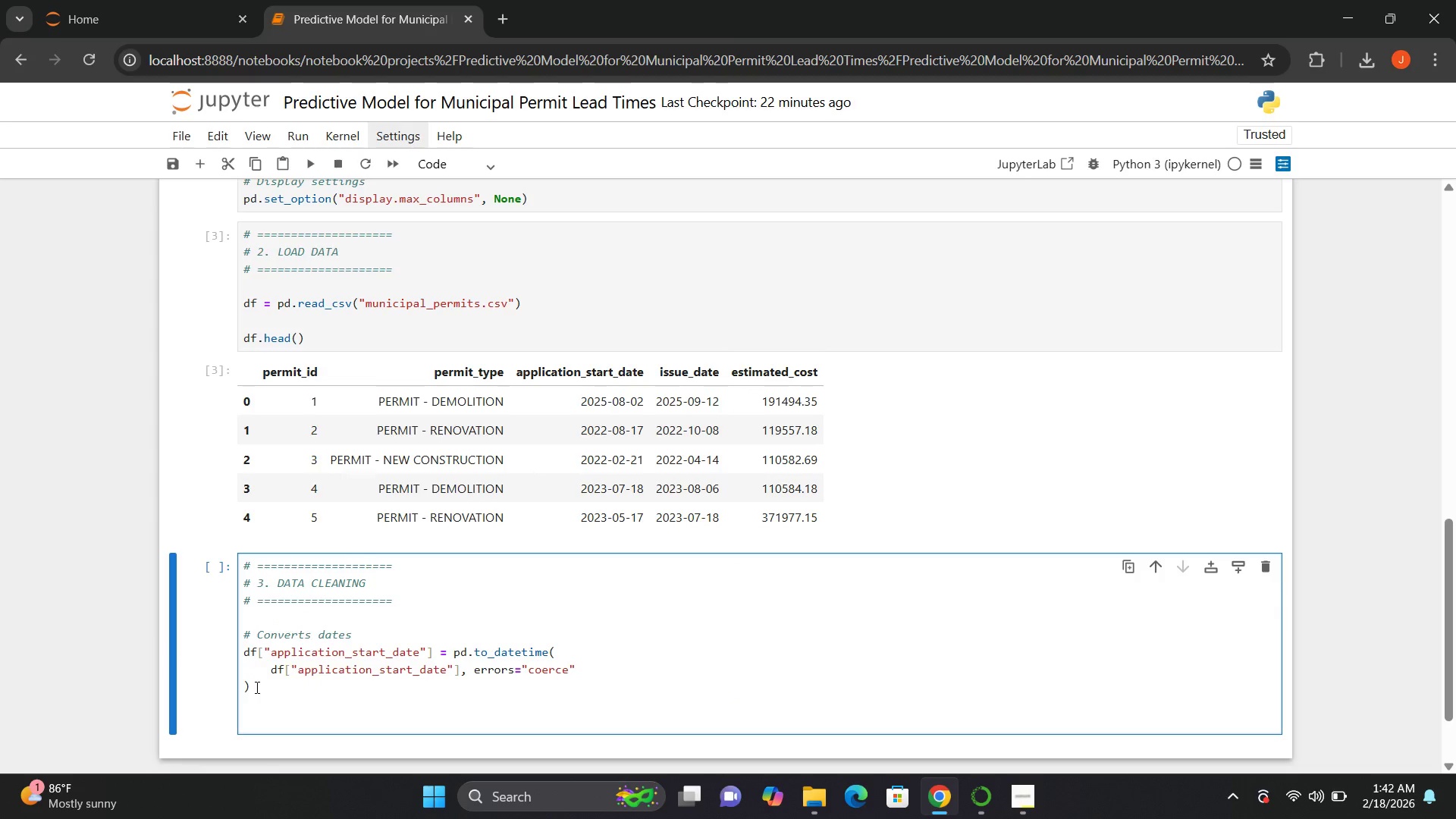 
type(df[])
 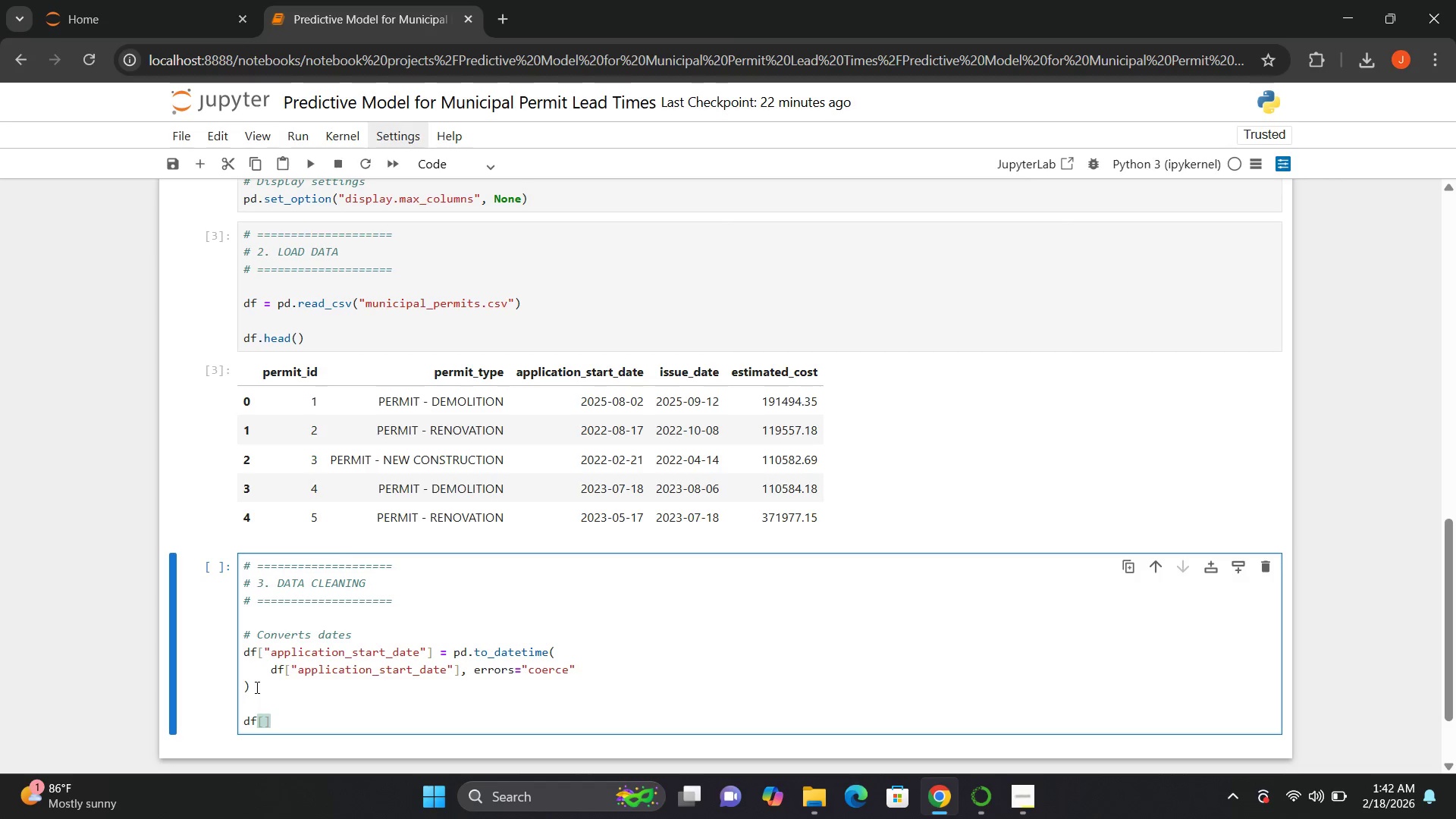 
key(ArrowLeft)
 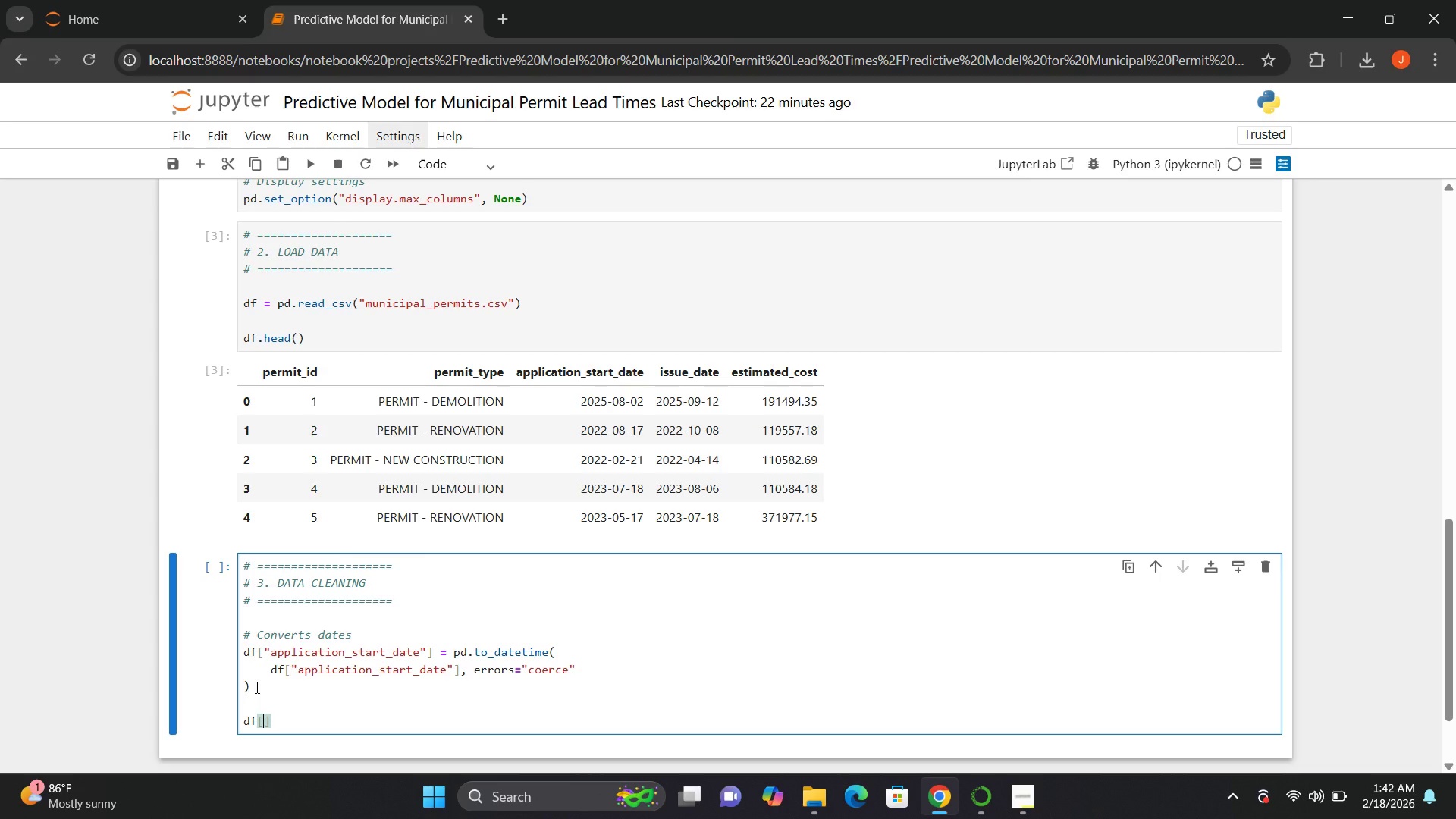 
key(Shift+Quote)
 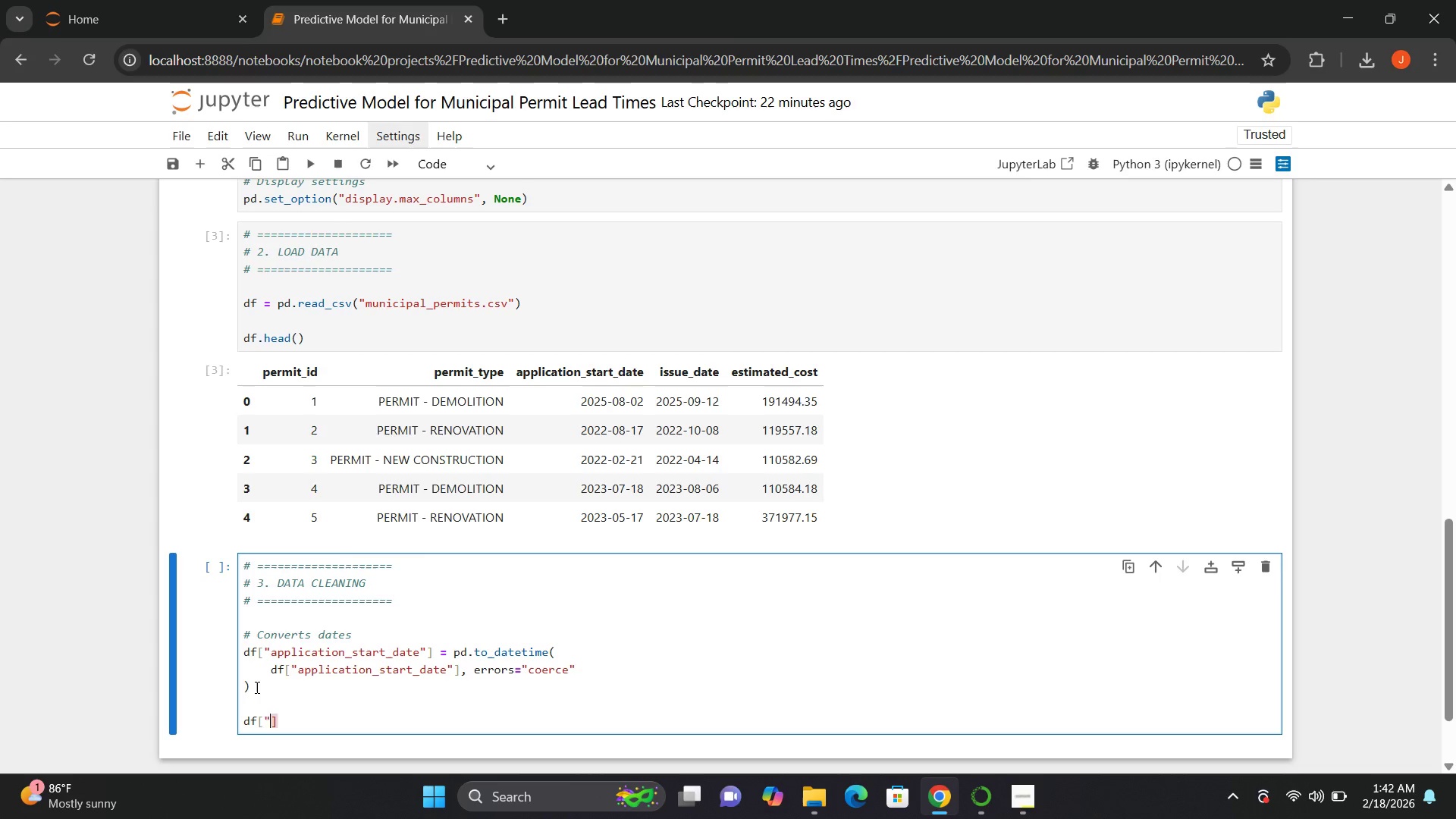 
key(Shift+Quote)
 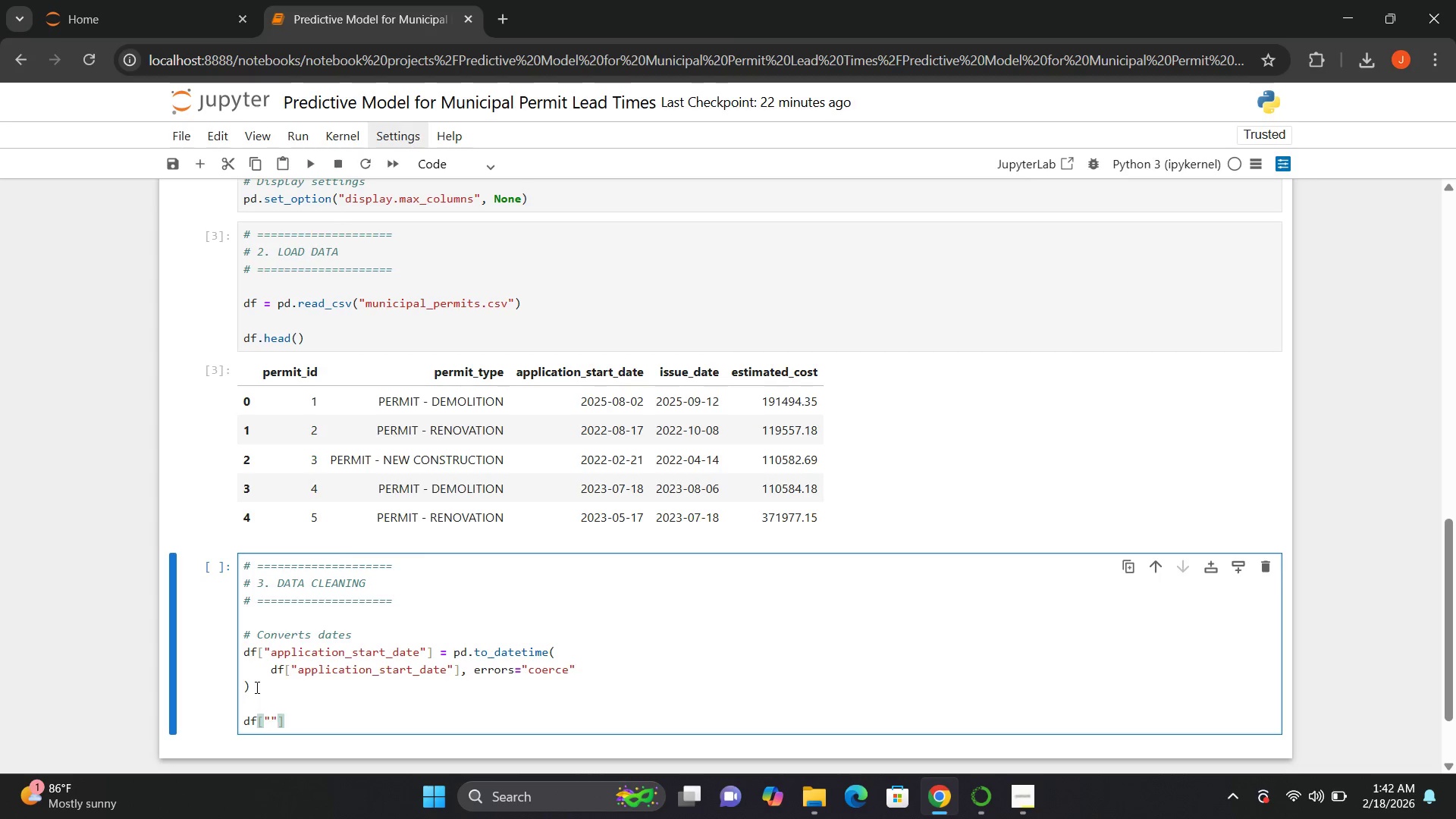 
key(ArrowLeft)
 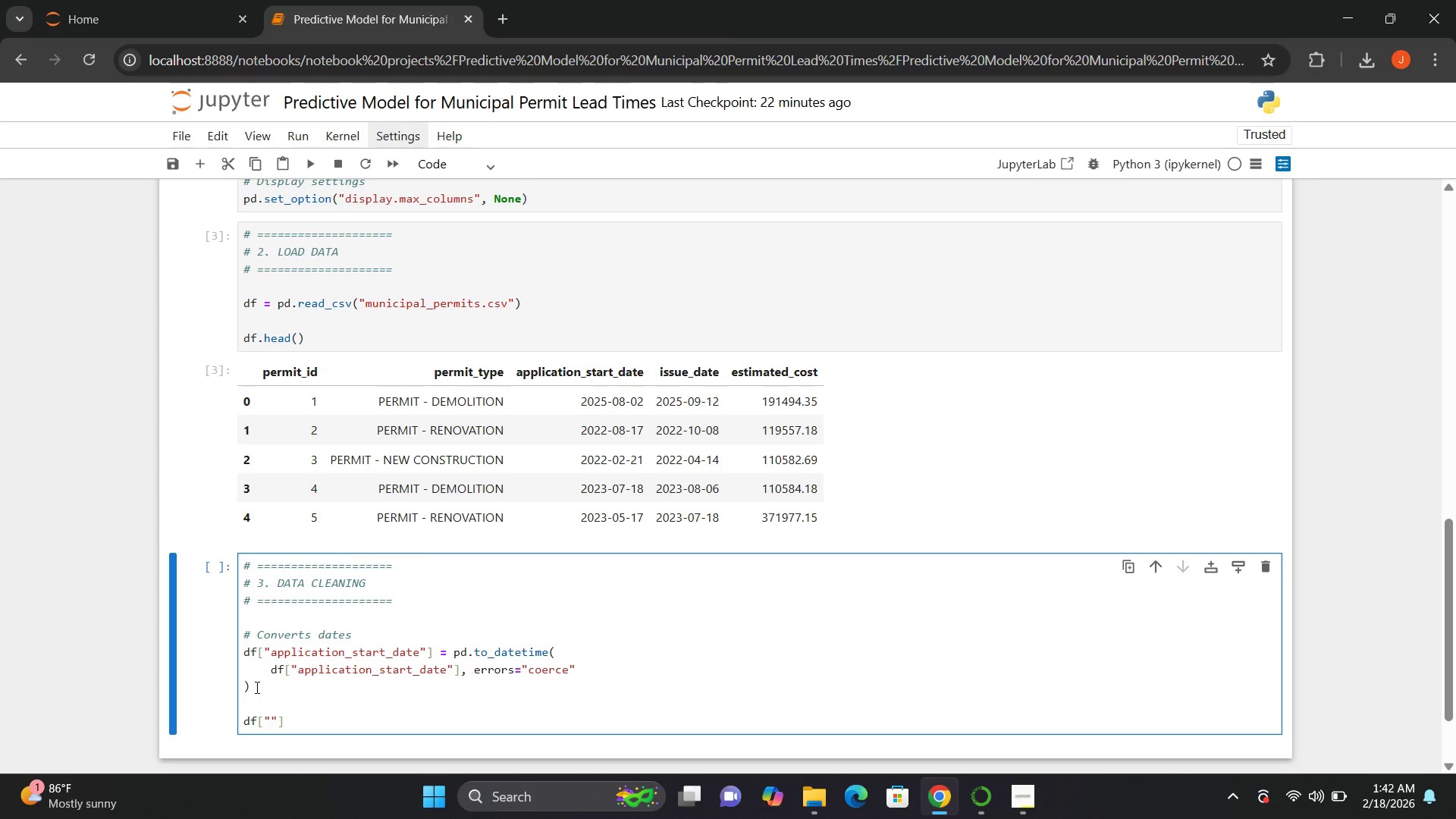 
type(issue_date)
 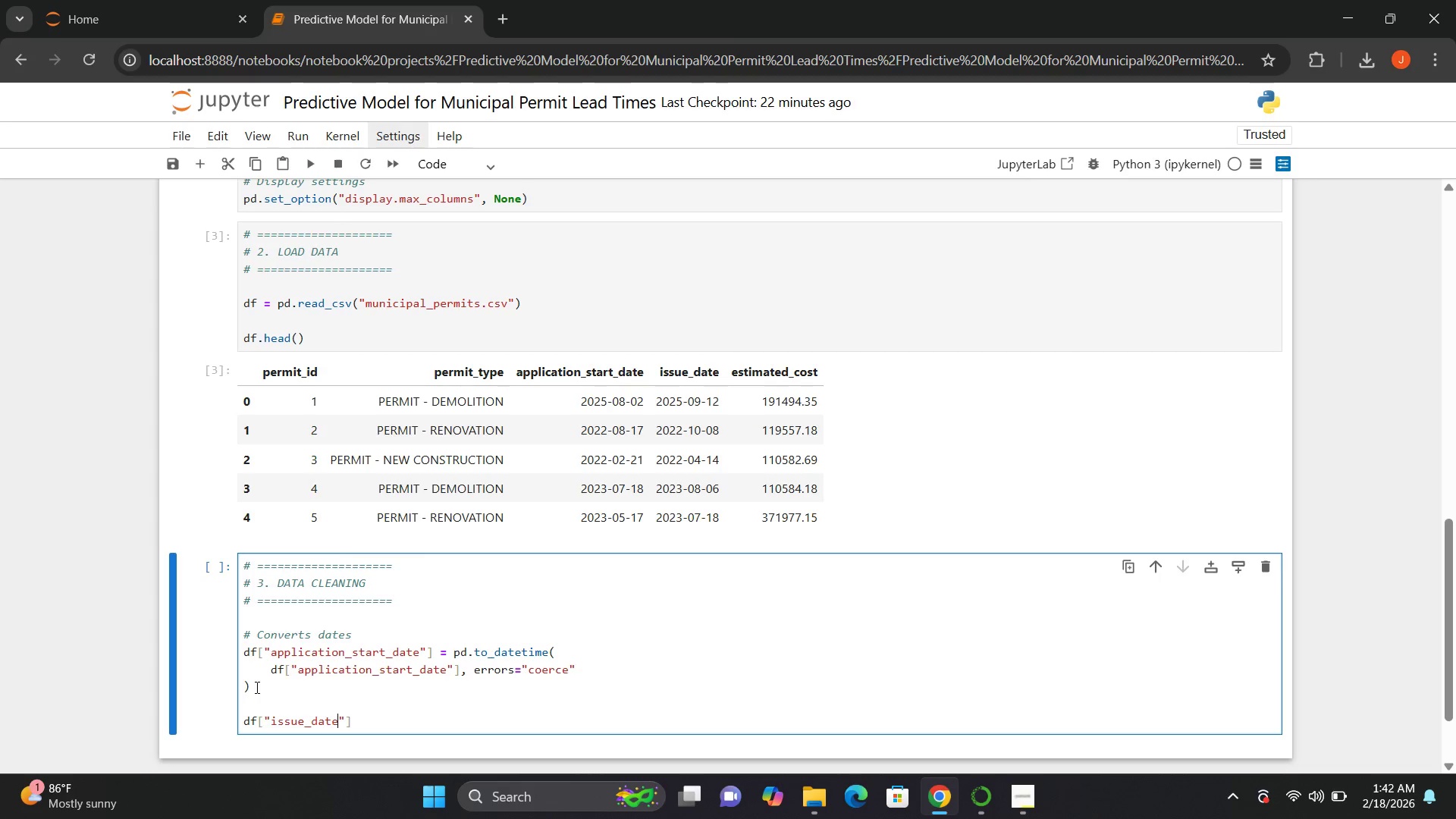 
key(ArrowRight)
 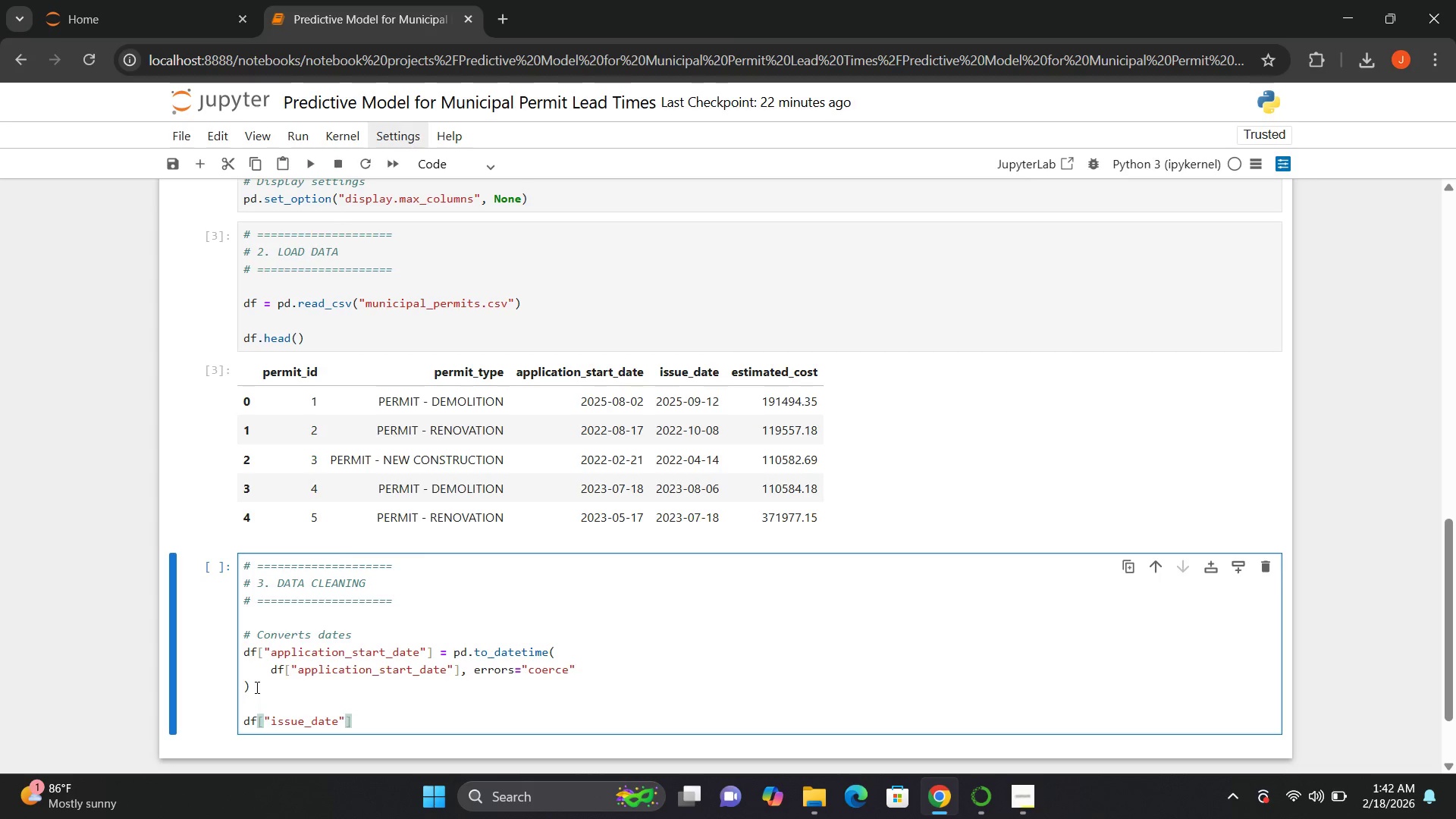 
key(ArrowRight)
 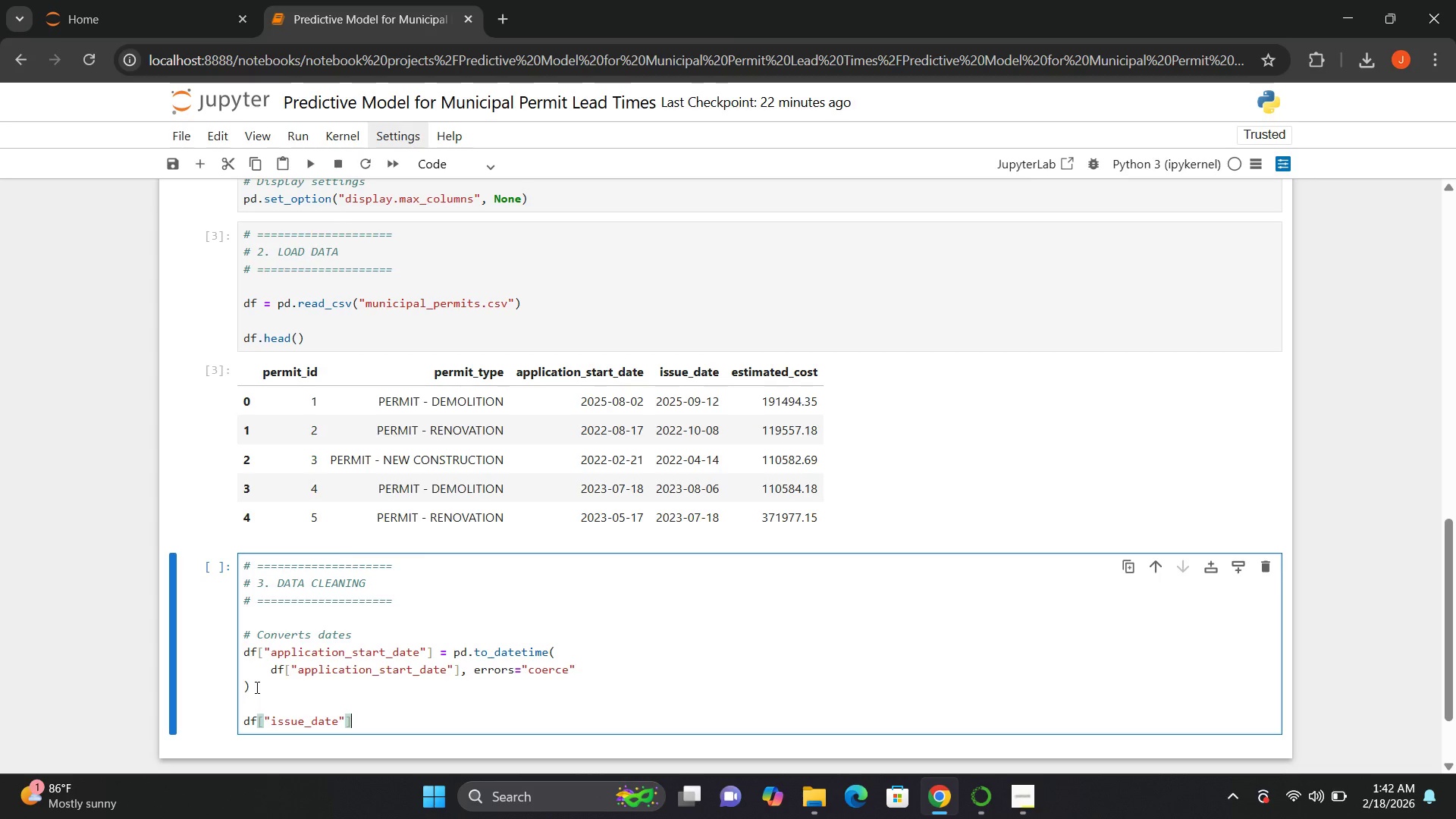 
type( = pd.to_datetime())
 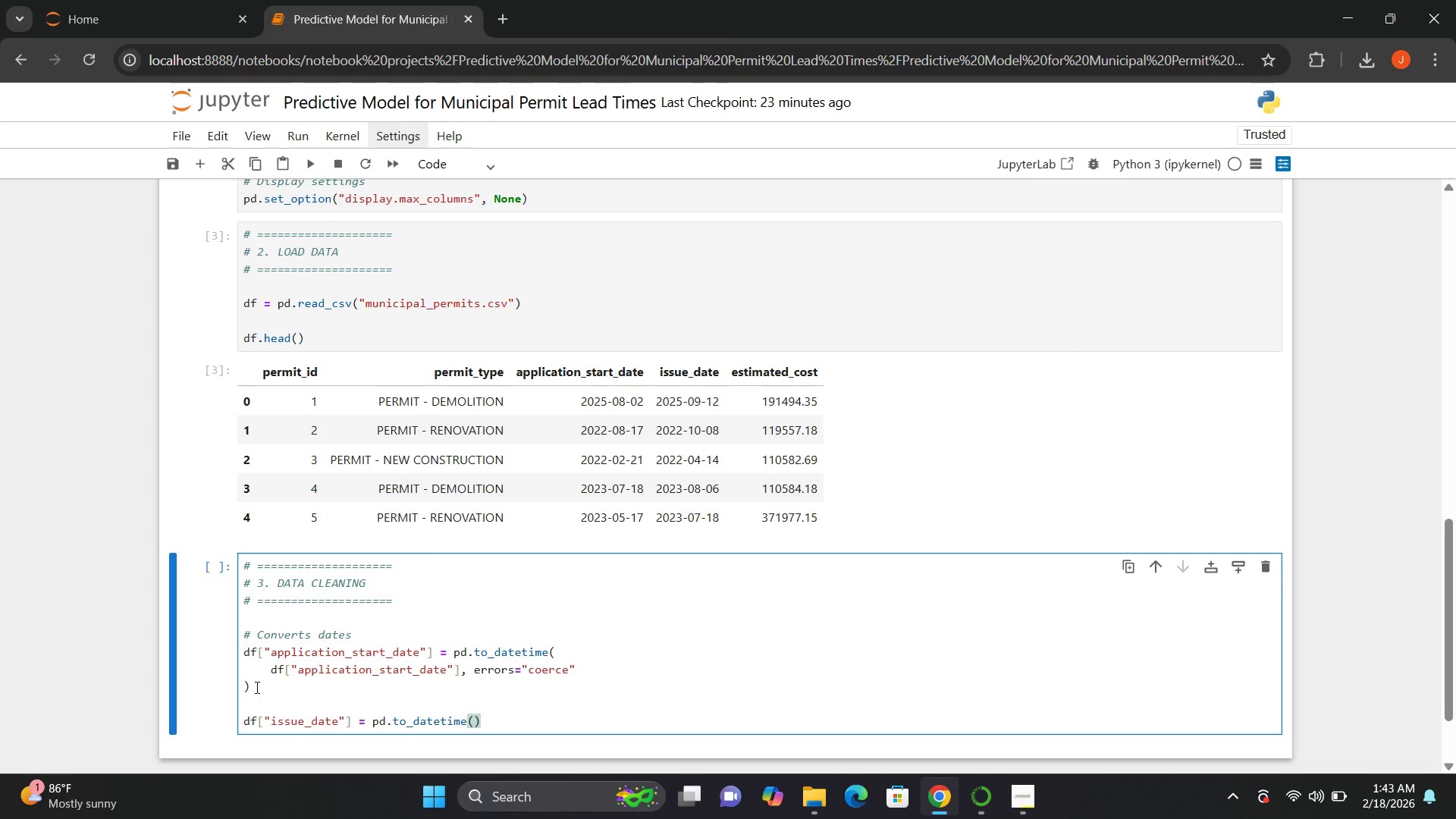 
key(ArrowLeft)
 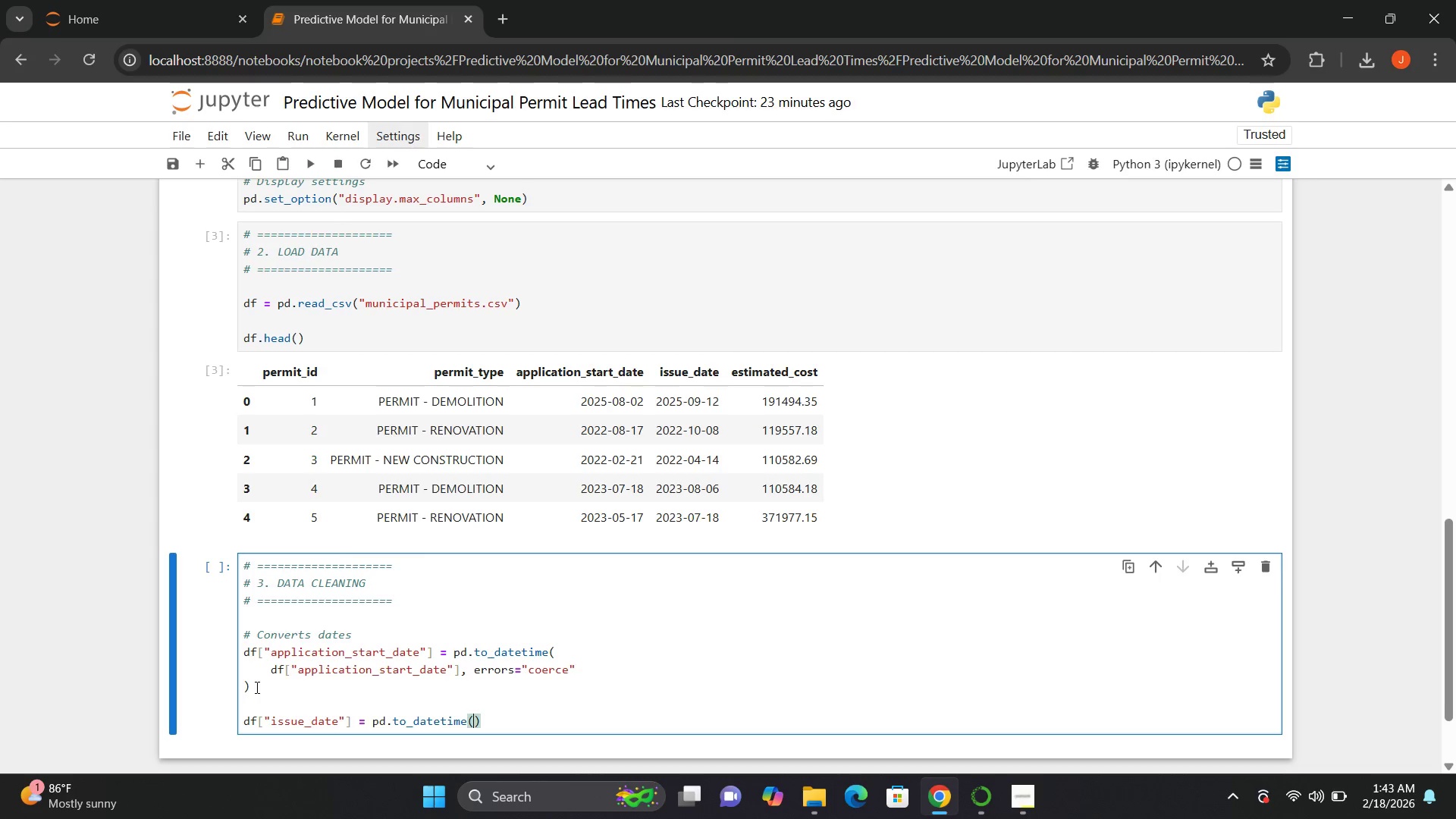 
key(Enter)
 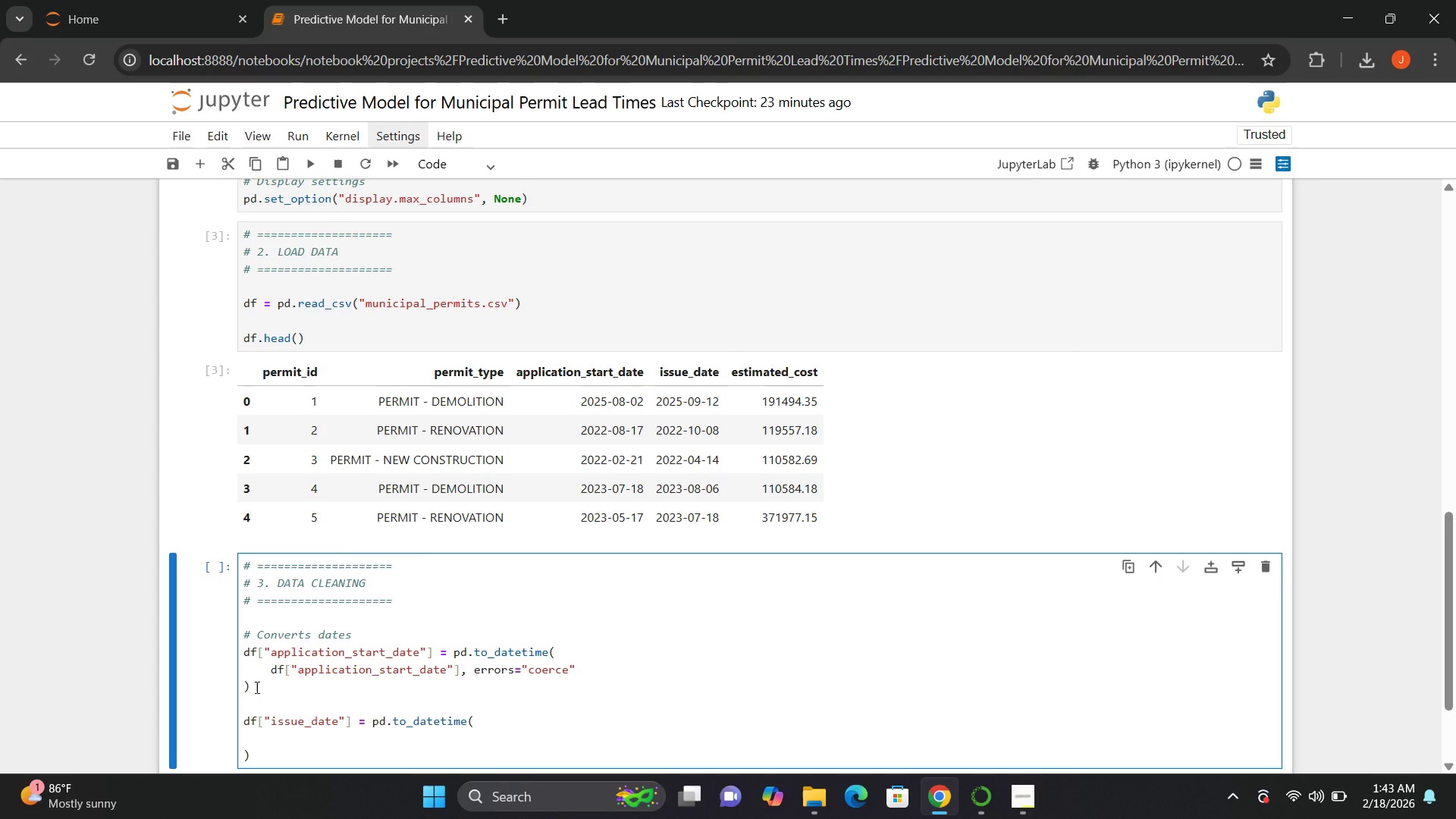 
type(df[])
 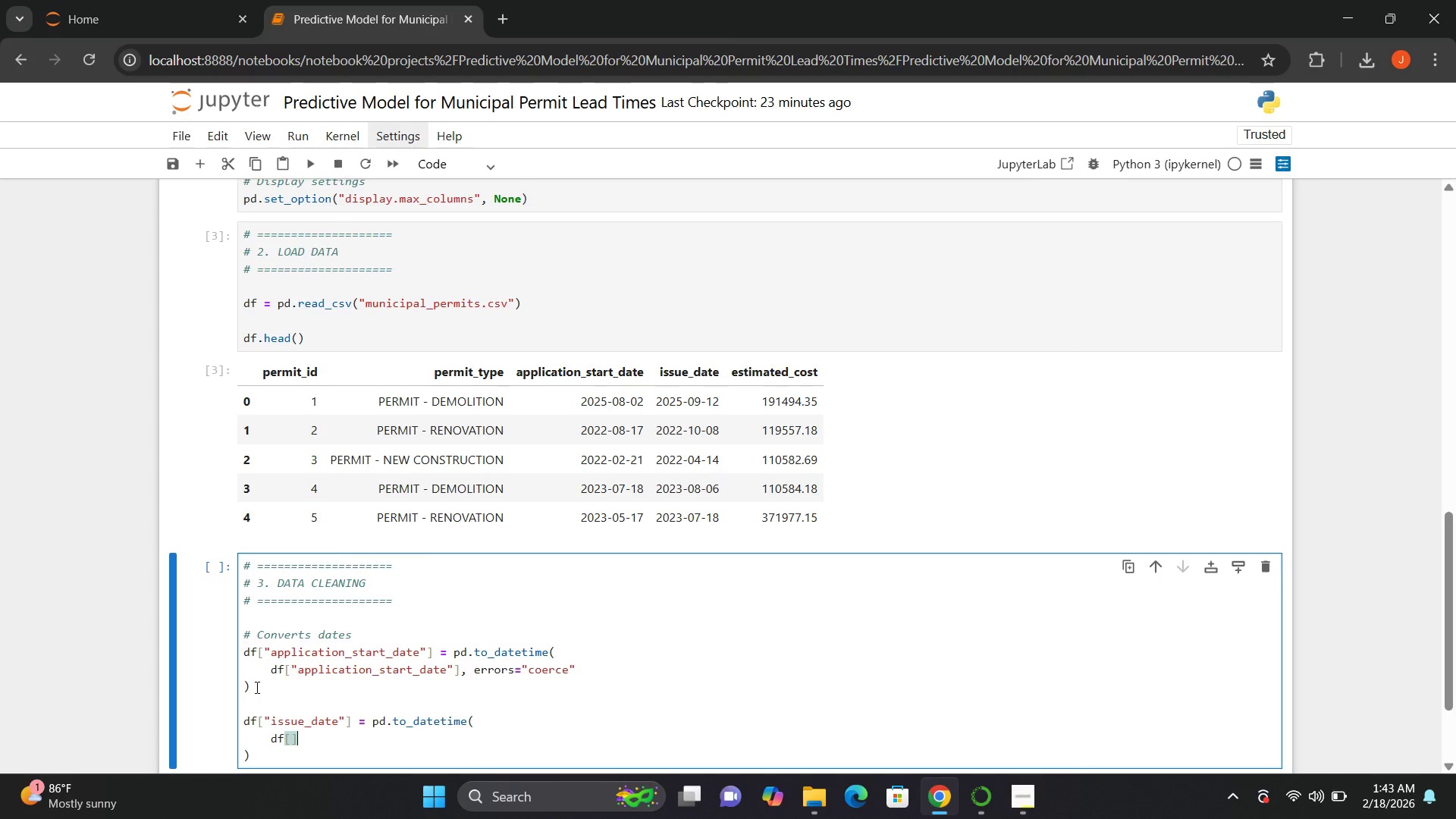 
key(ArrowLeft)
 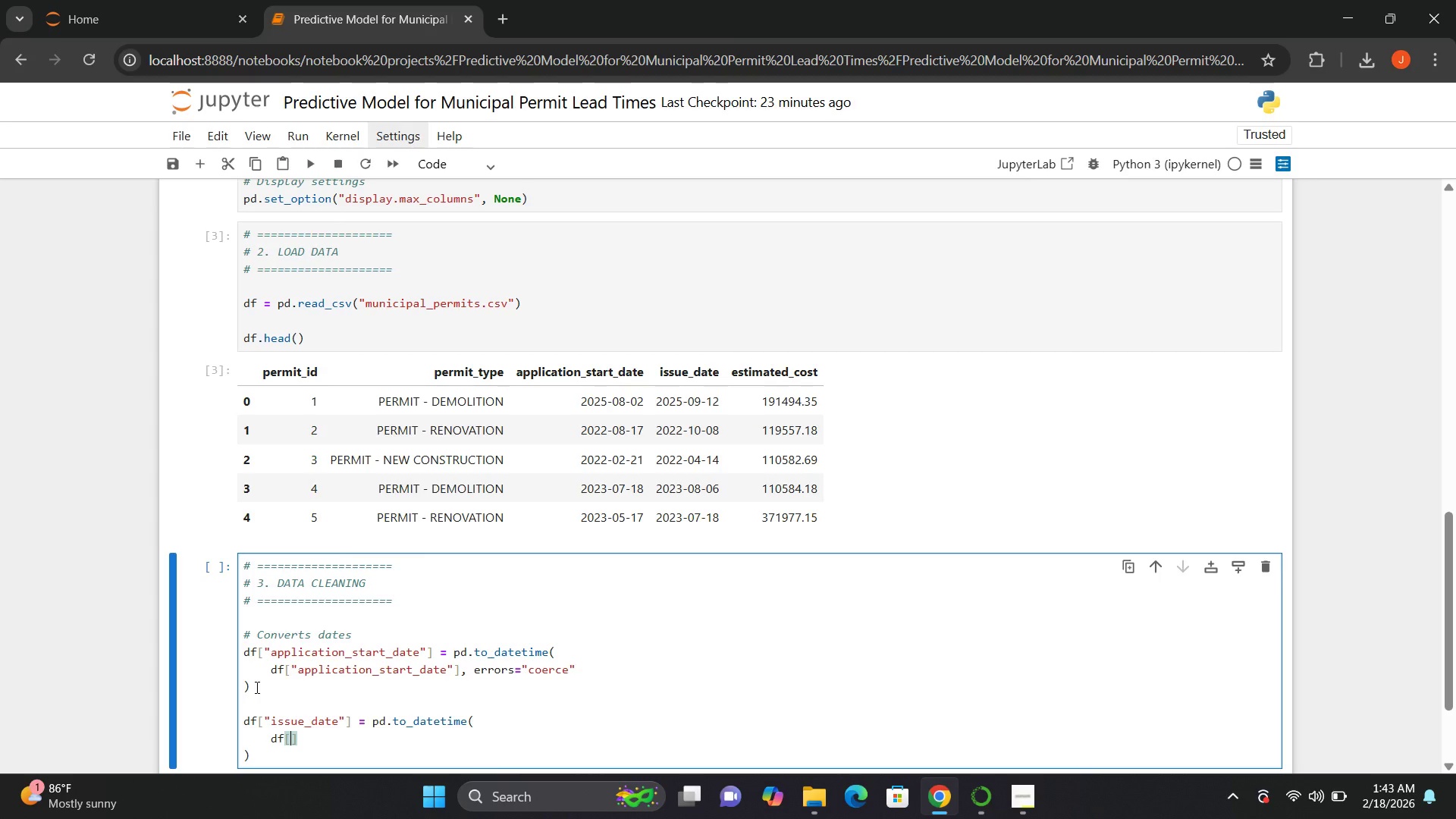 
key(Shift+Quote)
 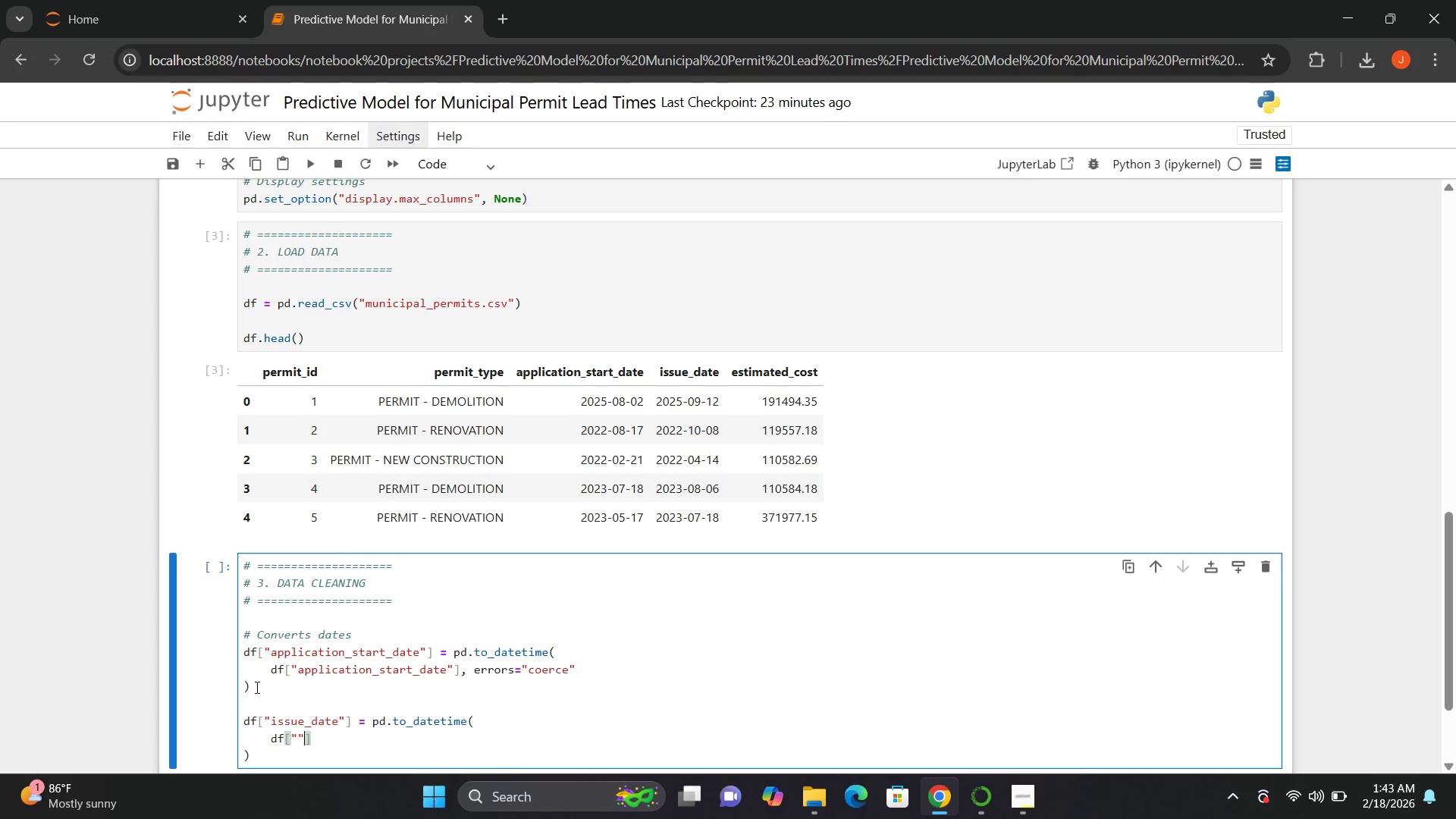 
key(Shift+Quote)
 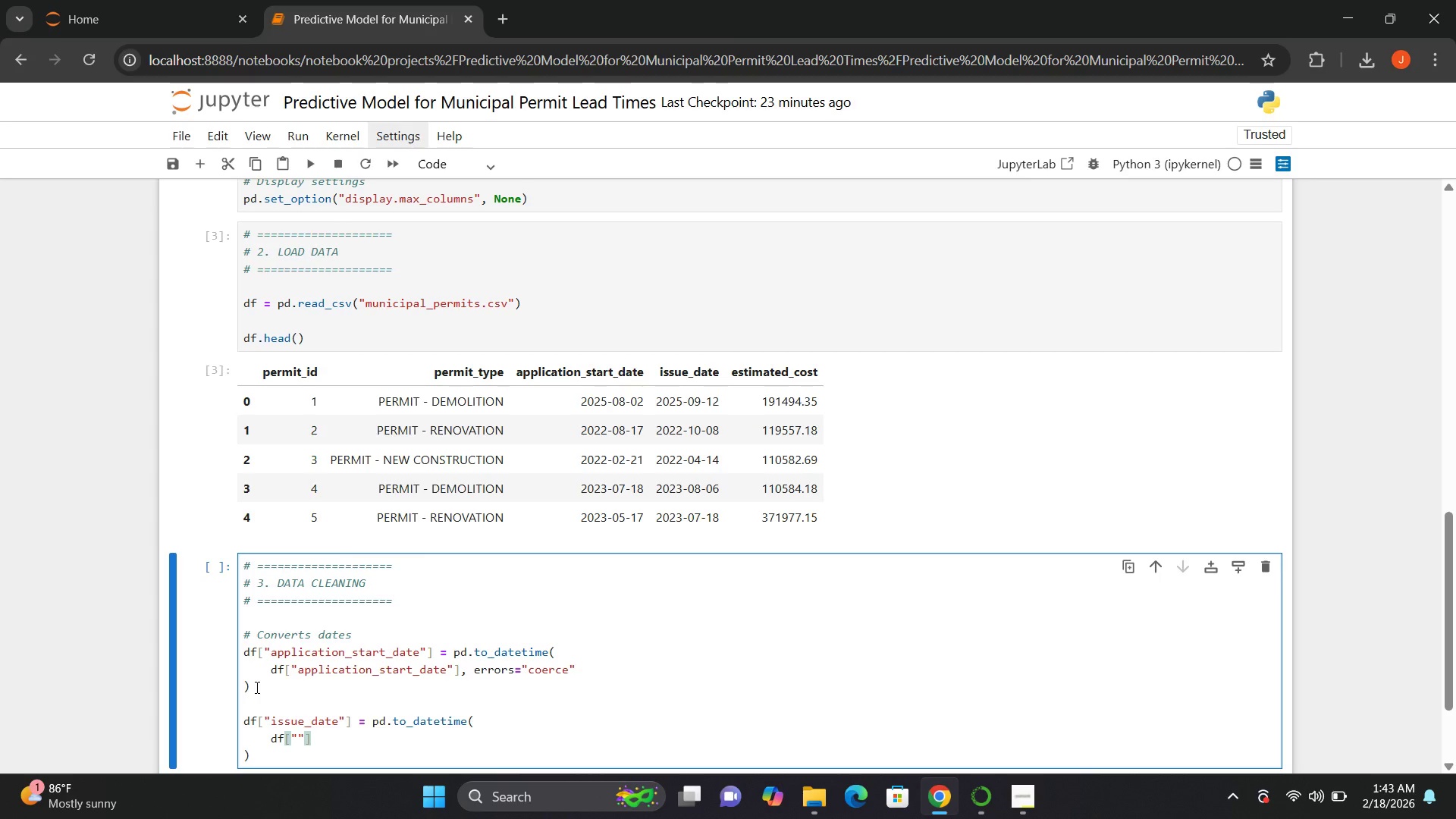 
key(ArrowLeft)
 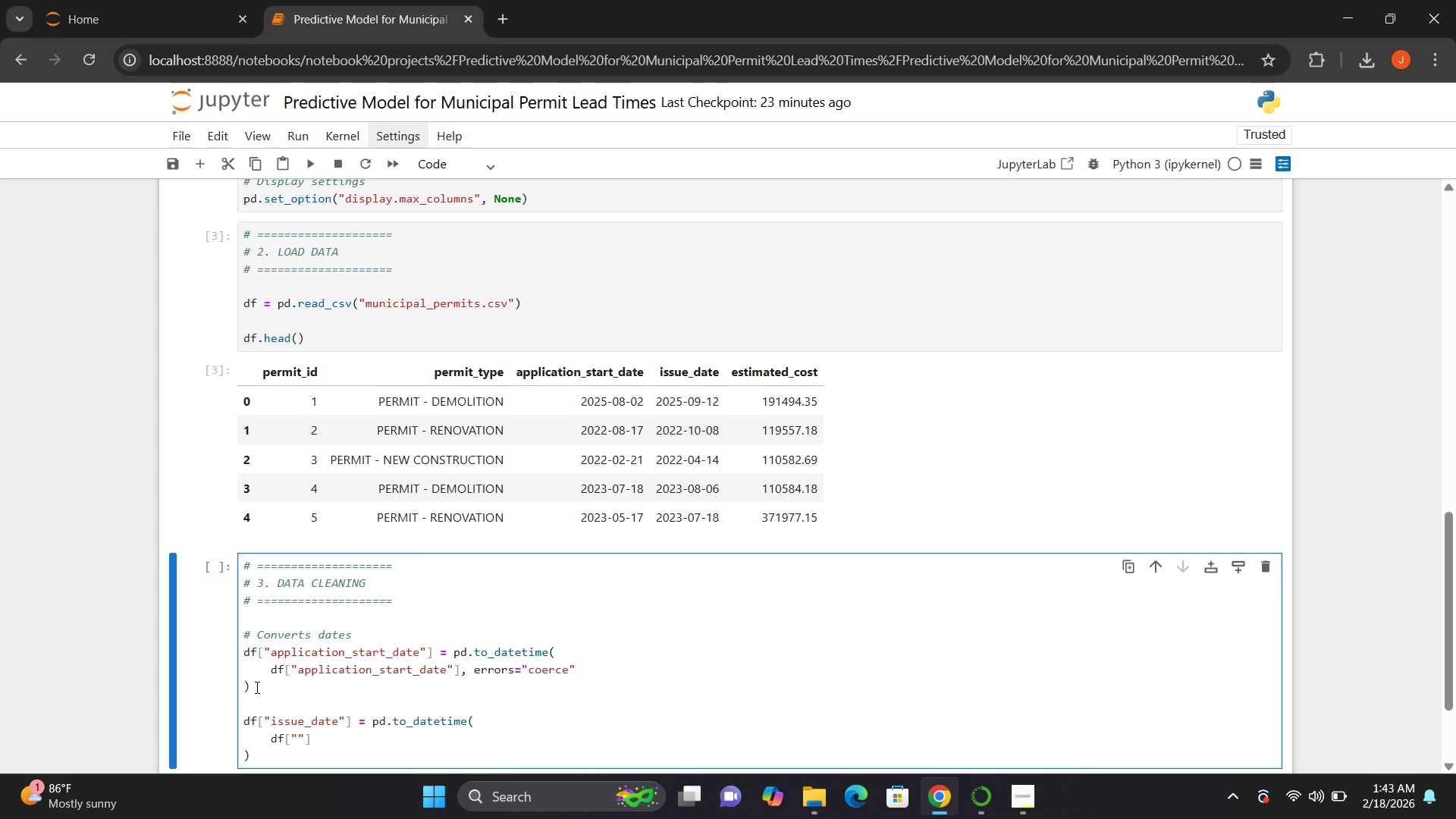 
type(issue_date)
 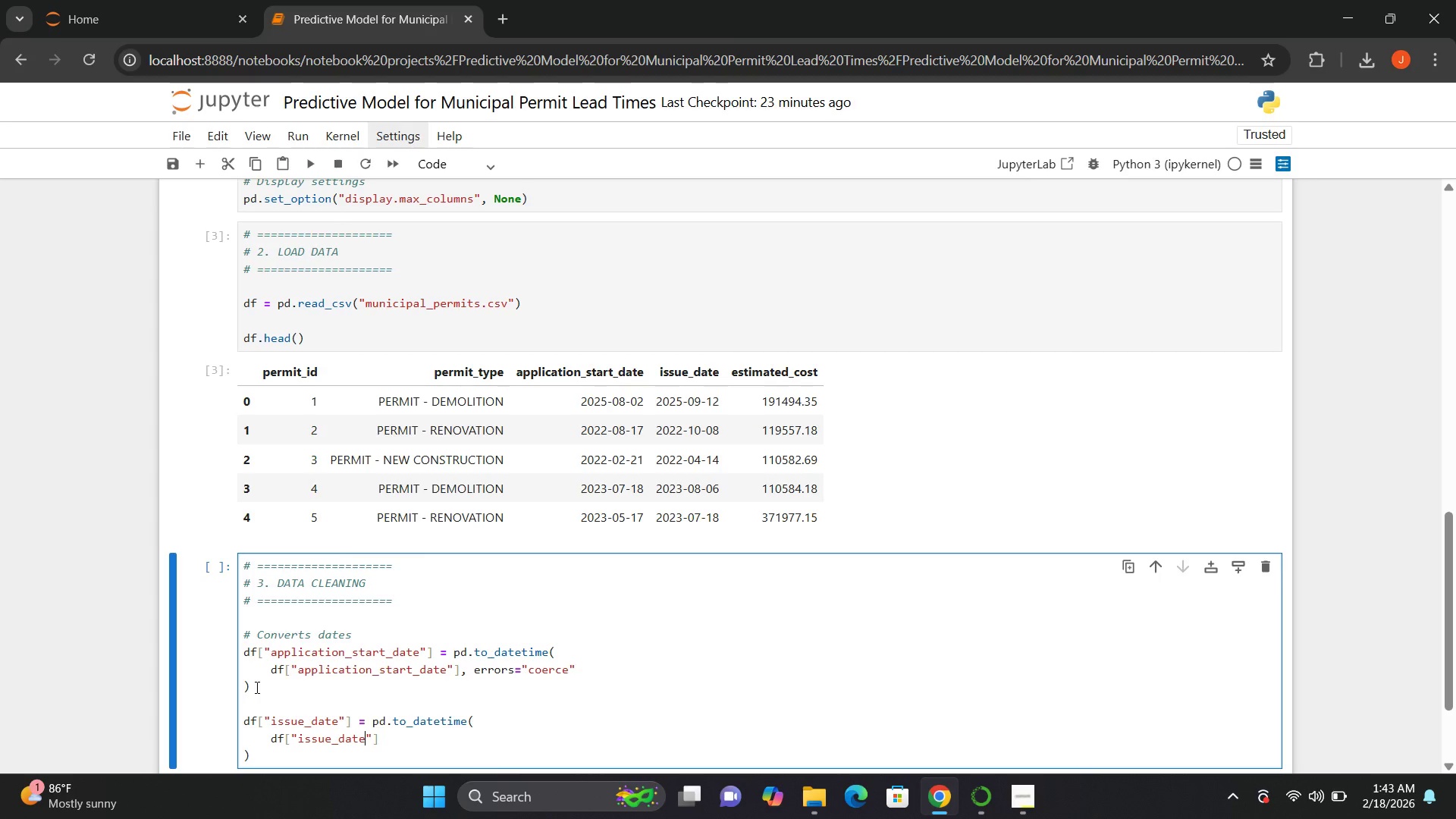 
key(ArrowRight)
 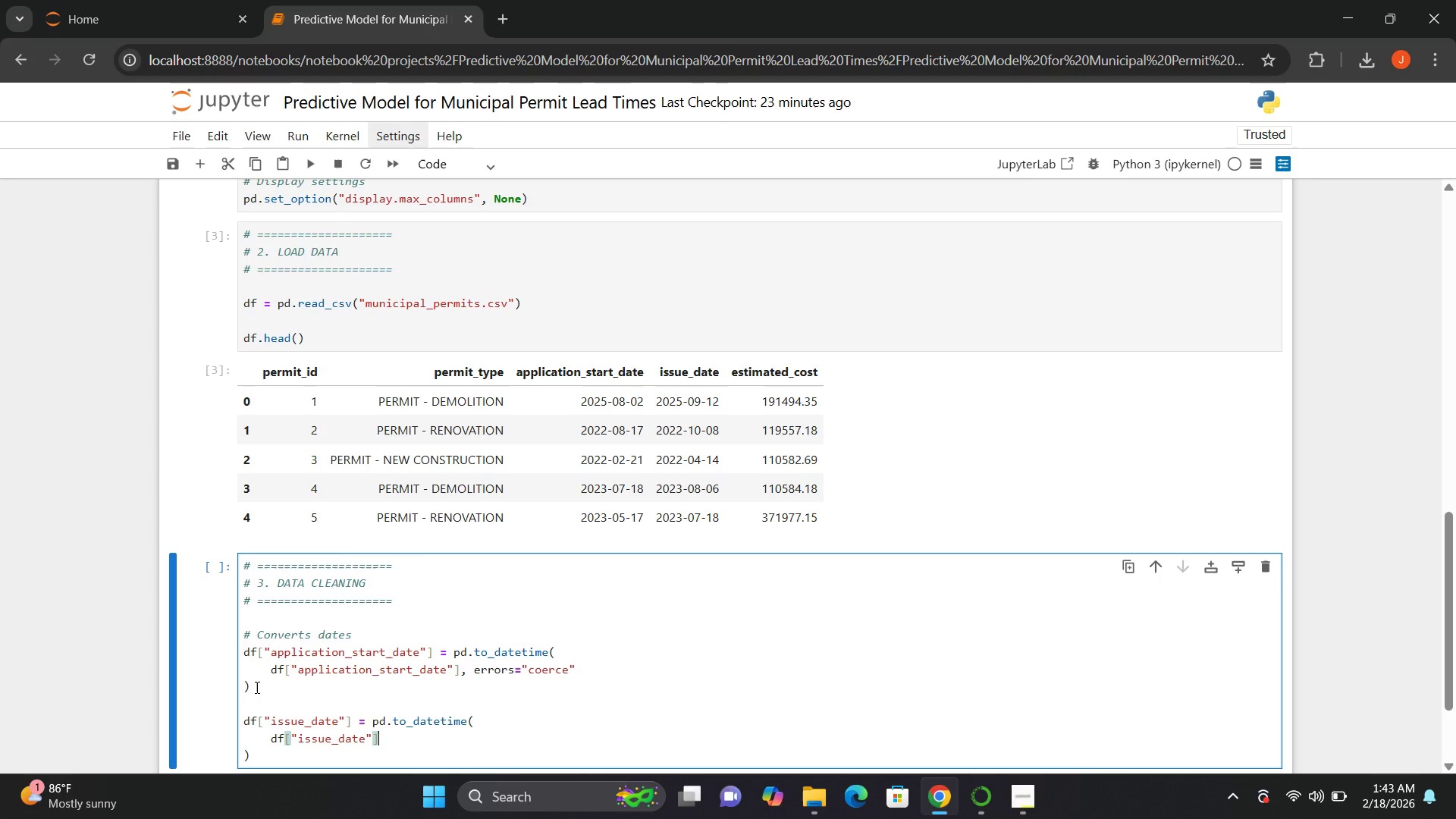 
key(ArrowRight)
 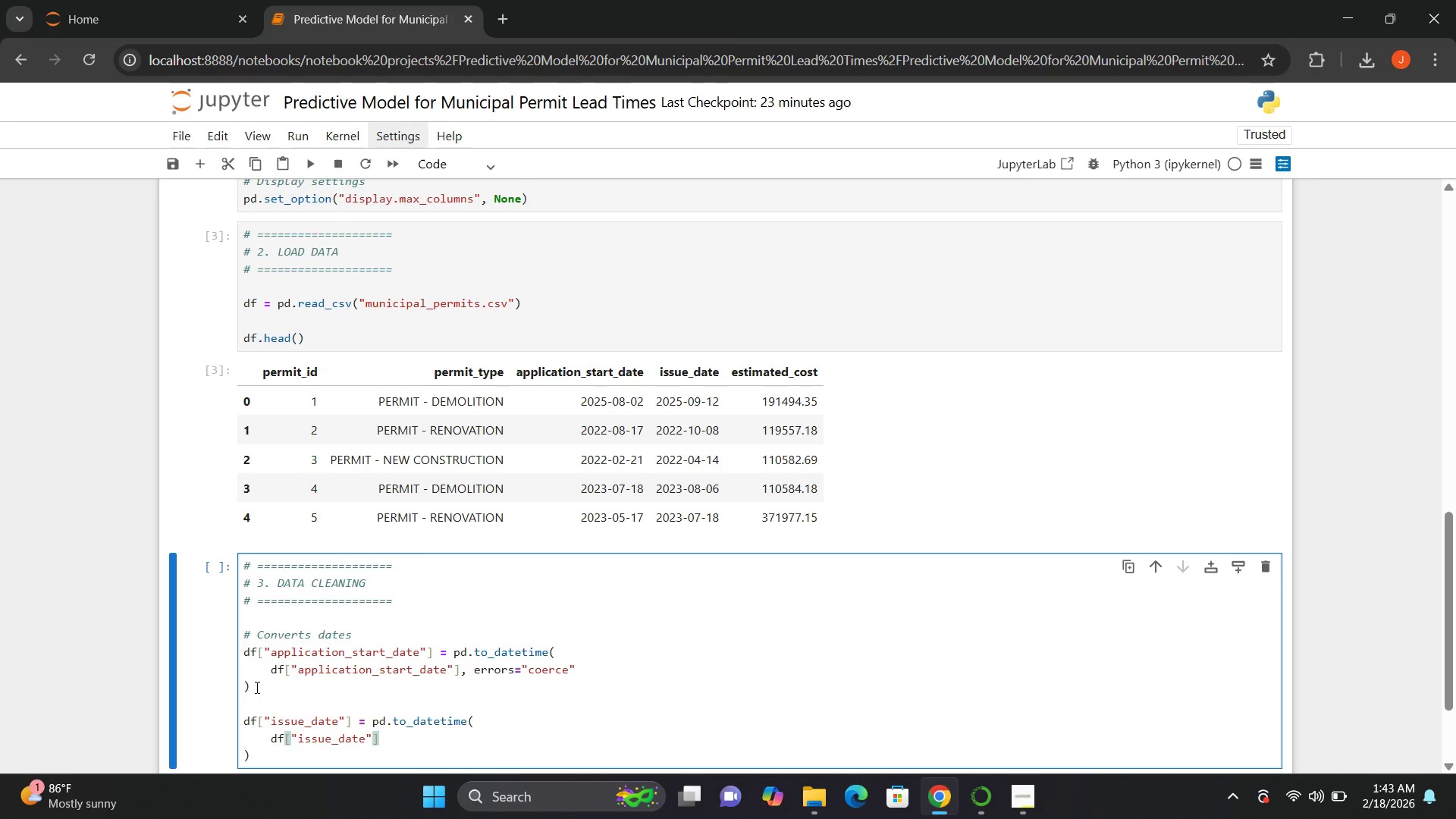 
type(, errors="")
 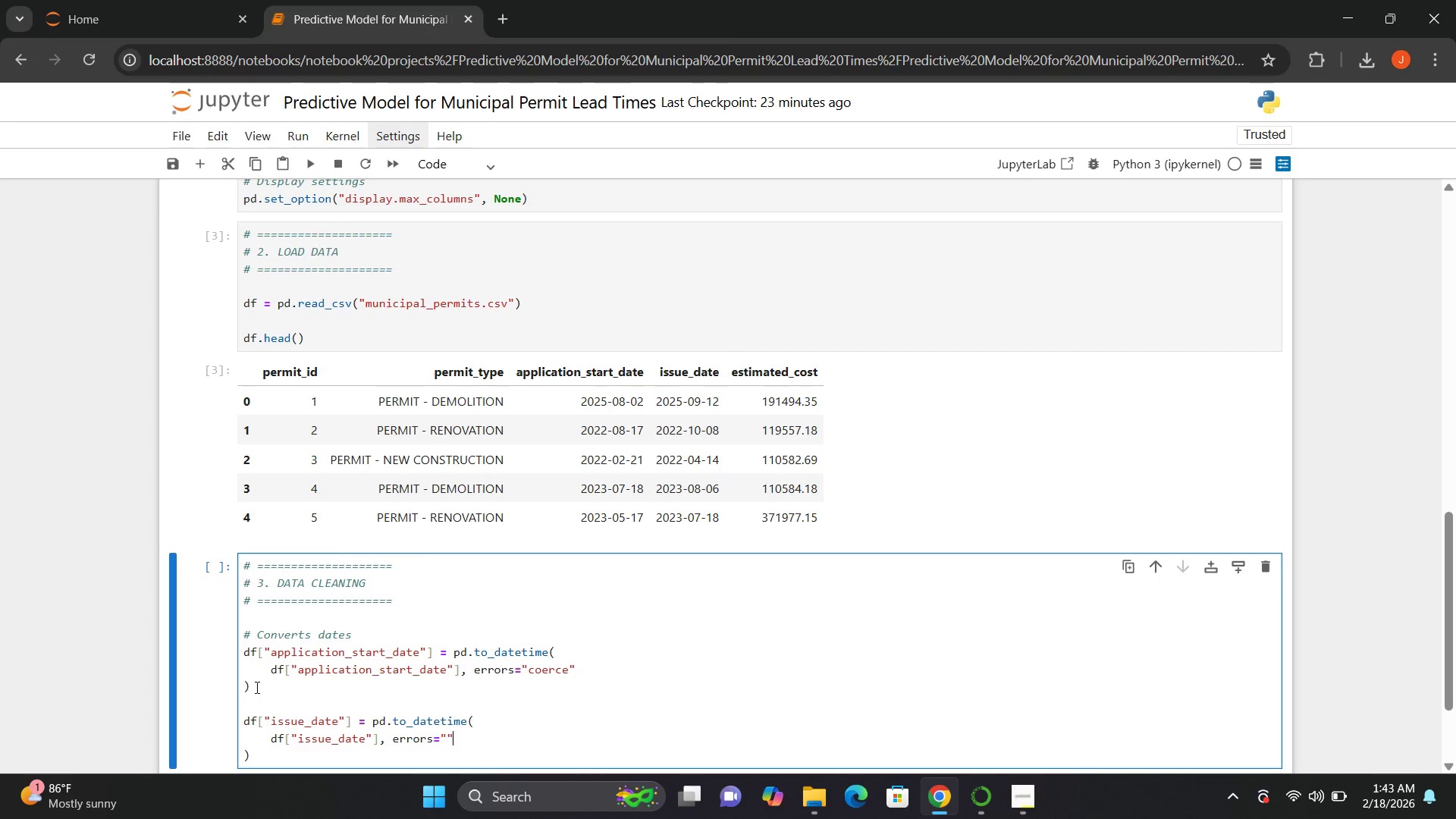 
key(ArrowLeft)
 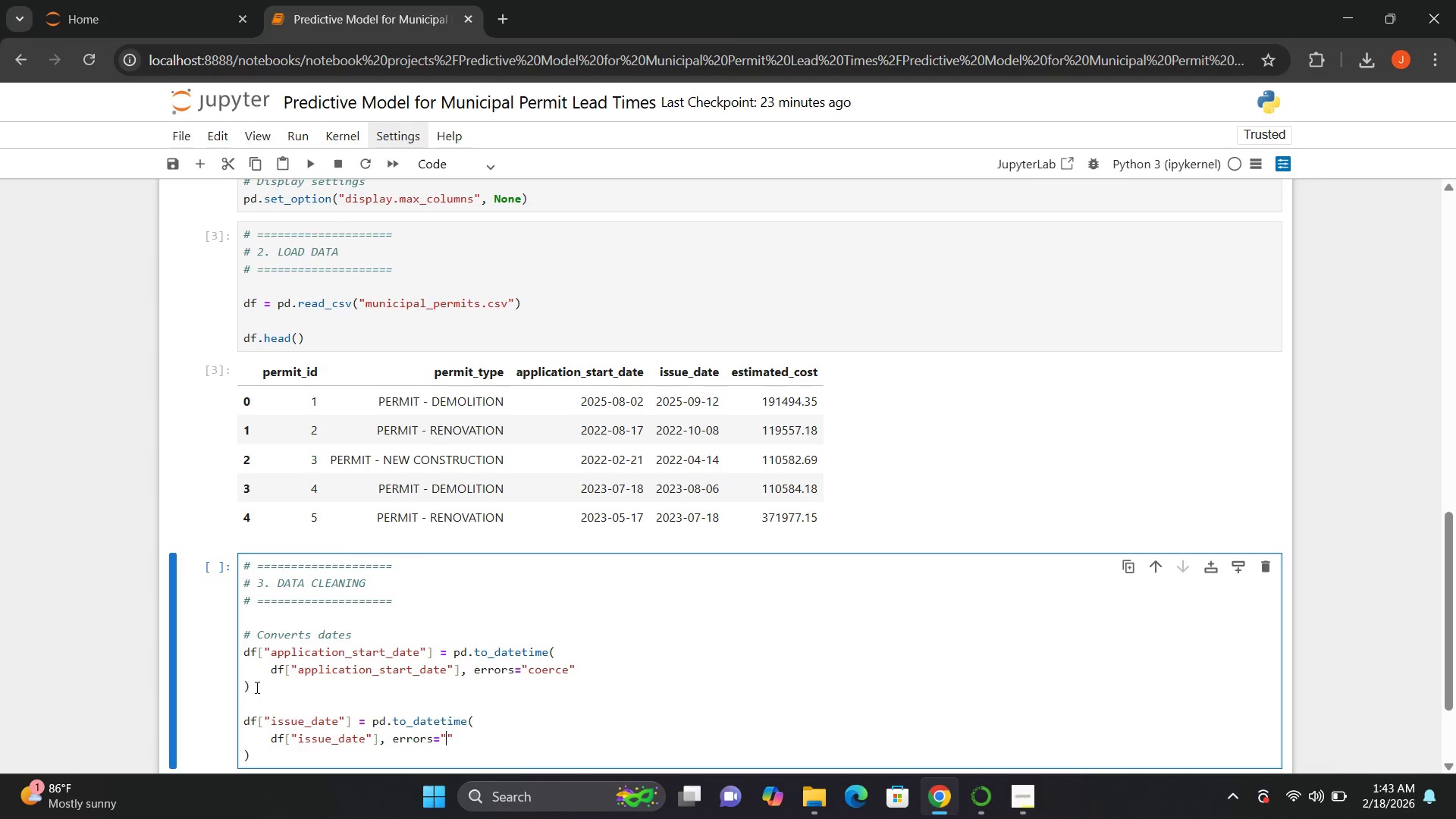 
type(coerce)
 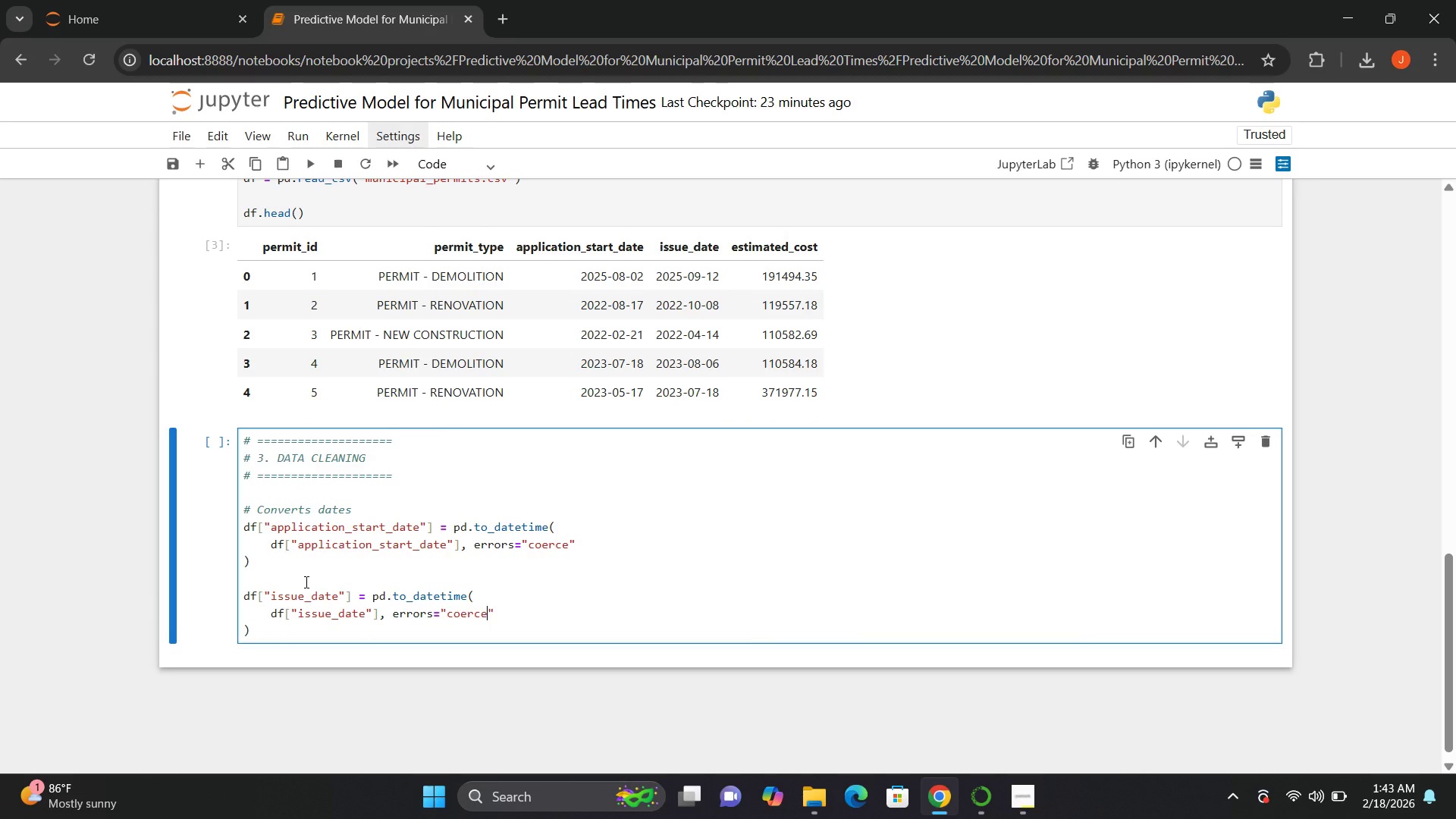 
wait(6.91)
 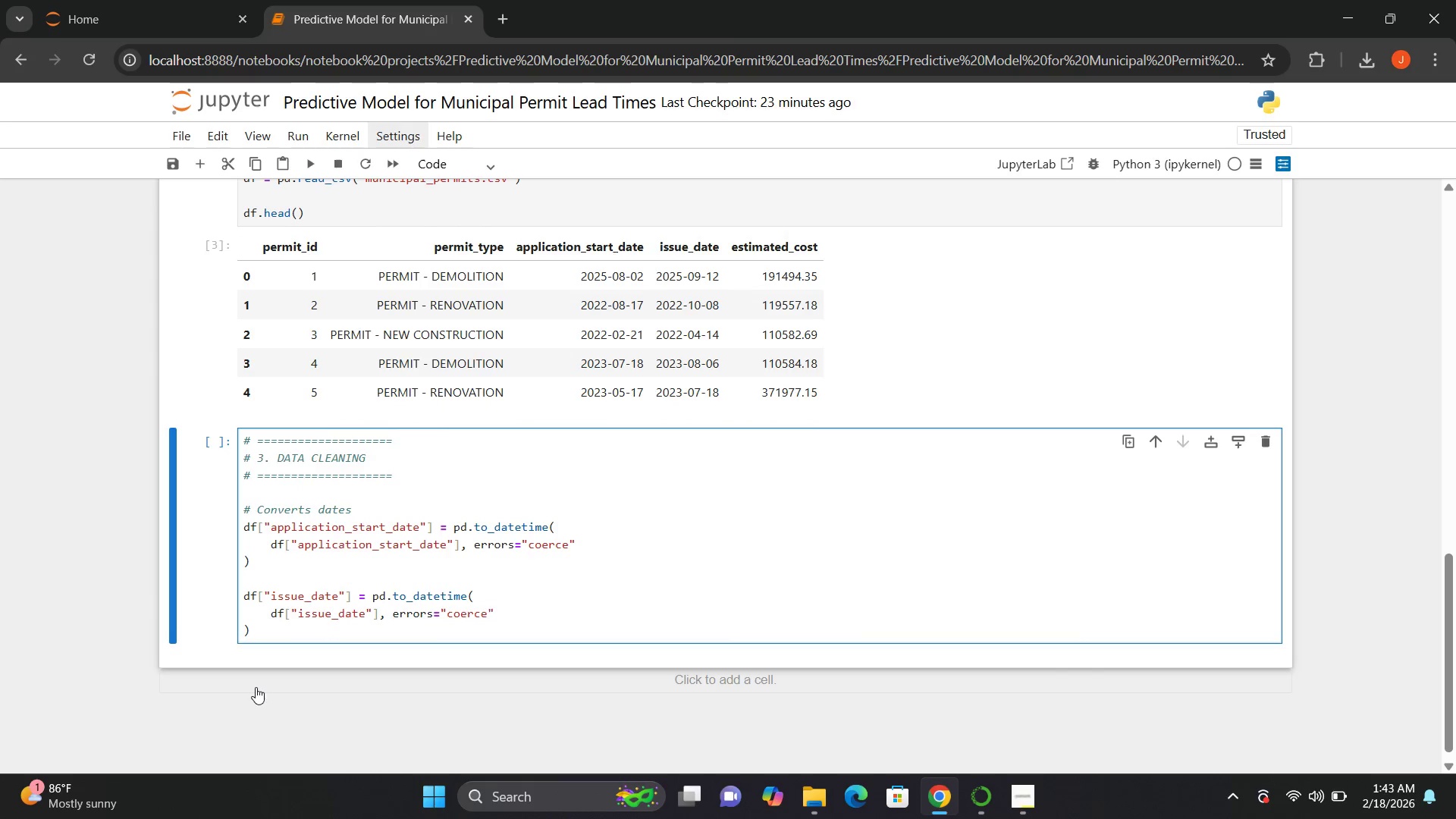 
left_click([267, 628])
 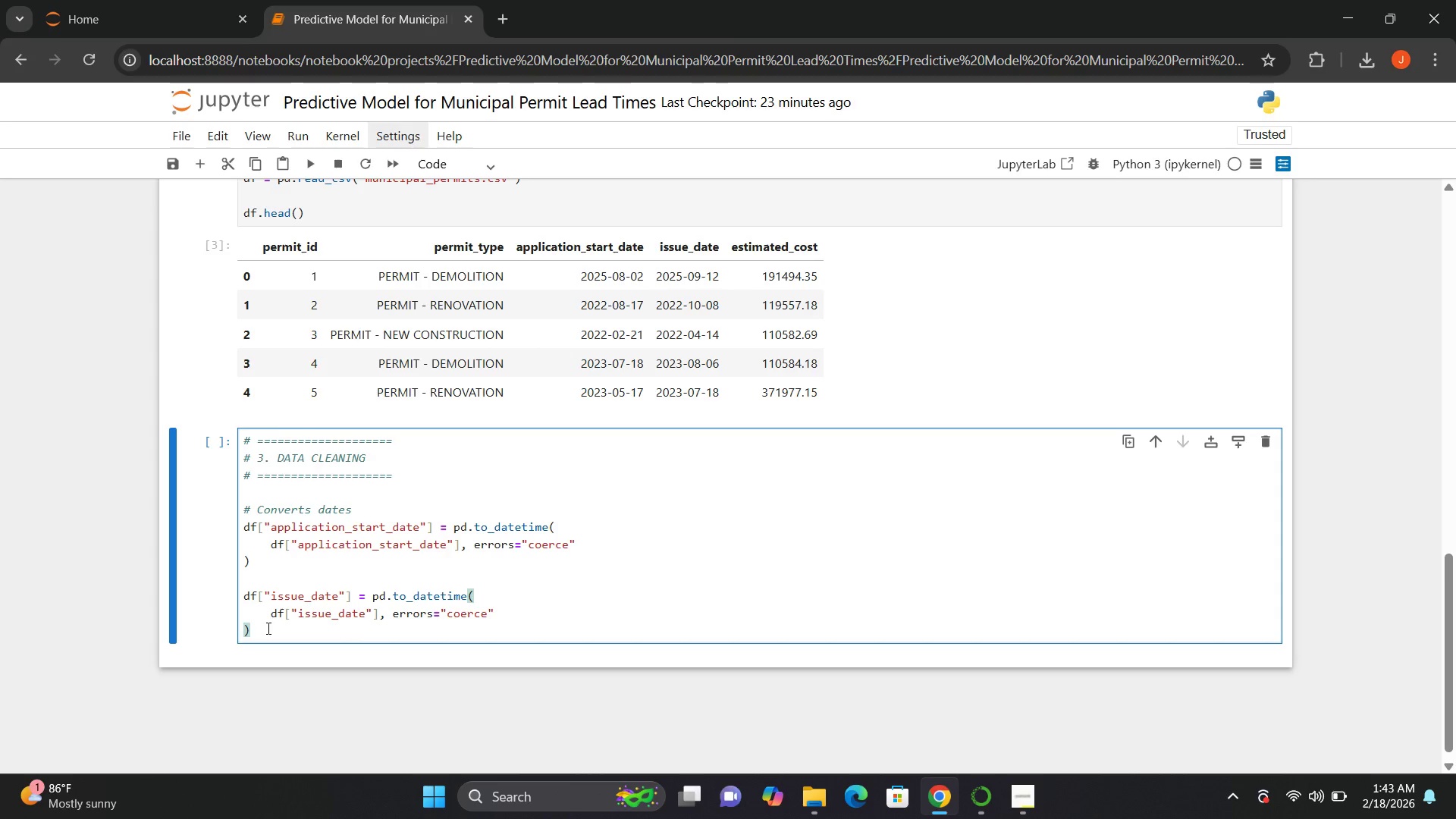 
key(Enter)
 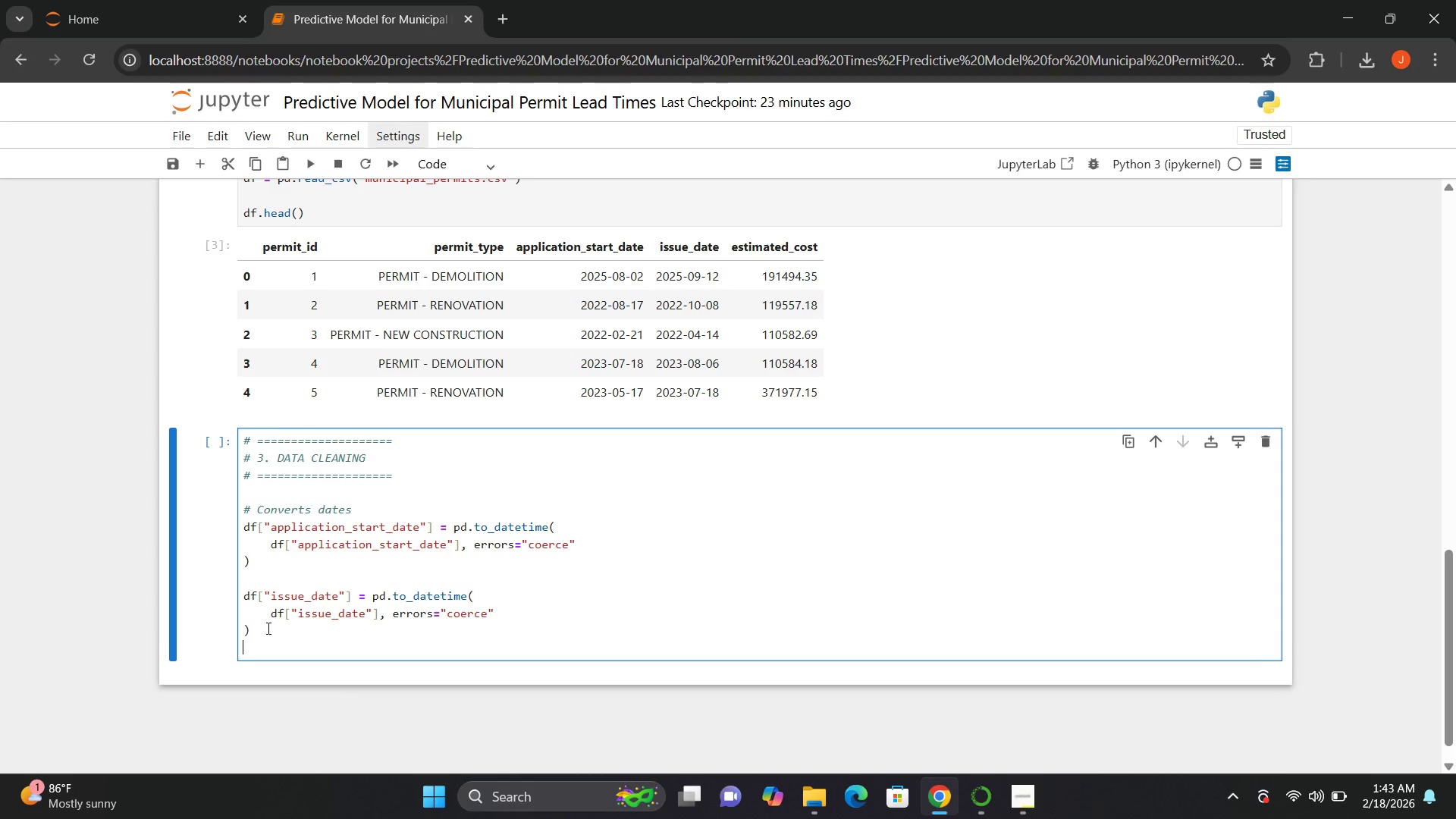 
key(Enter)
 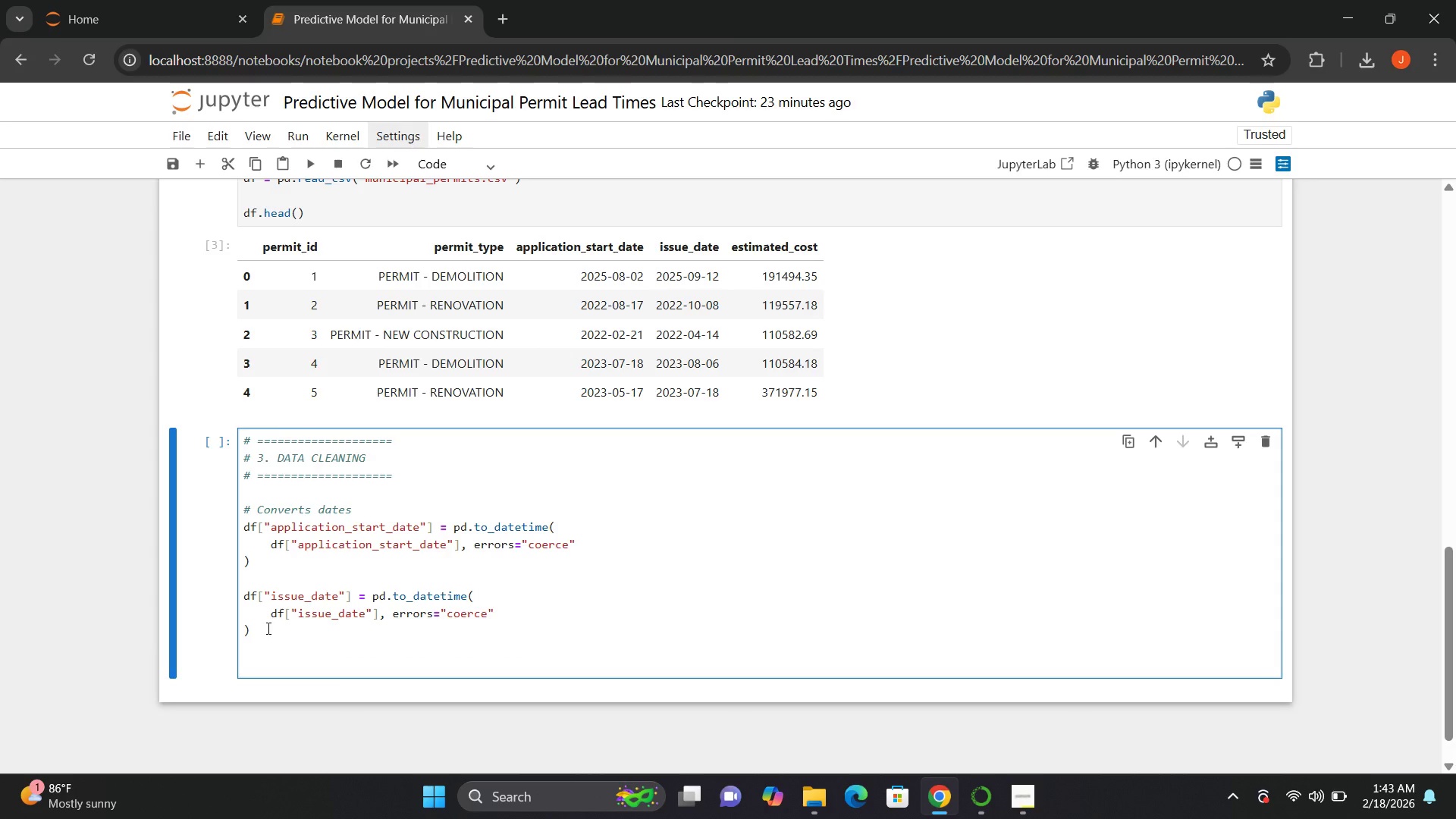 
type(# Createn)
key(Backspace)
type( target variable)
 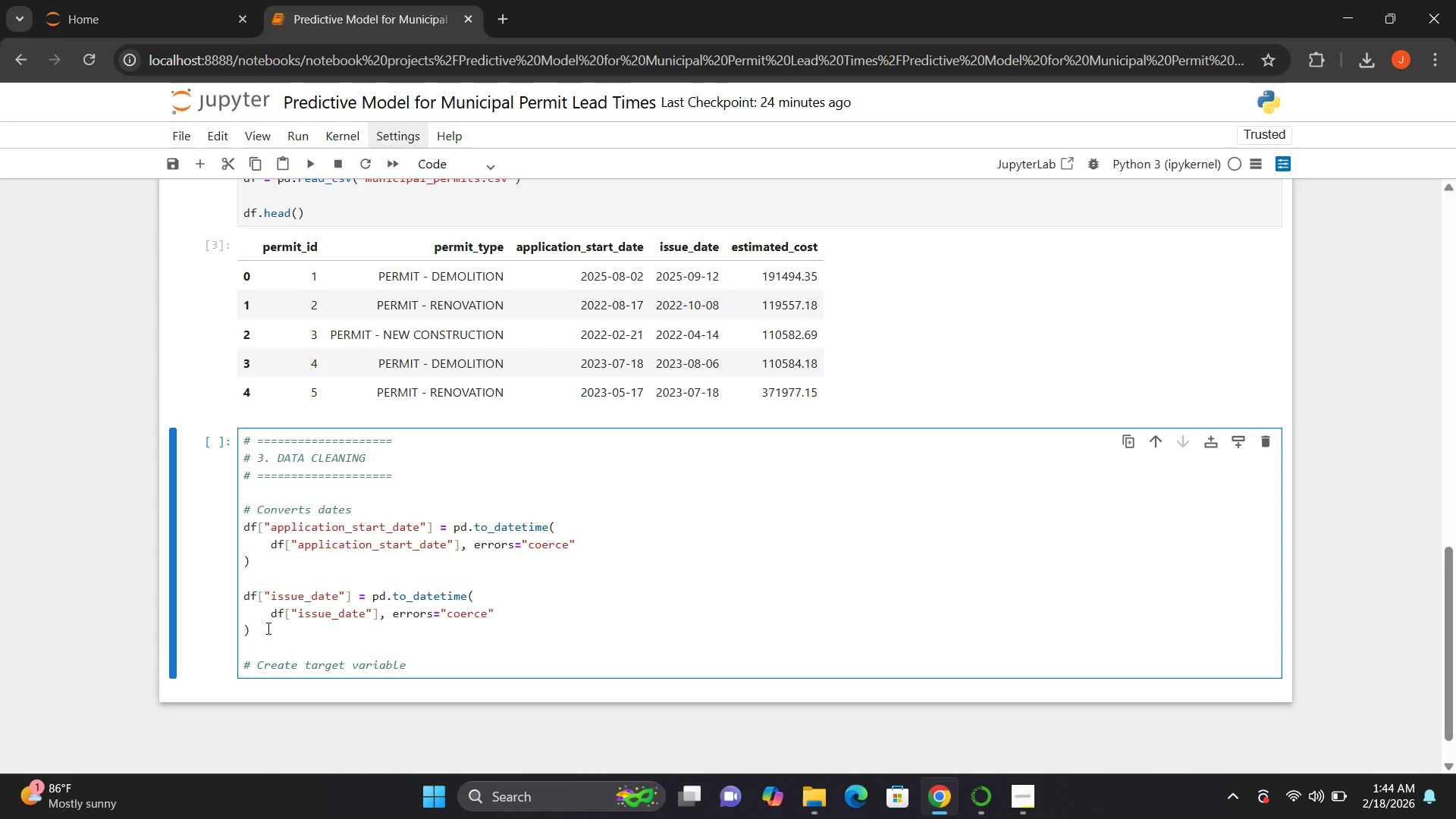 
key(Enter)
 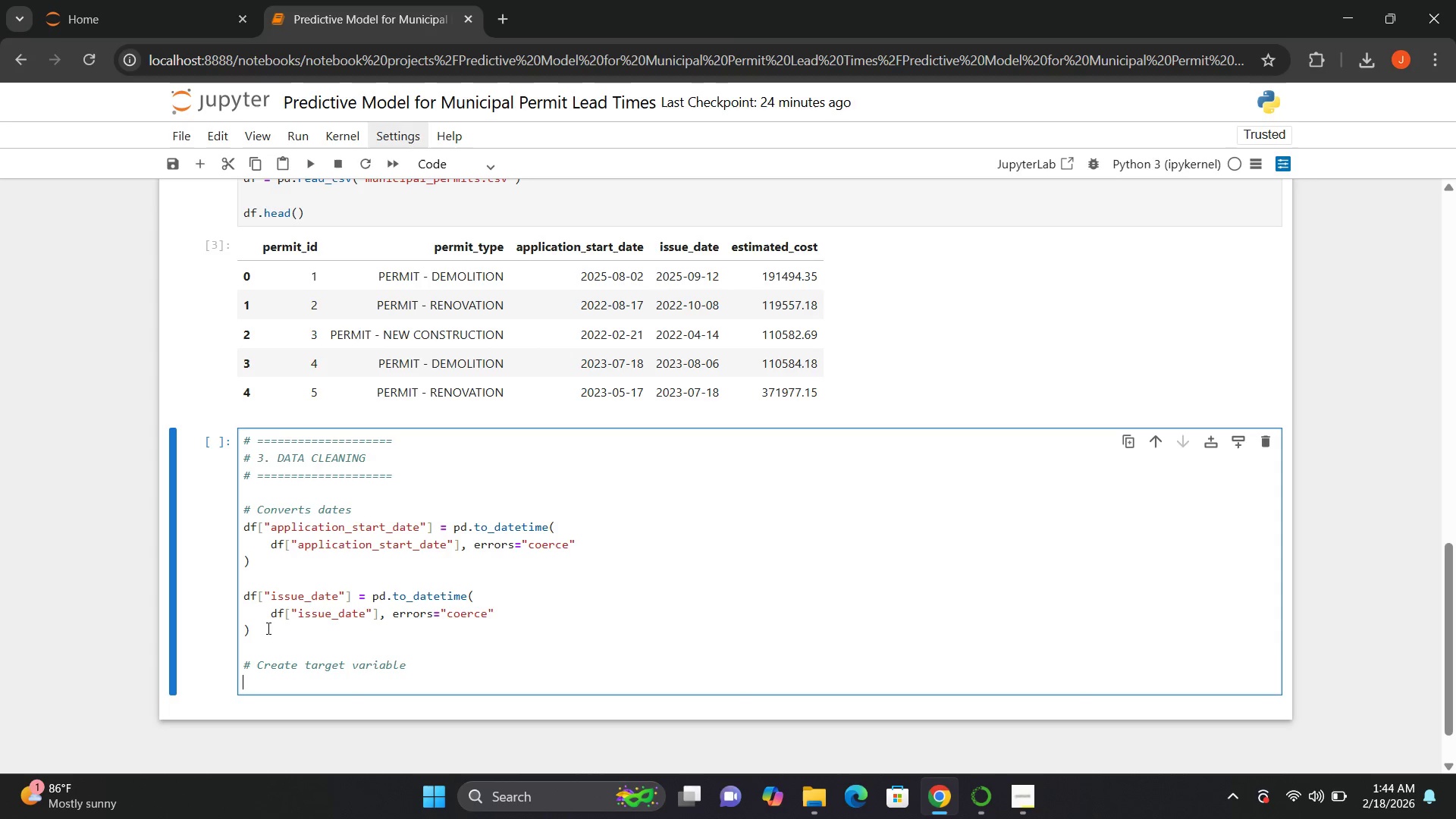 
type(df[])
 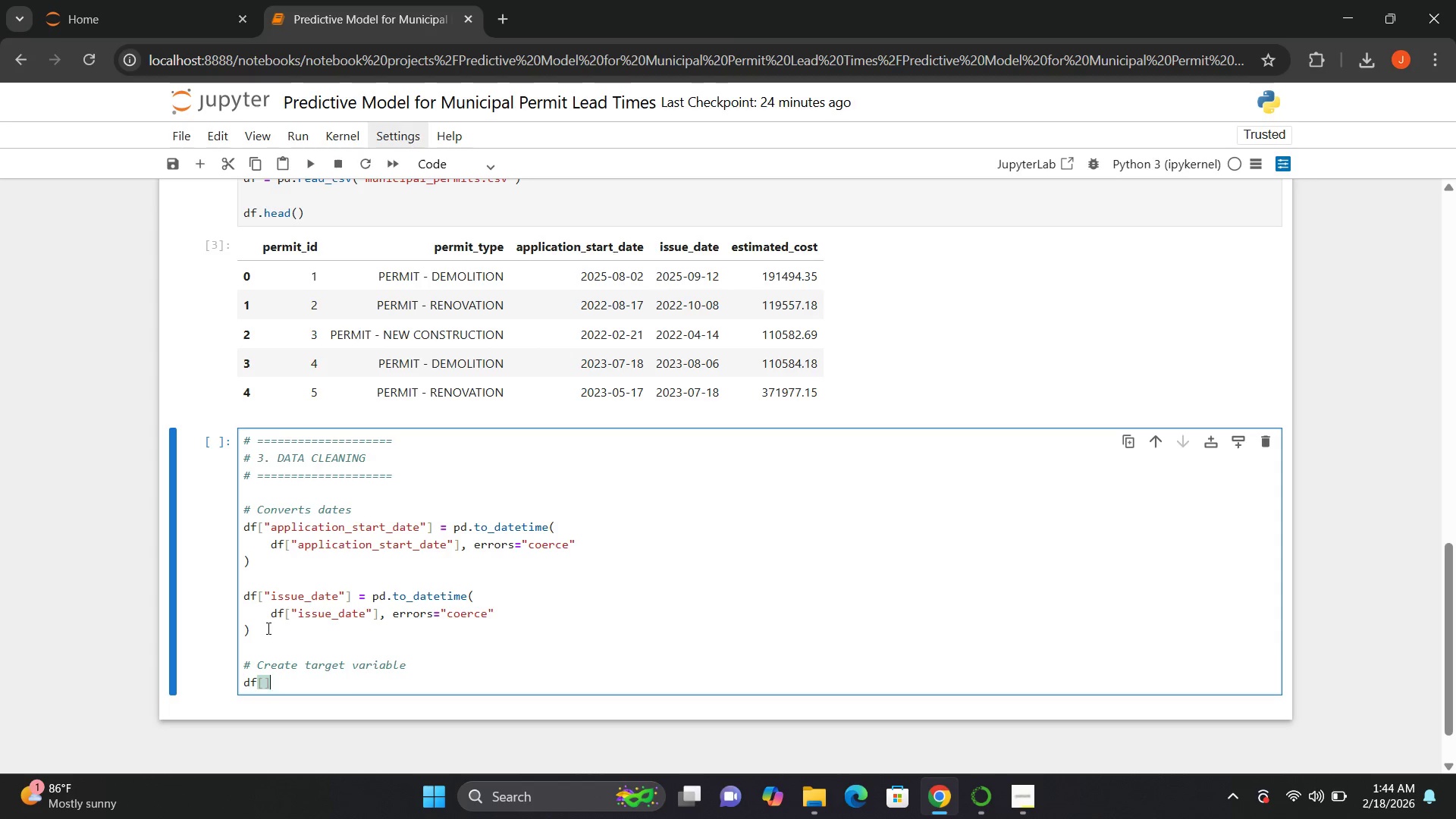 
key(ArrowLeft)
 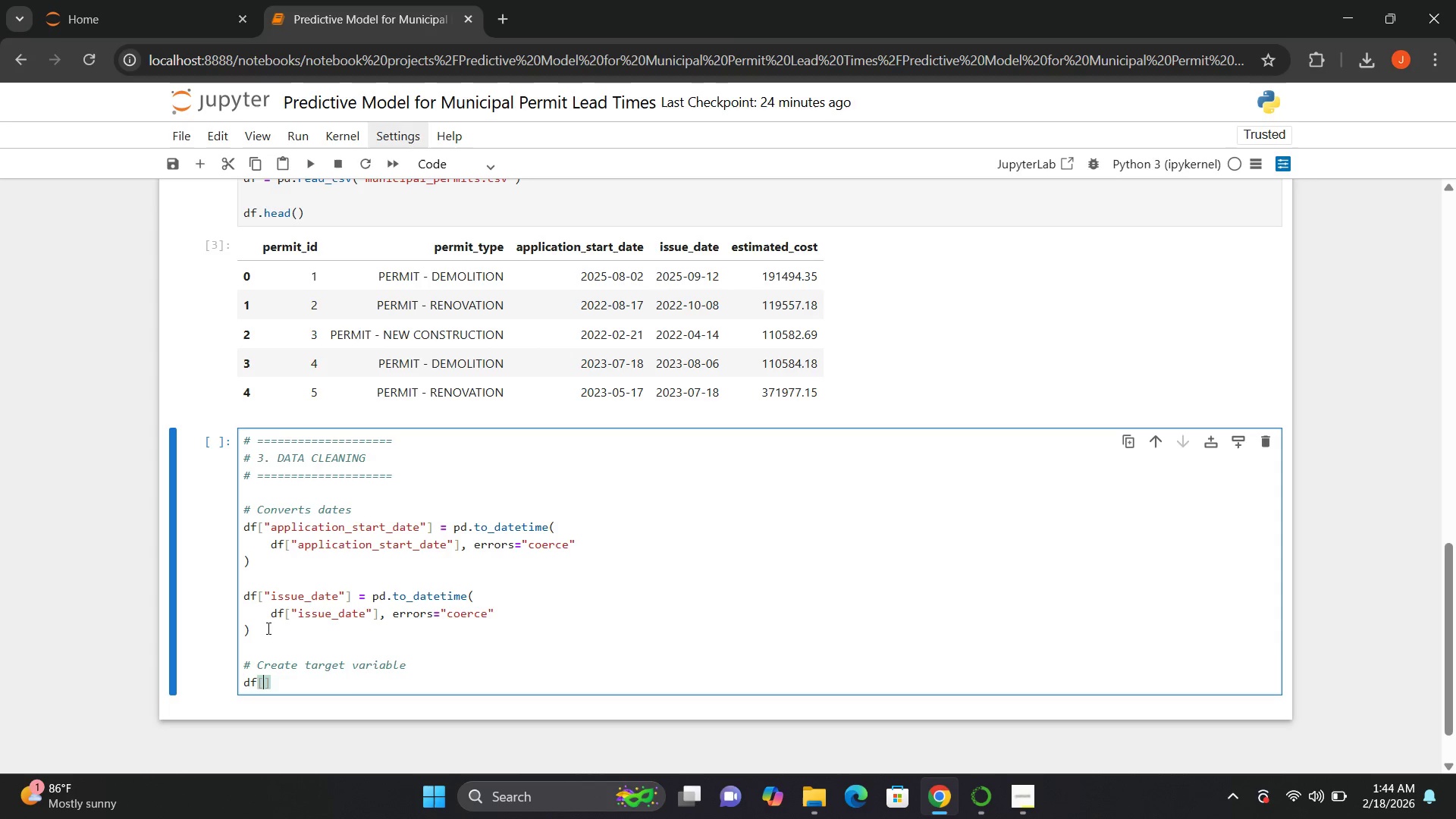 
key(Shift+Quote)
 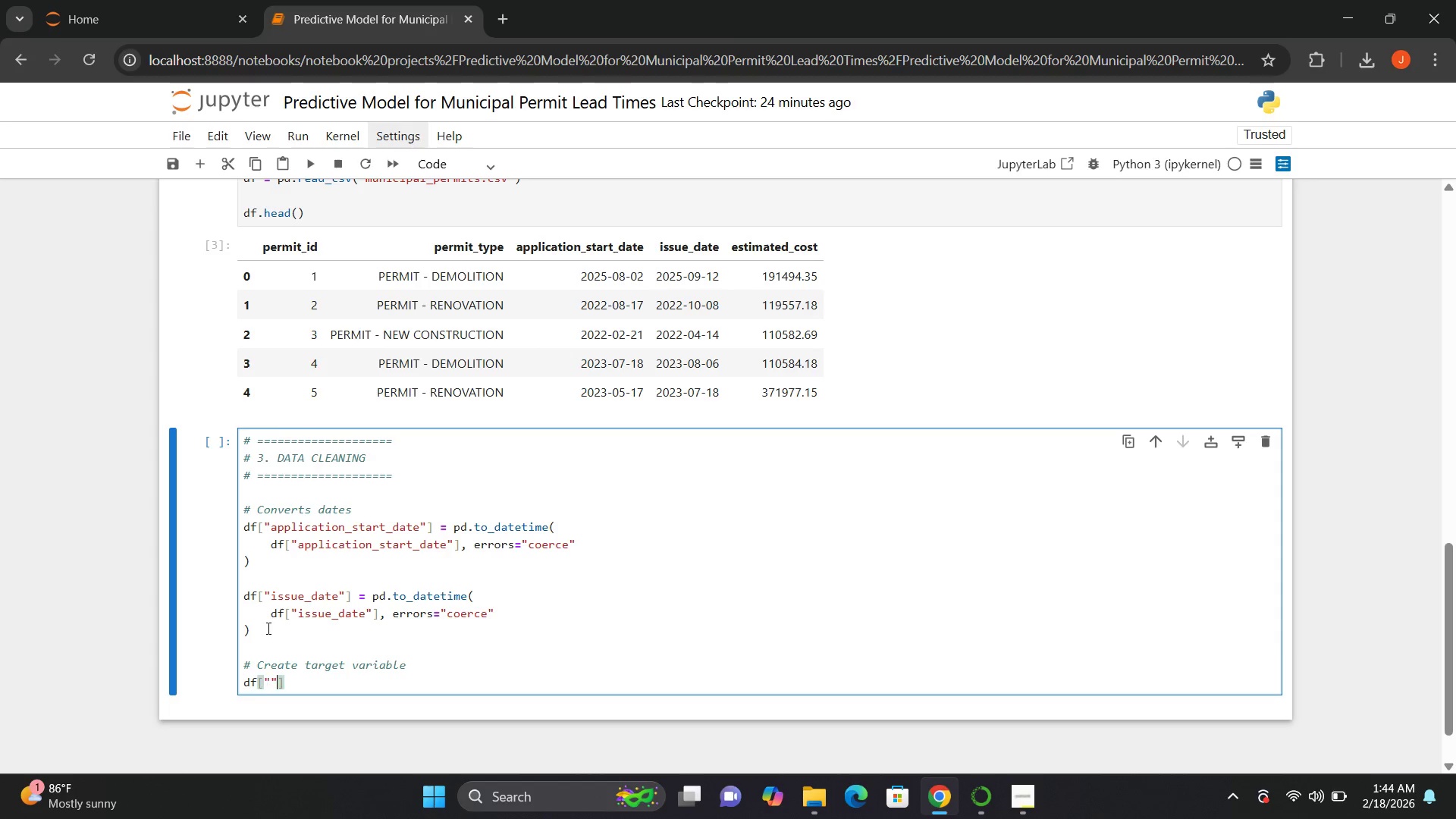 
key(Shift+Quote)
 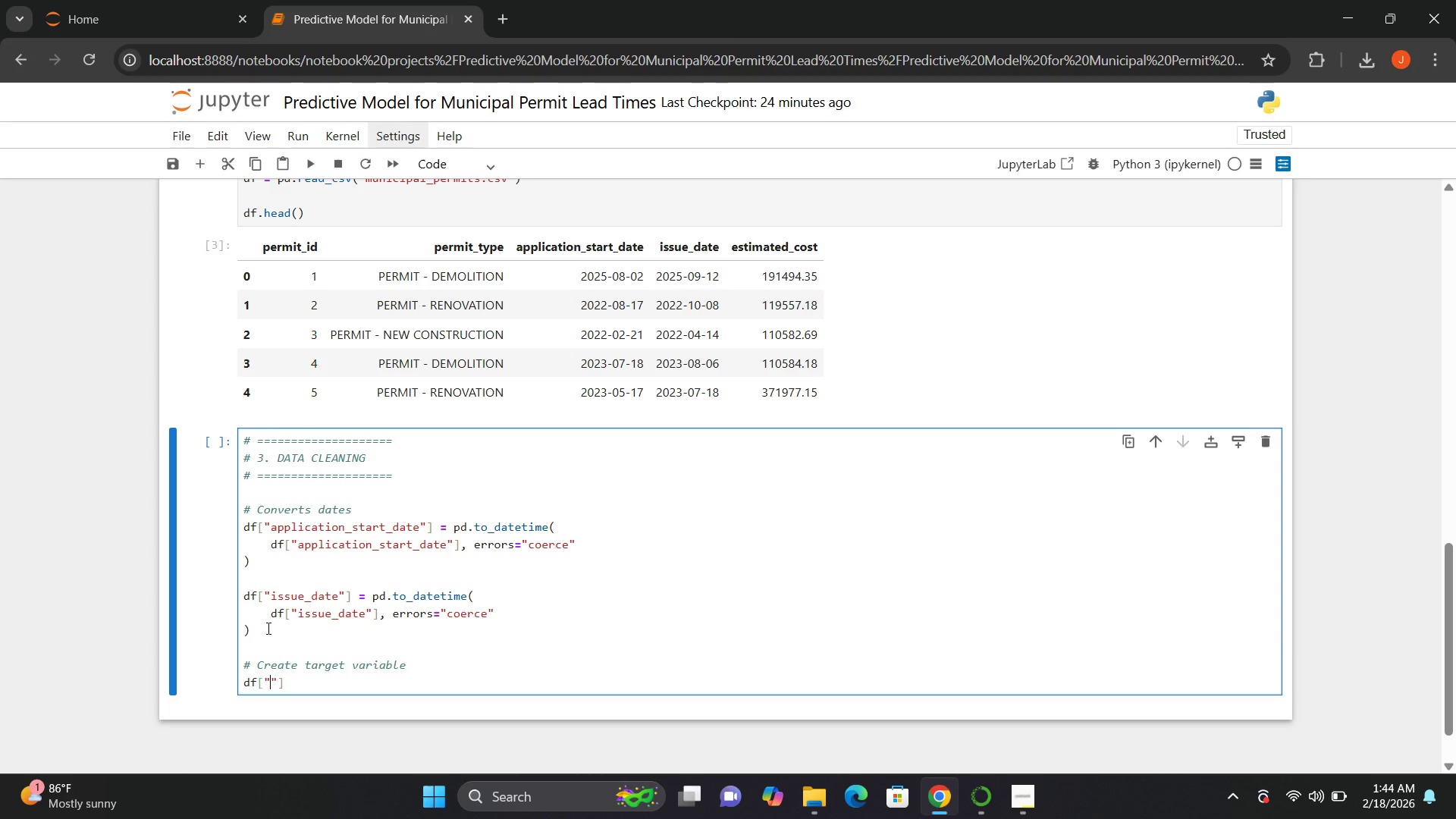 
key(ArrowLeft)
 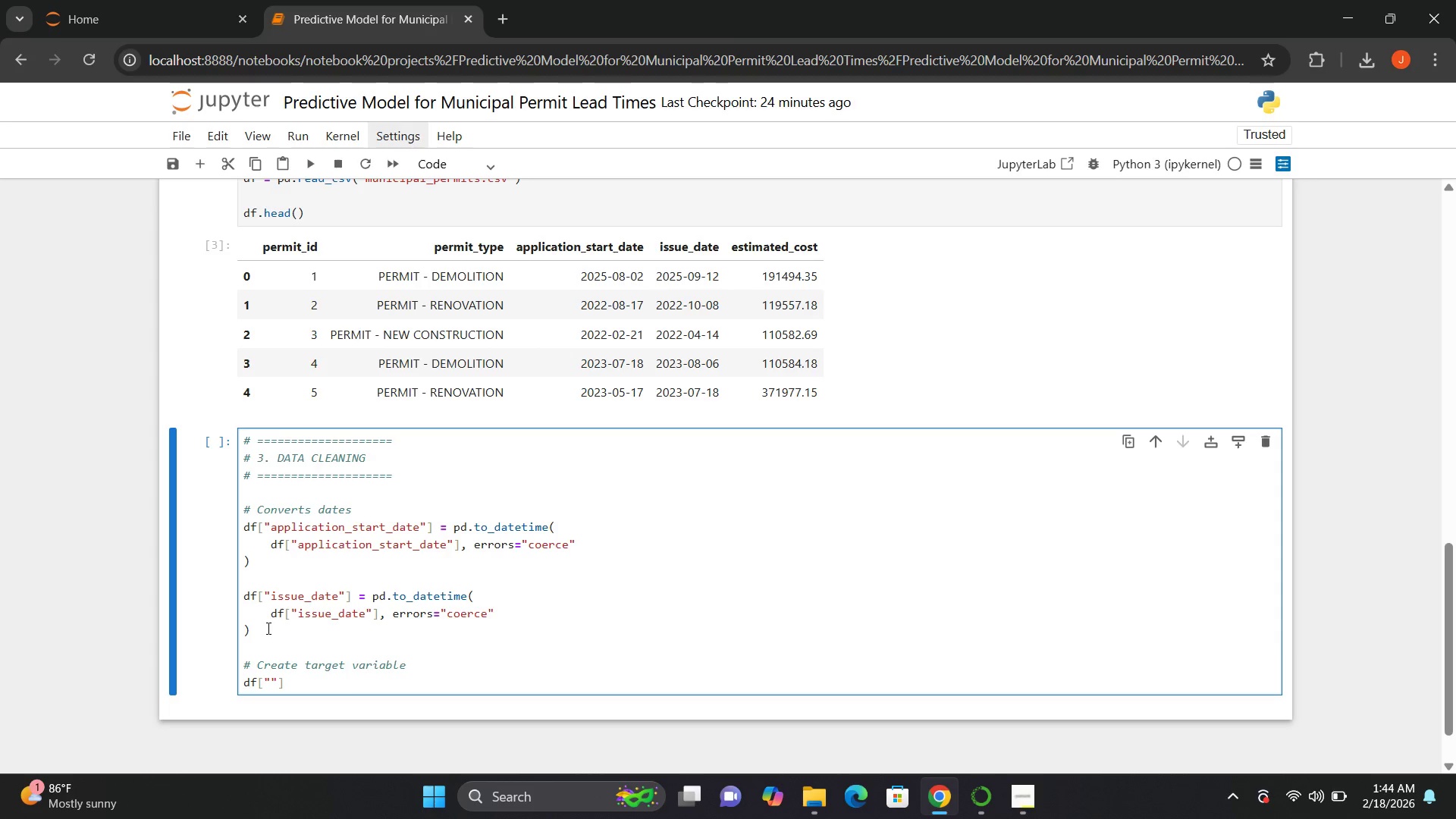 
type(days_to_issue)
 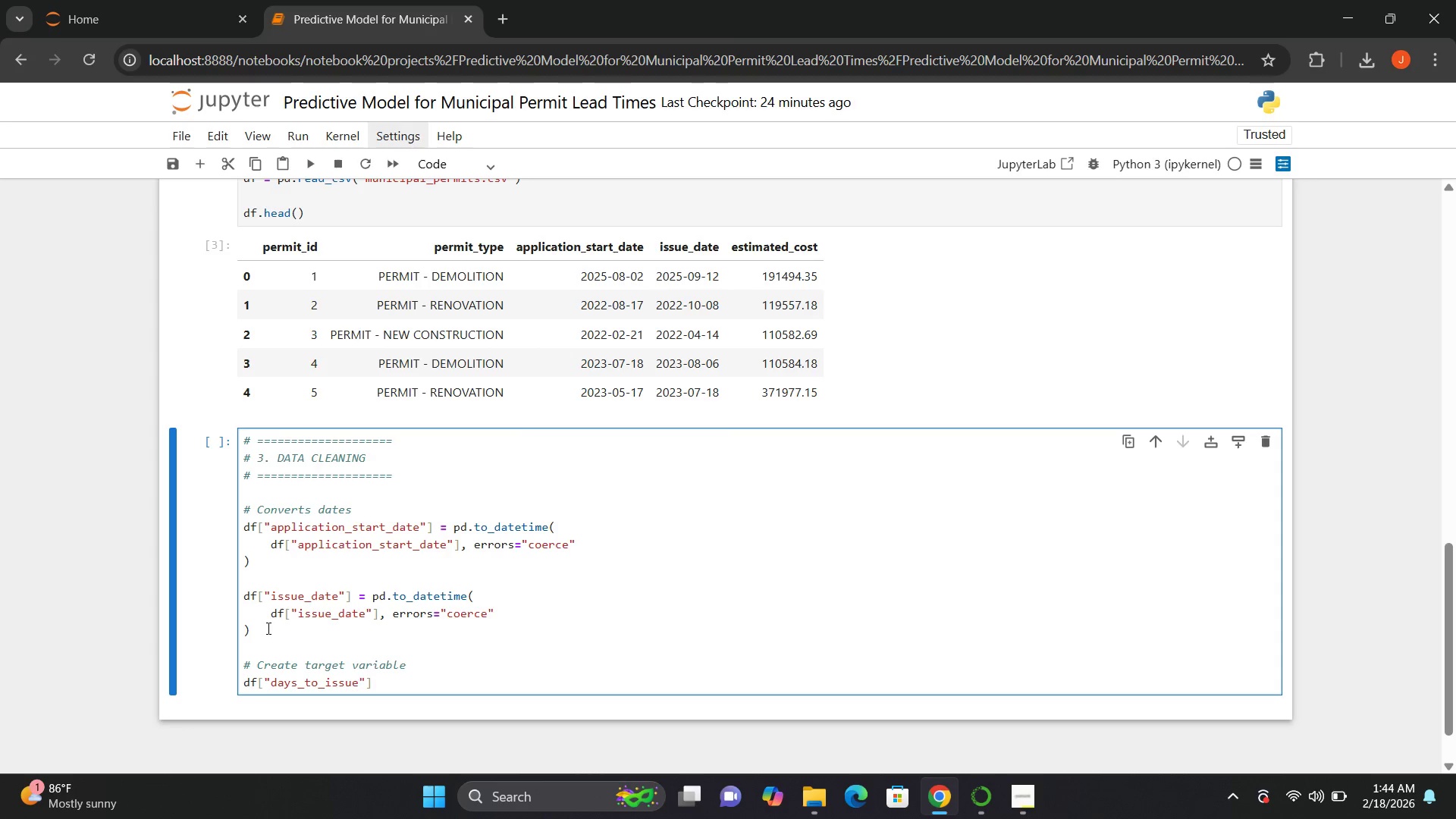 
key(ArrowRight)
 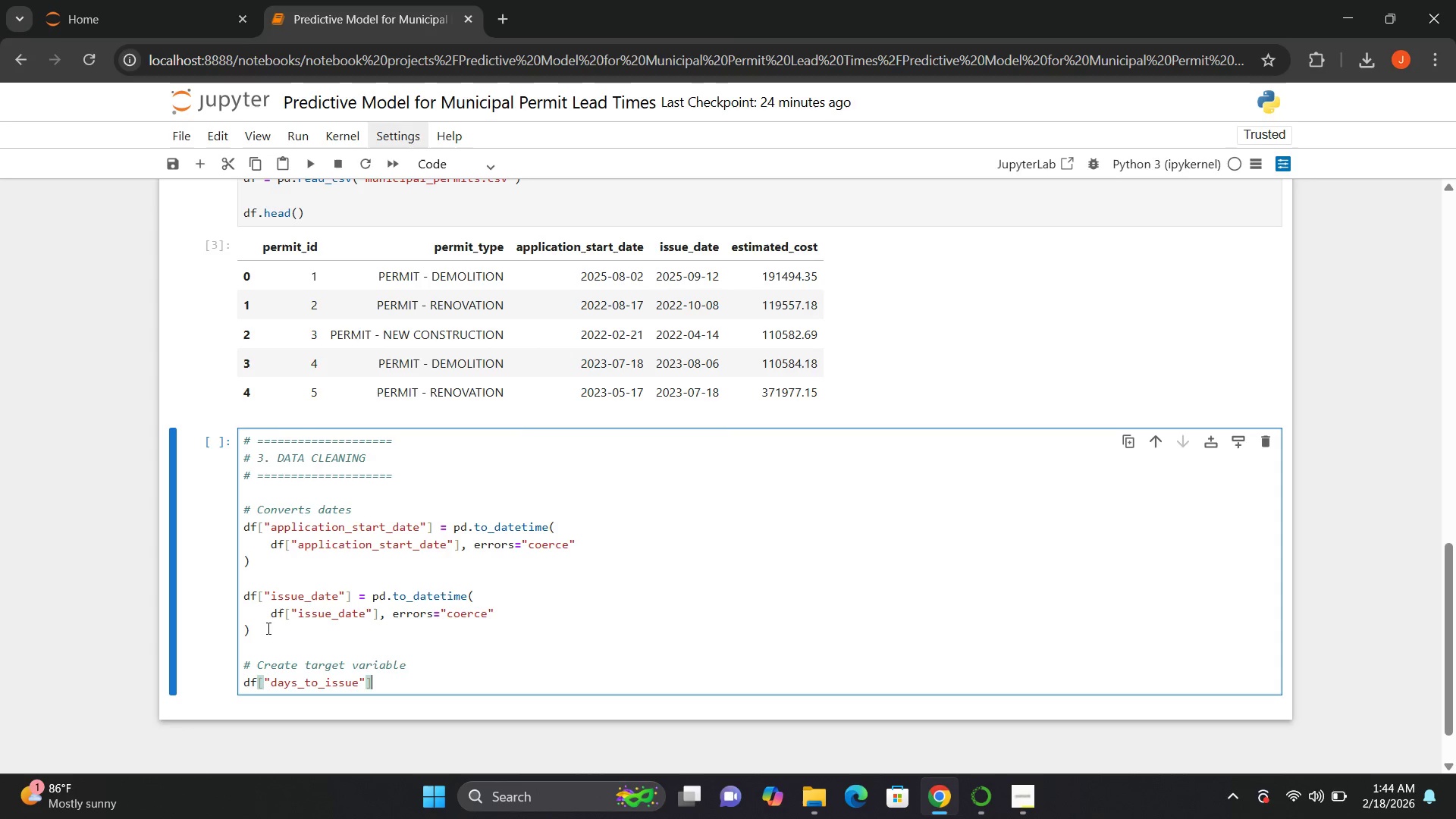 
key(ArrowRight)
 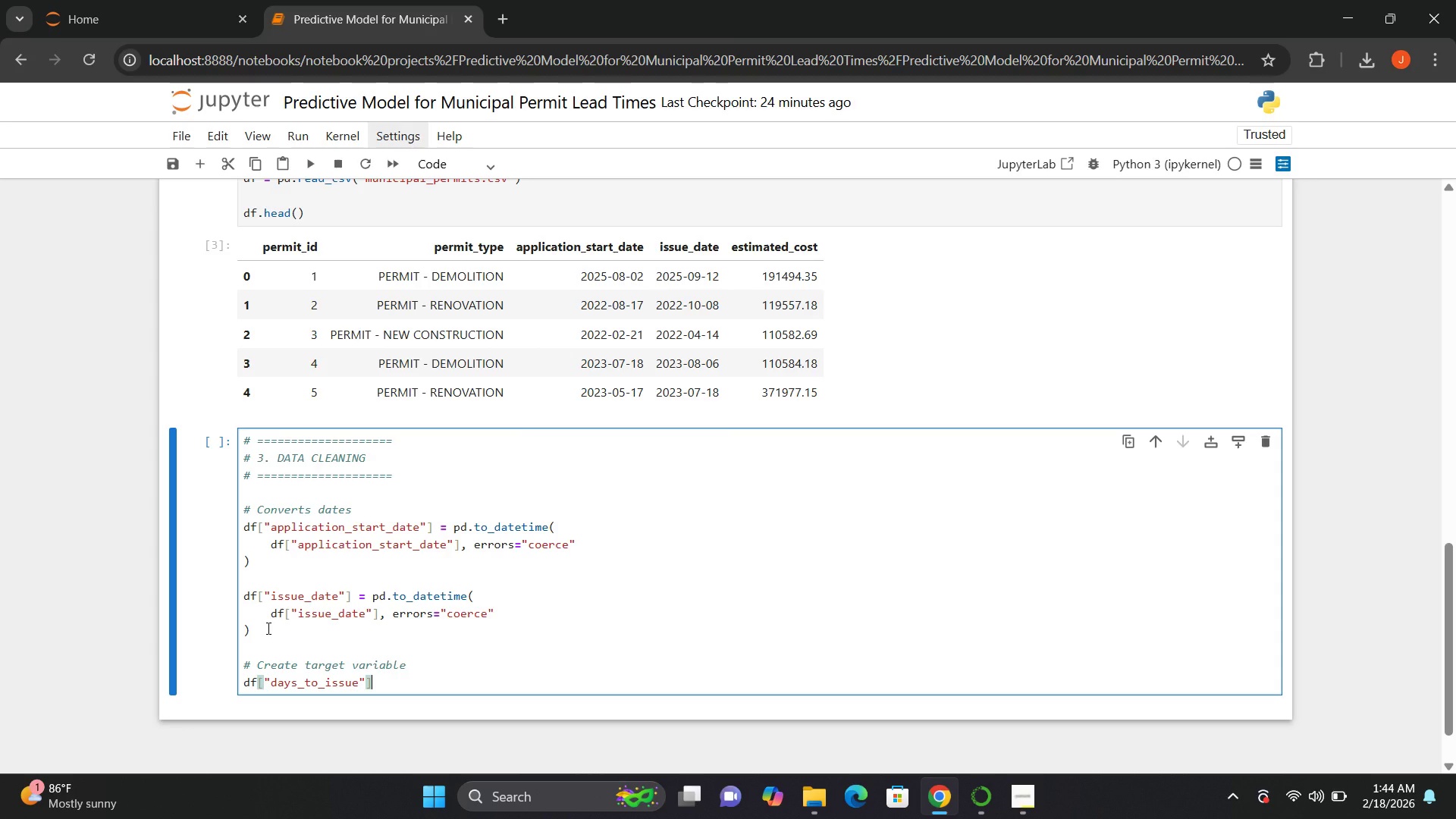 
key(ArrowRight)
 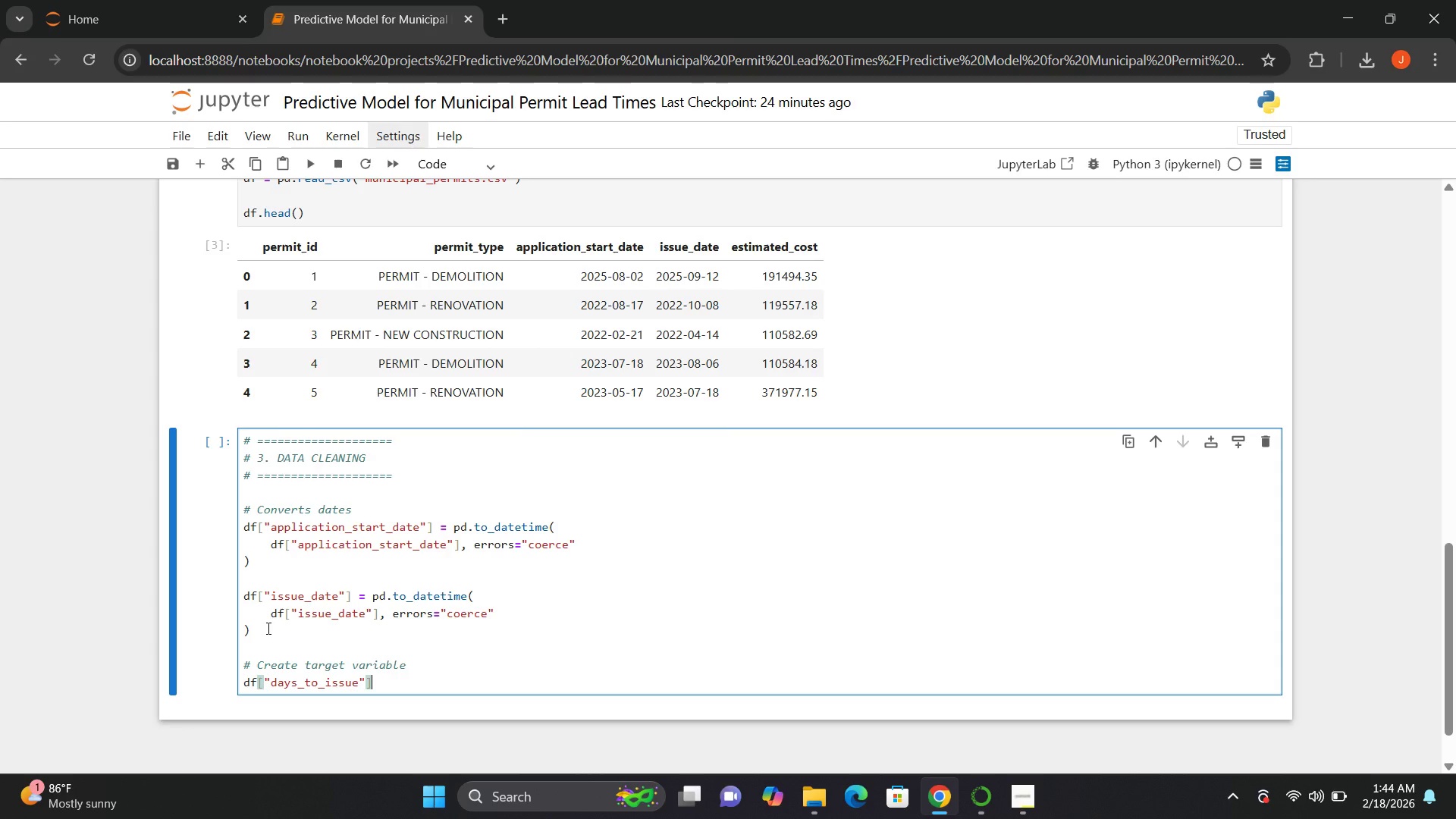 
type( = ())
 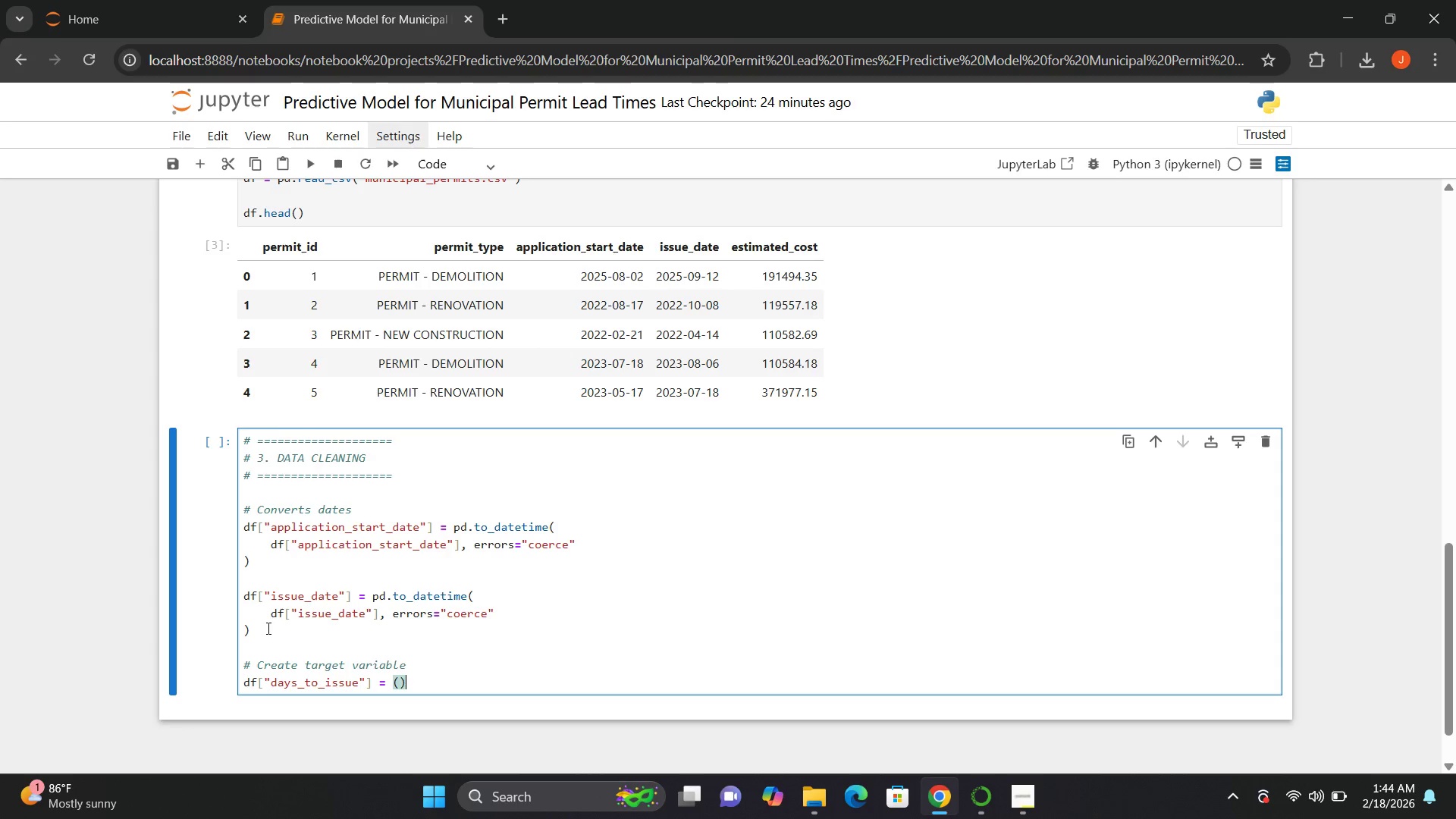 
key(ArrowLeft)
 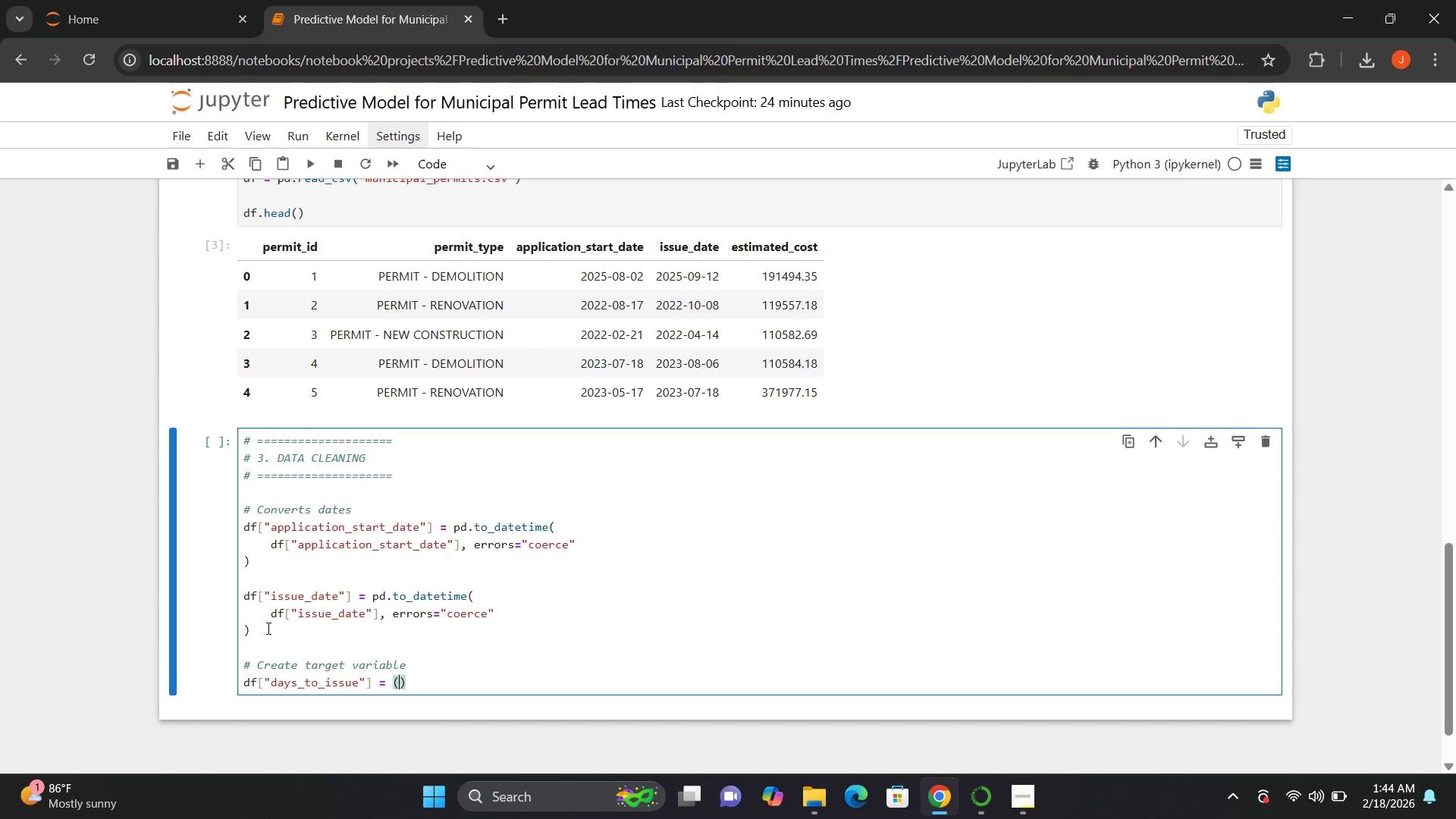 
key(Enter)
 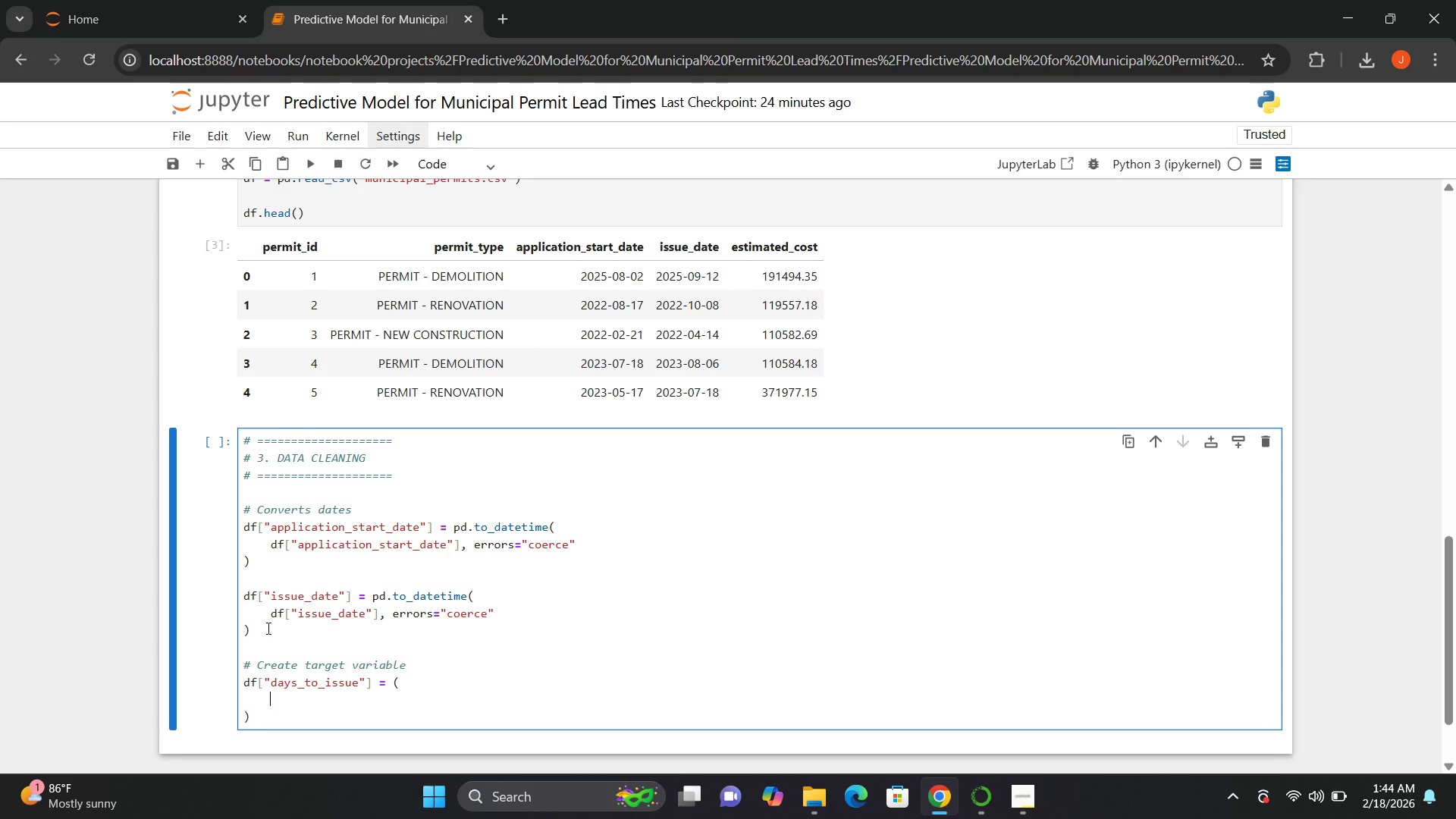 
type(df[])
 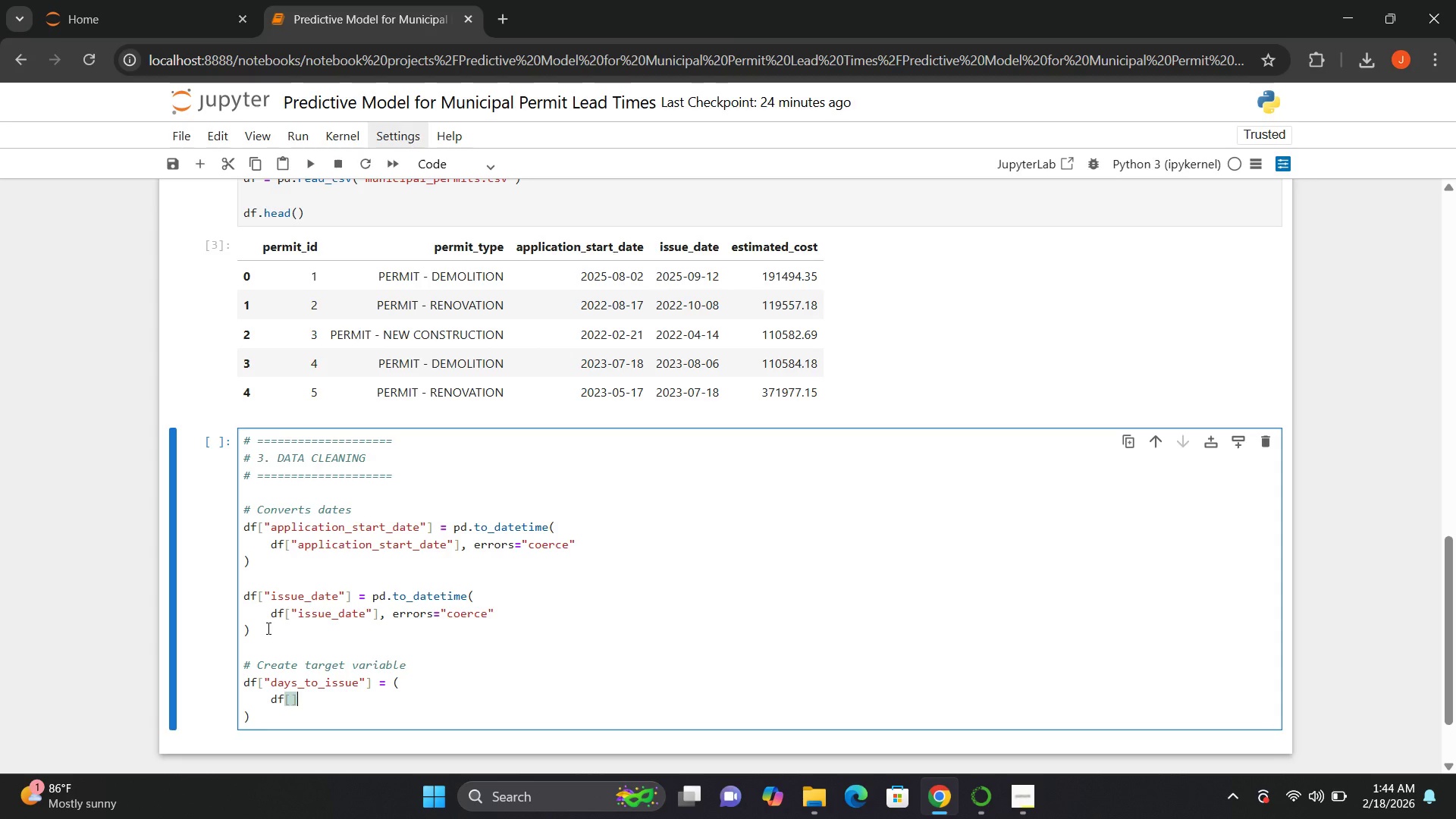 
key(ArrowLeft)
 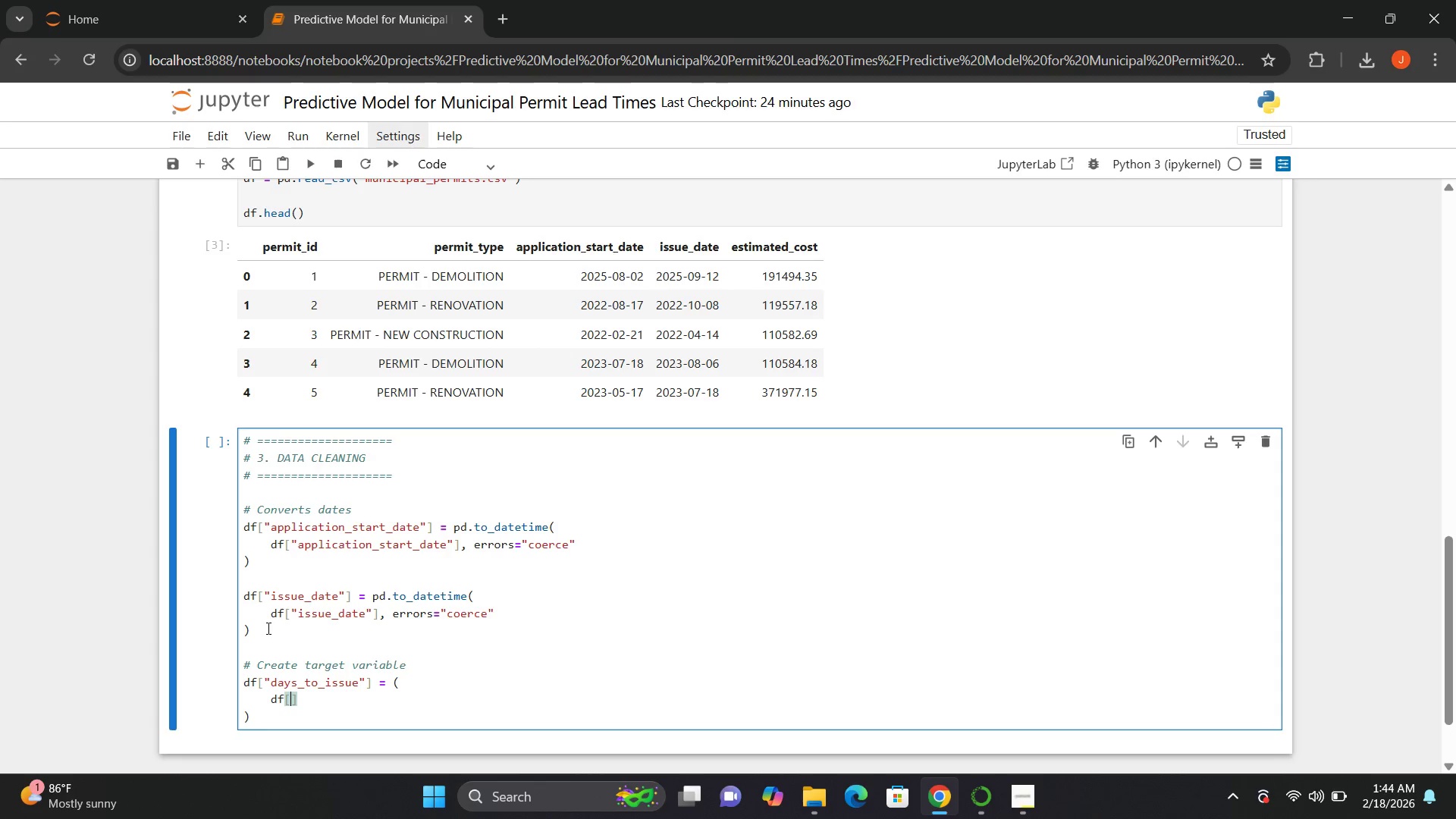 
key(Shift+Quote)
 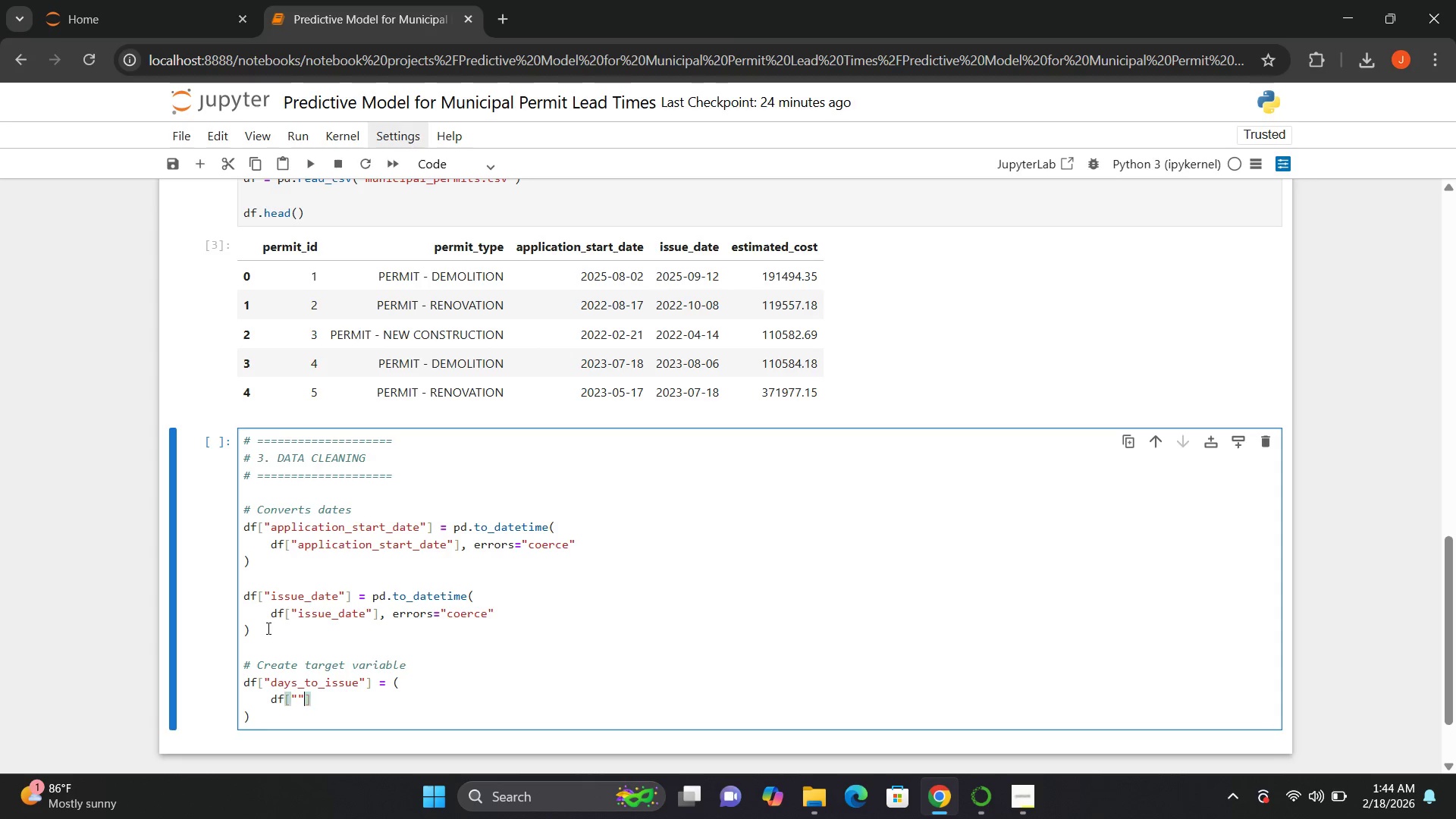 
key(Shift+Quote)
 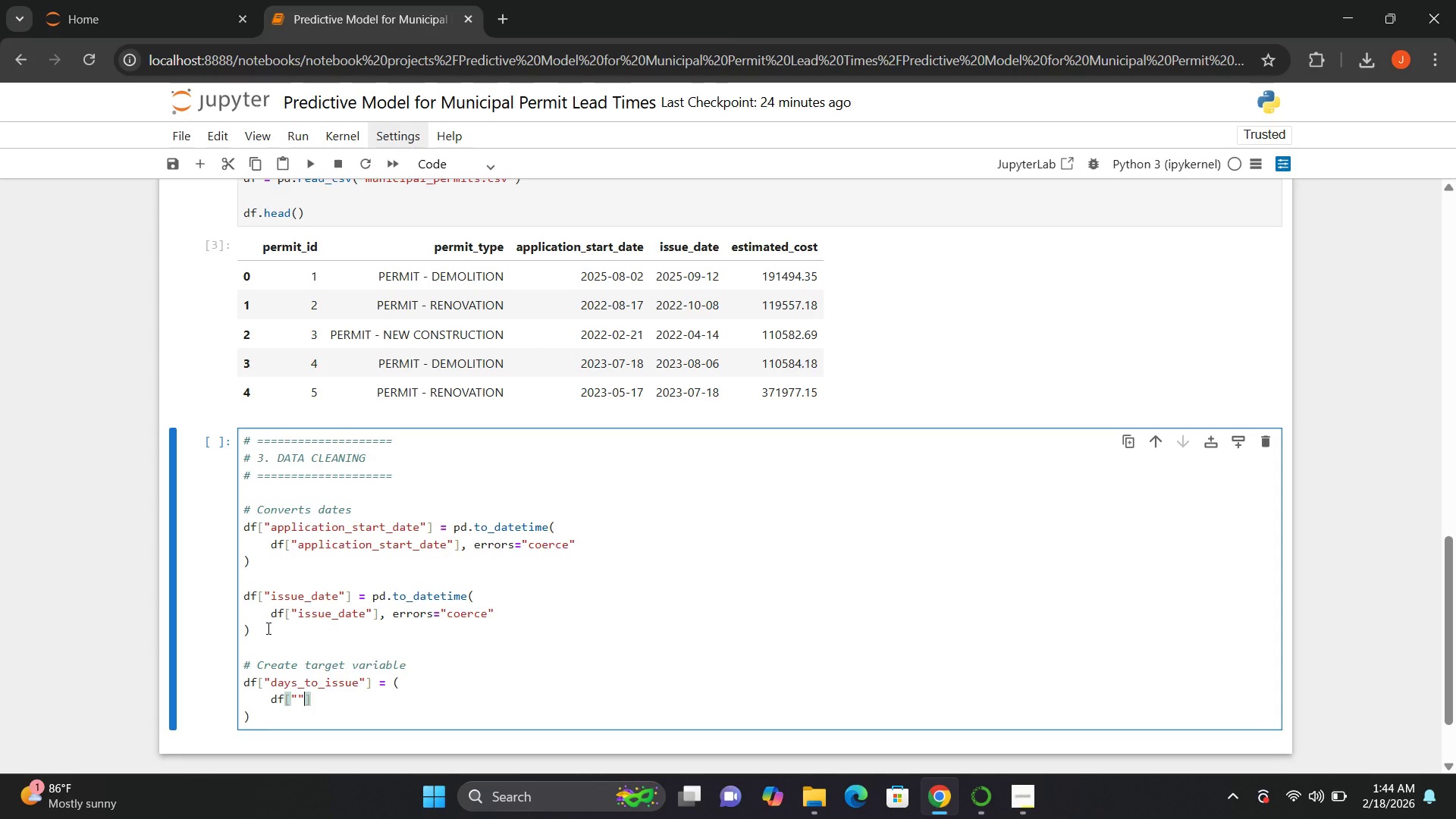 
key(ArrowLeft)
 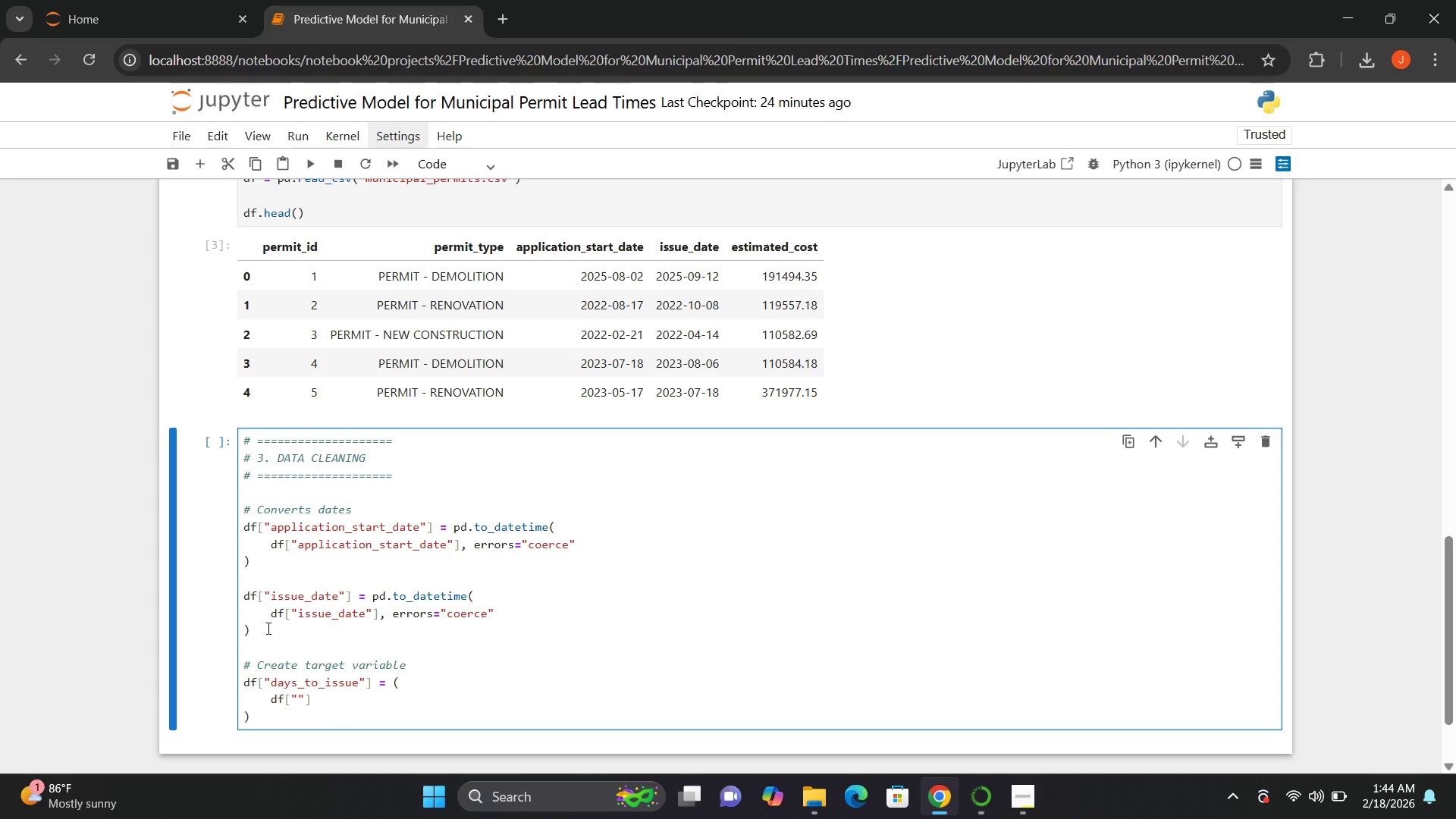 
type(days_to_issue)
 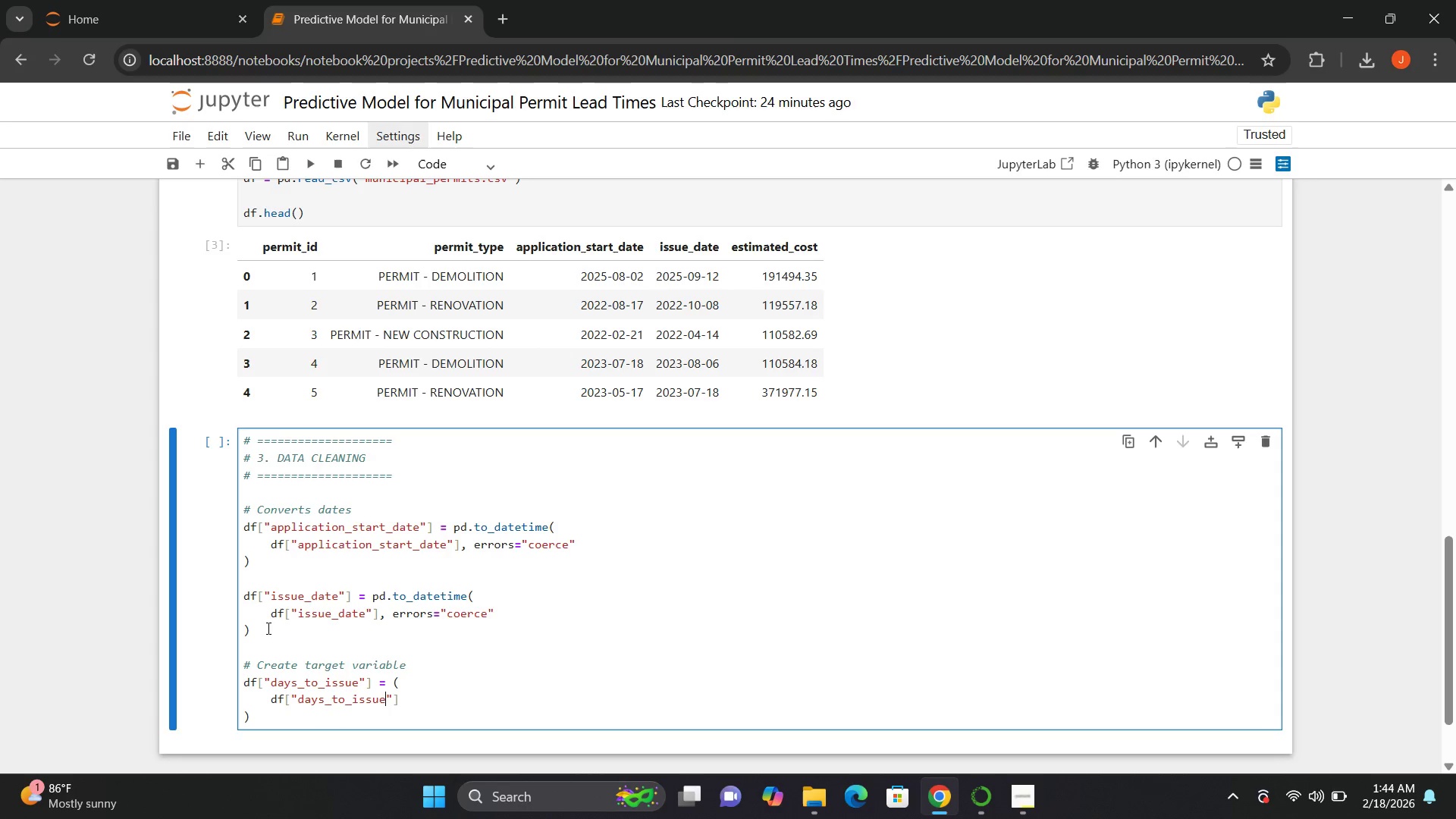 
key(ArrowRight)
 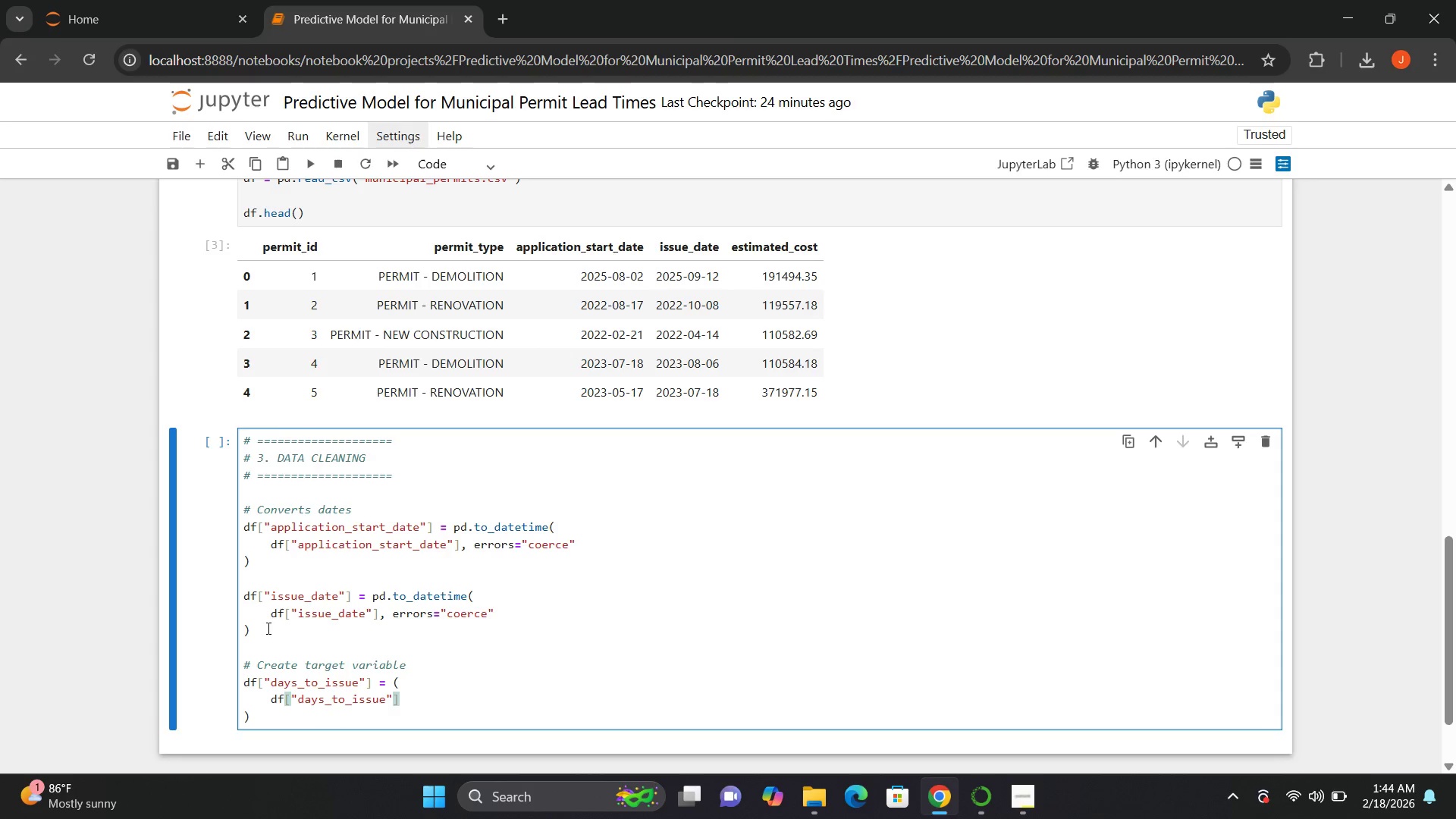 
key(ArrowRight)
 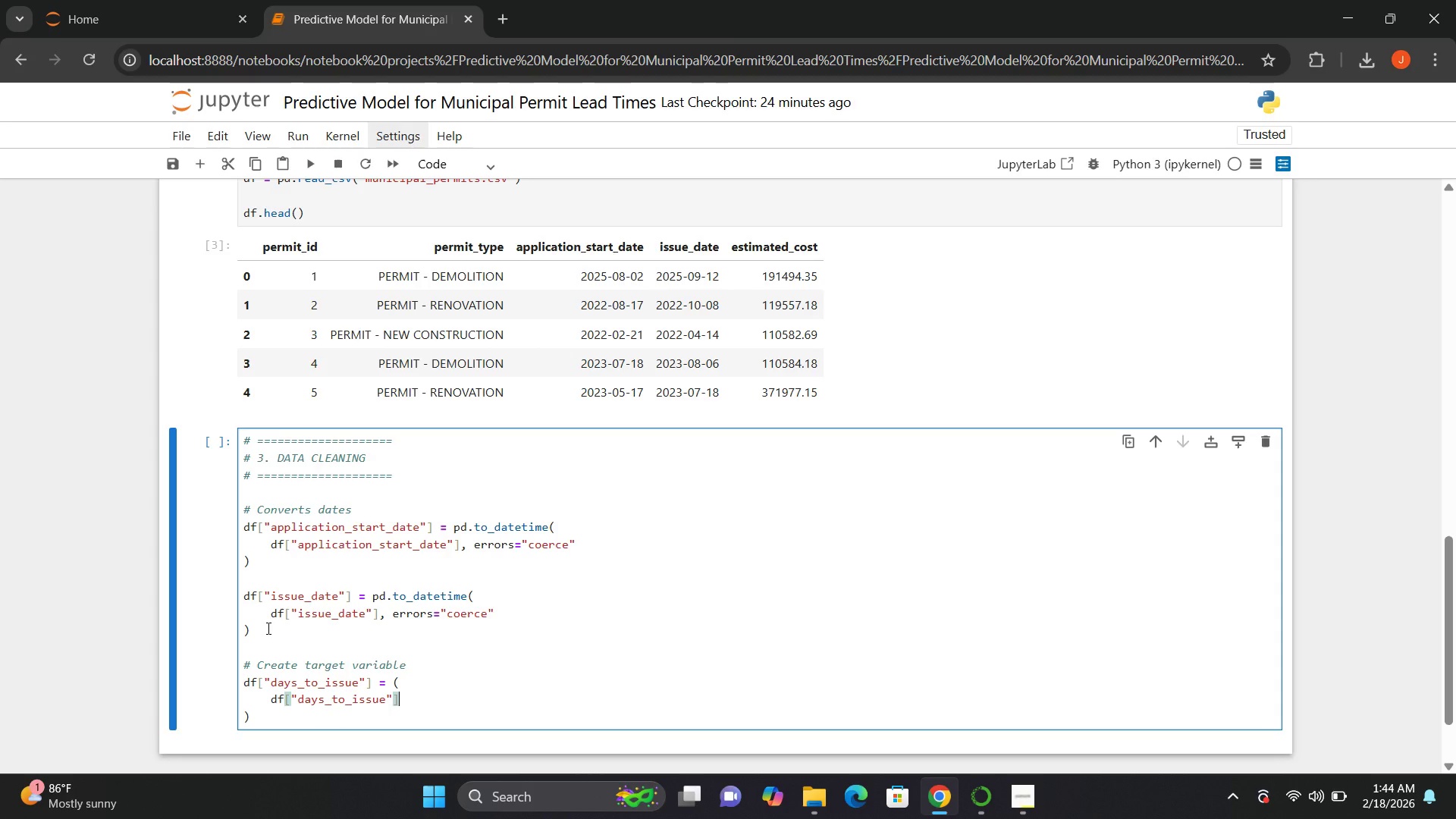 
type( - df[])
 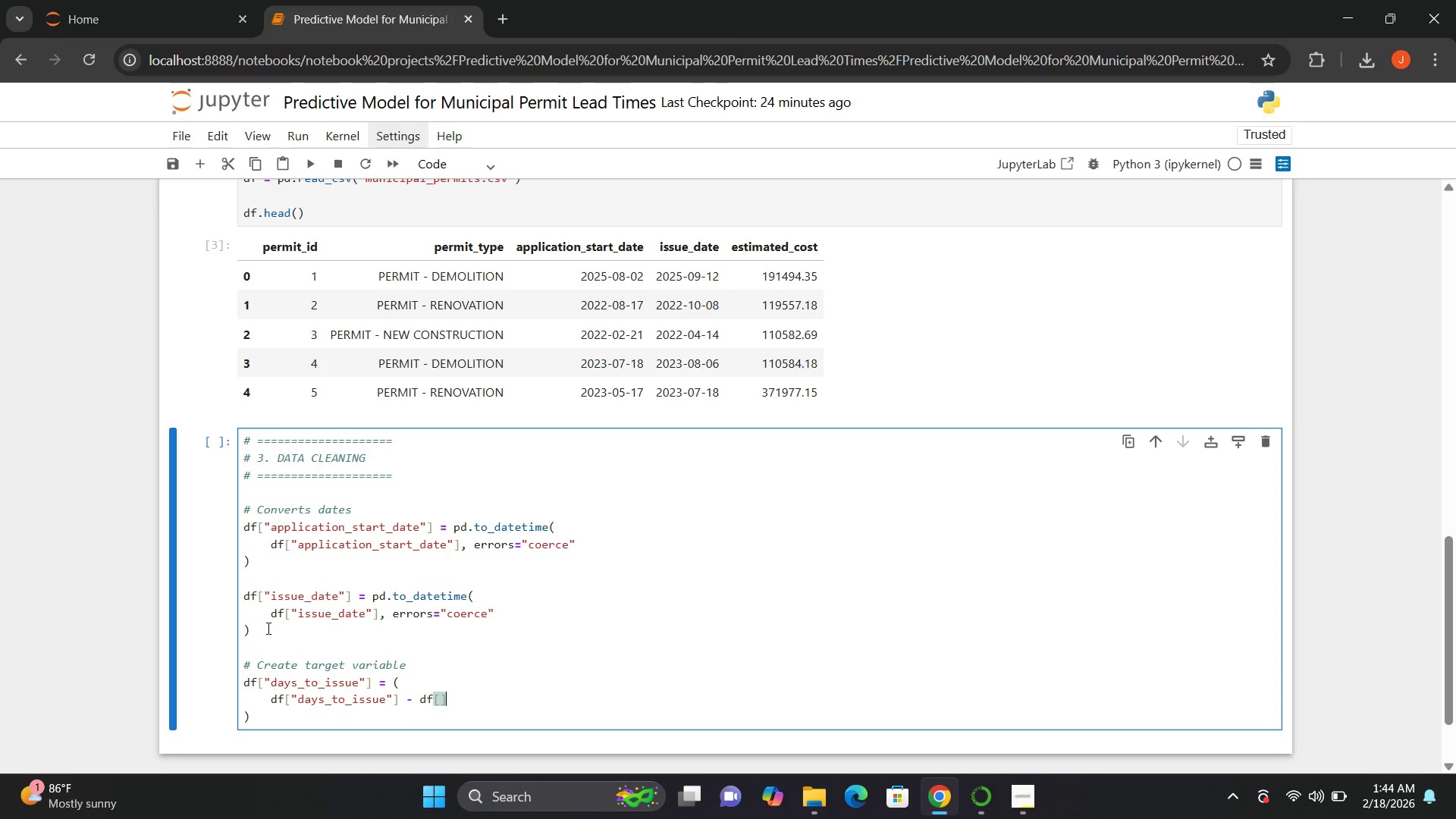 
key(ArrowLeft)
 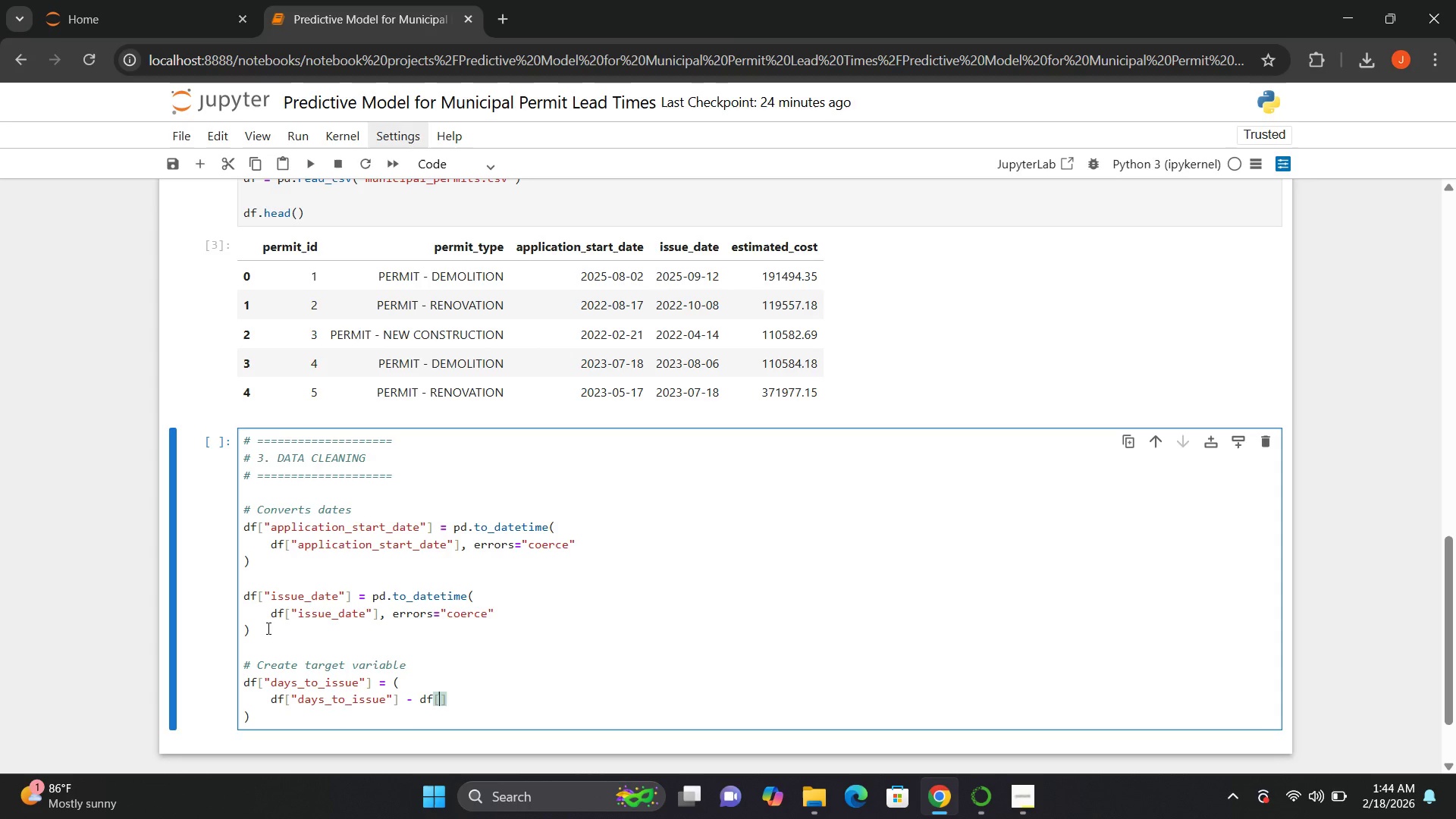 
key(Shift+Quote)
 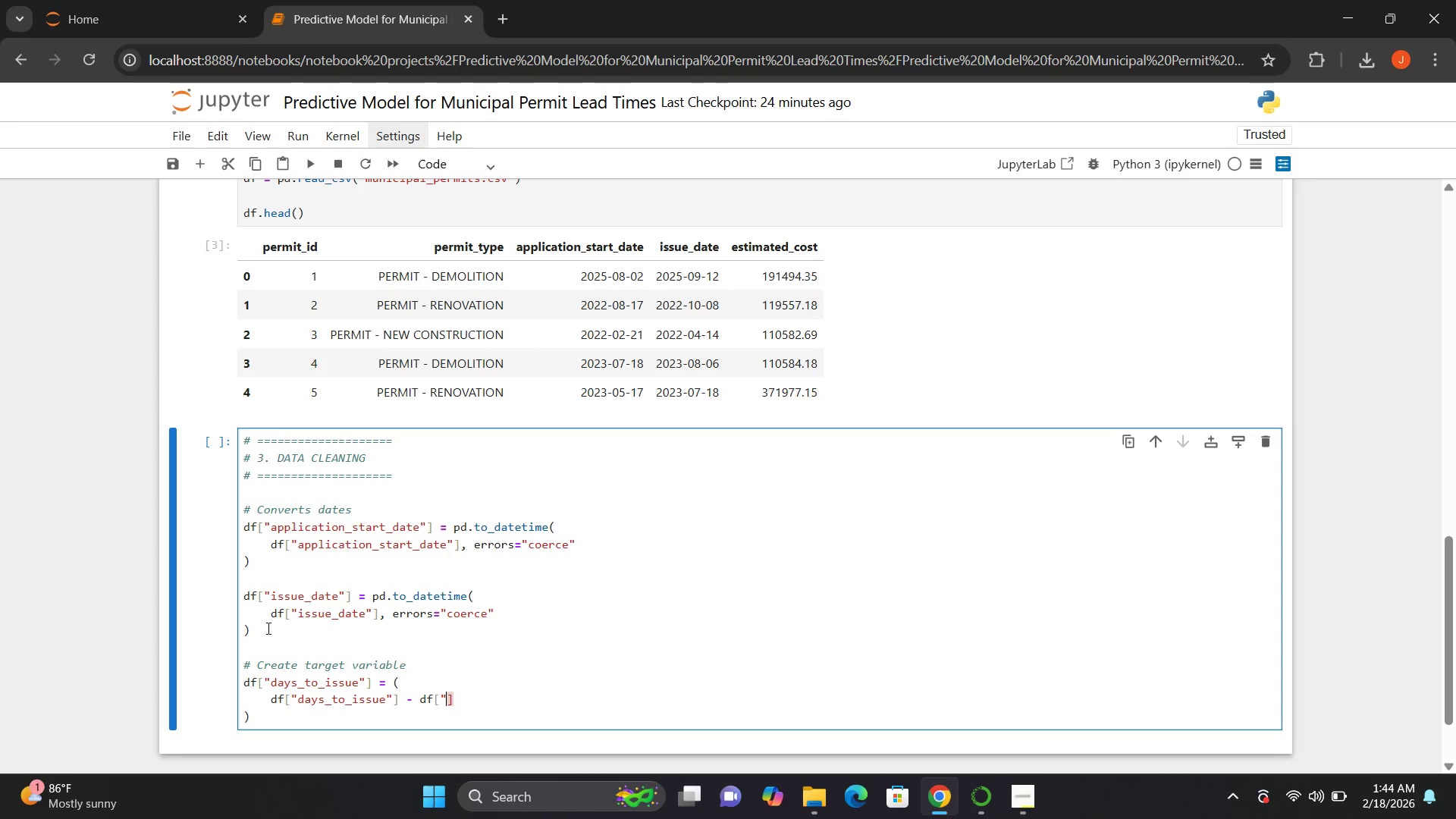 
key(Shift+Quote)
 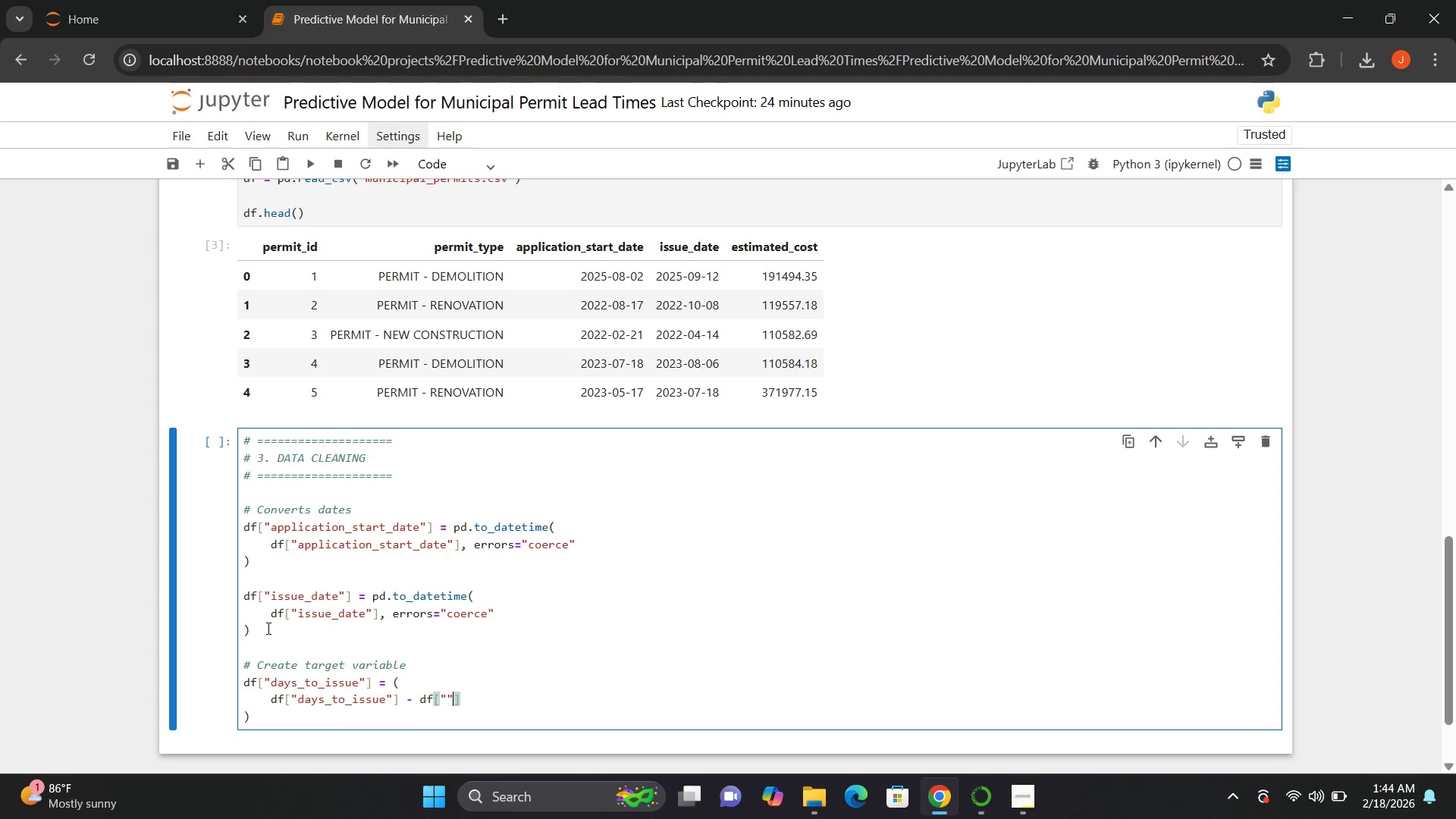 
key(ArrowLeft)
 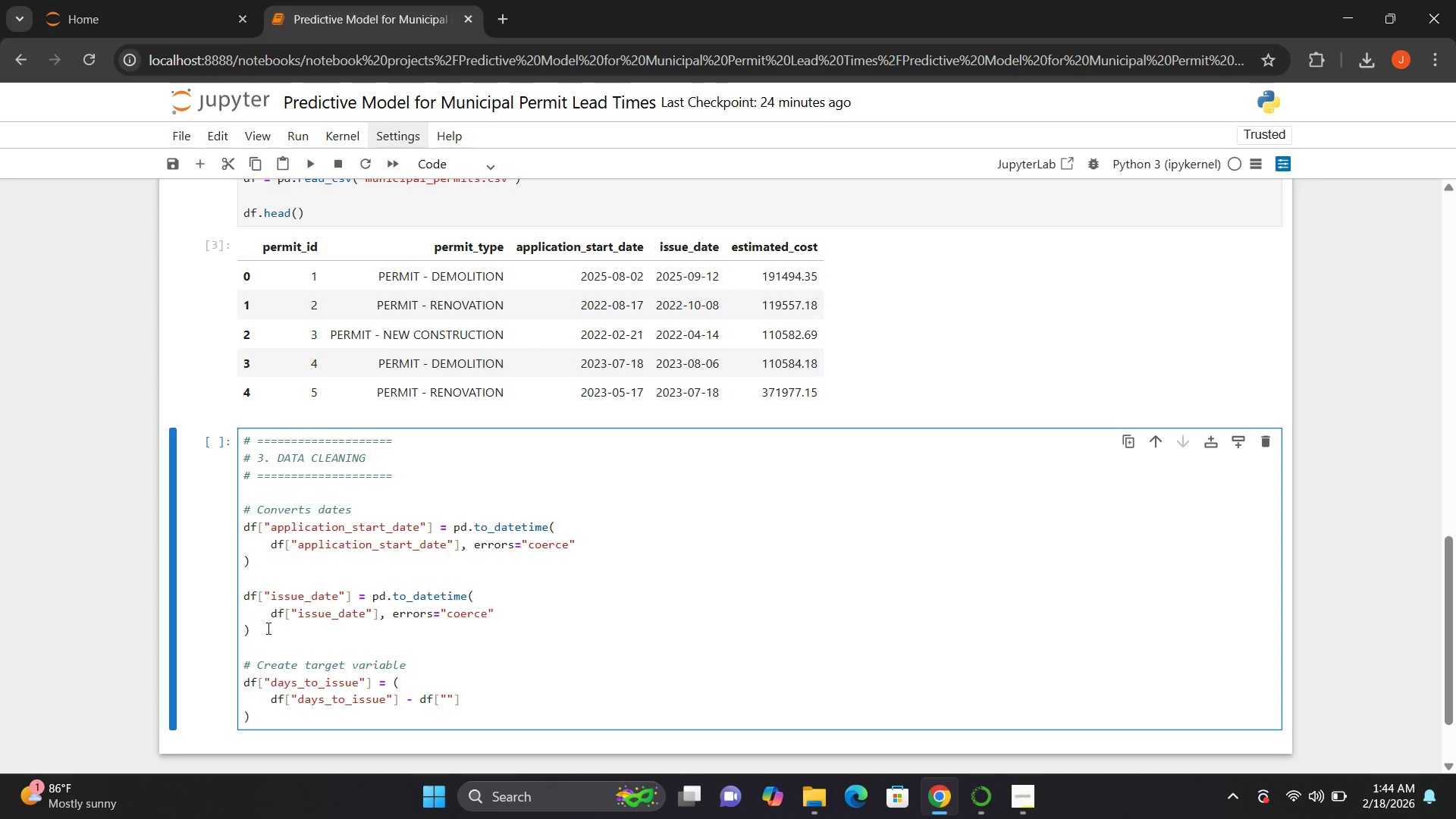 
type(application_start_date)
 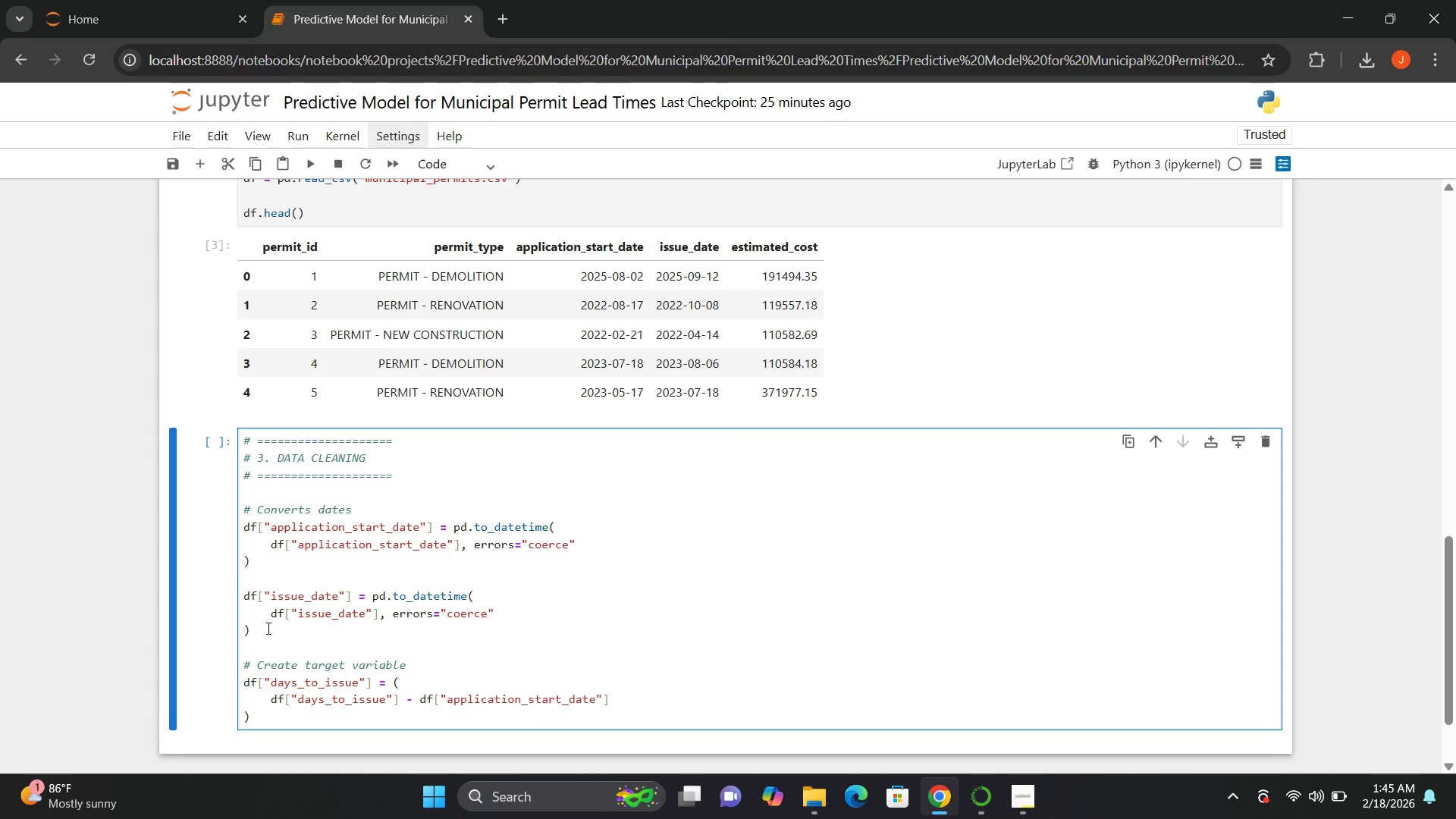 
key(ArrowLeft)
 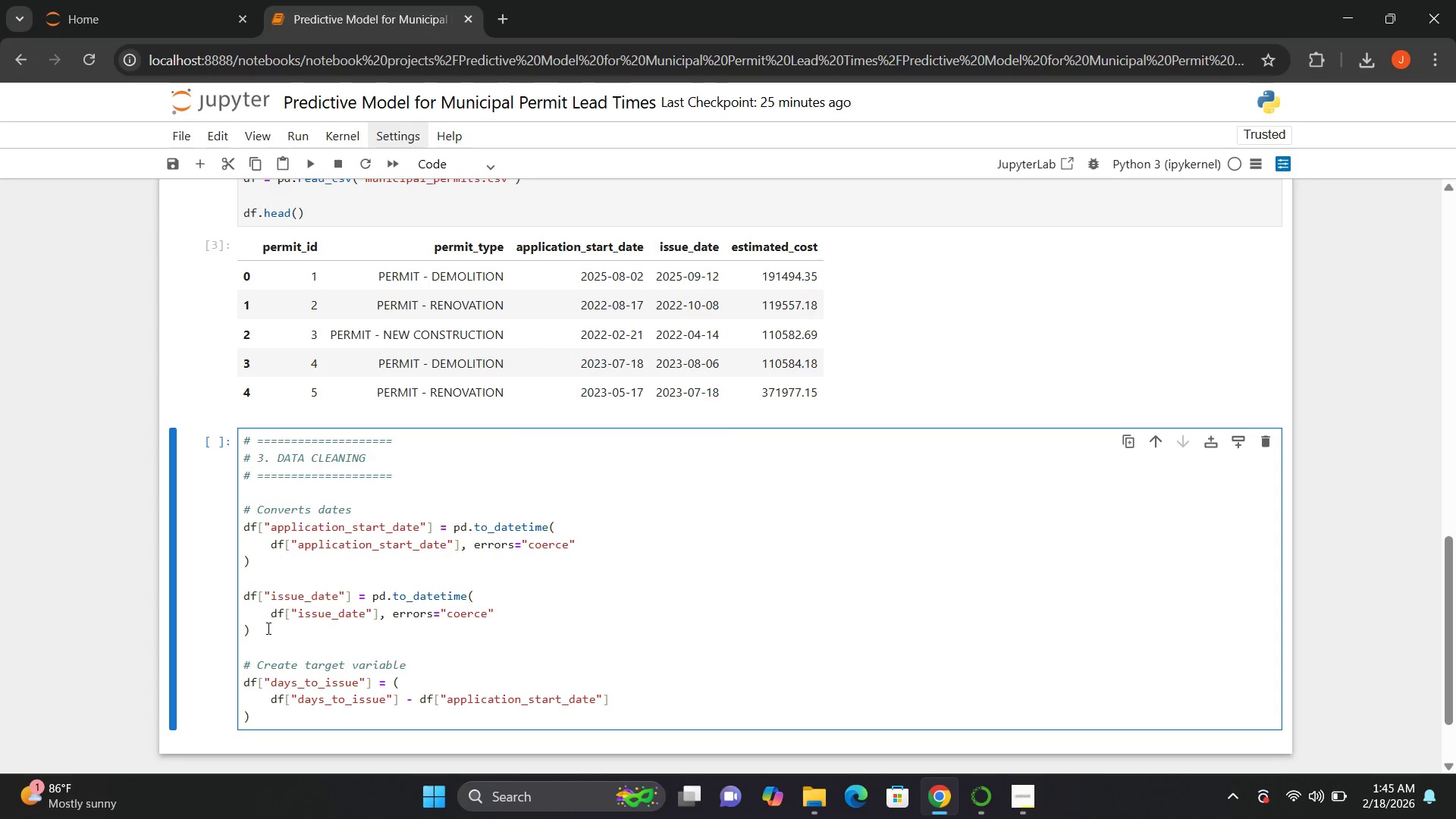 
key(ArrowLeft)
 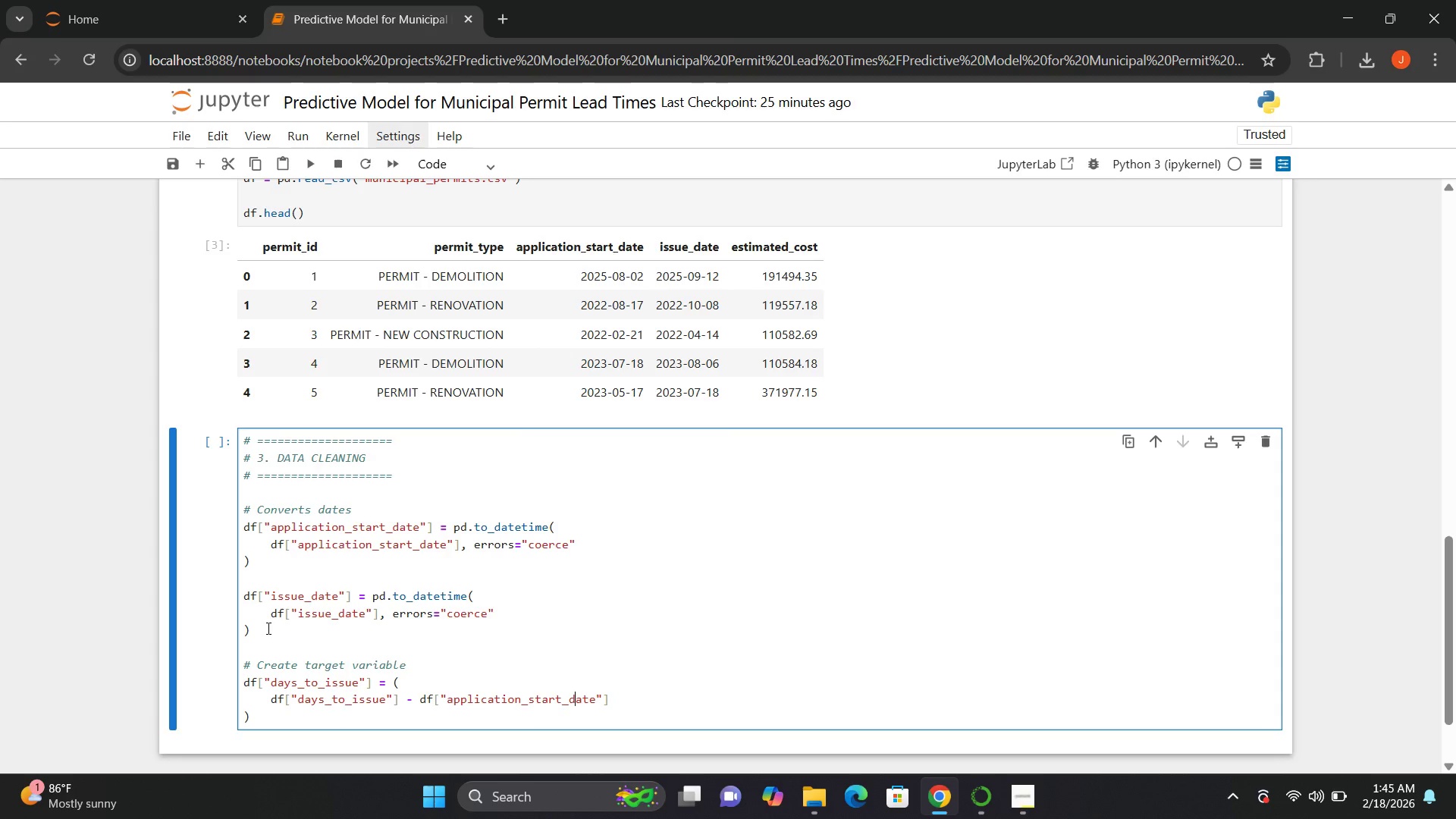 
key(ArrowLeft)
 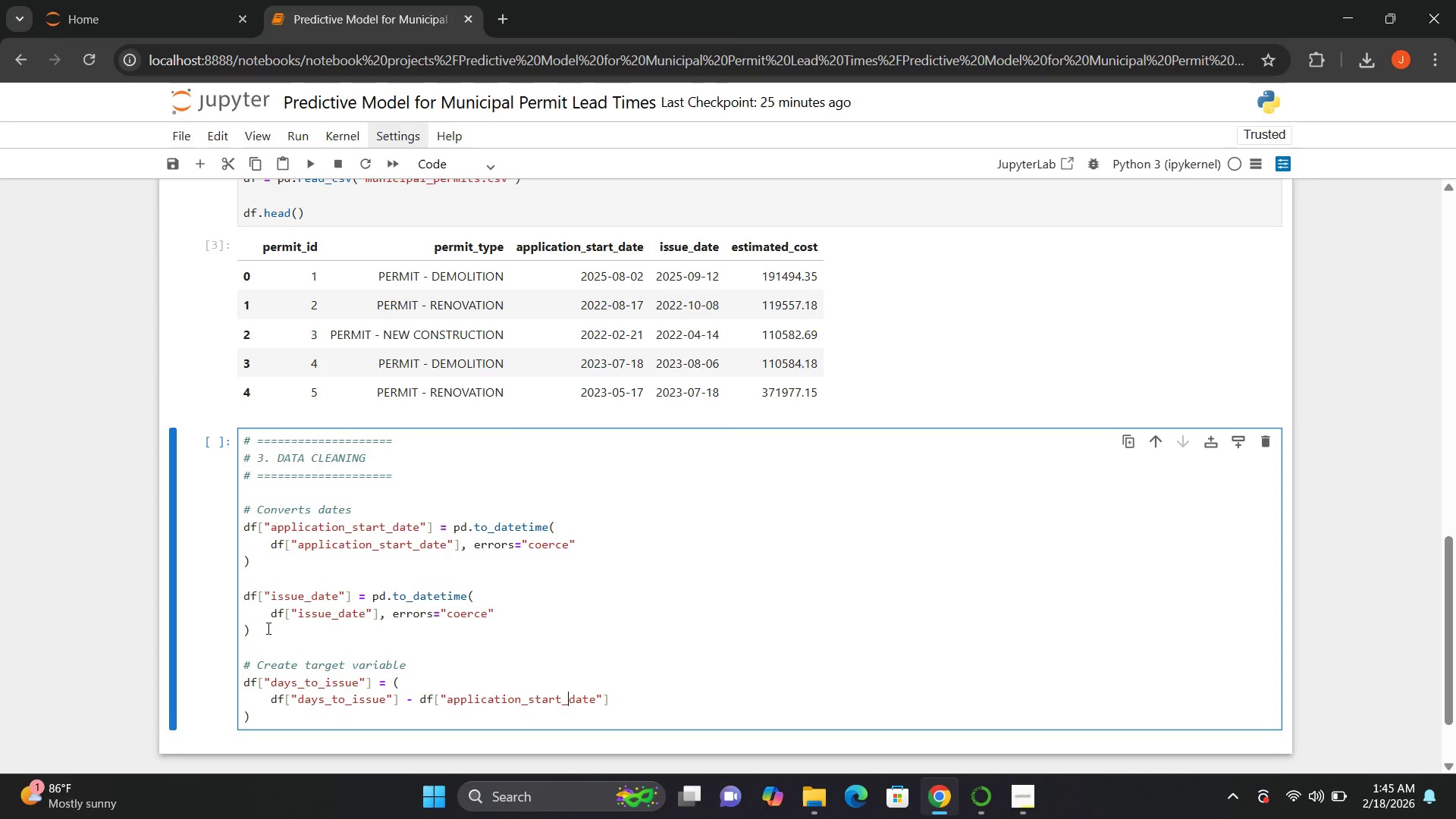 
key(ArrowLeft)
 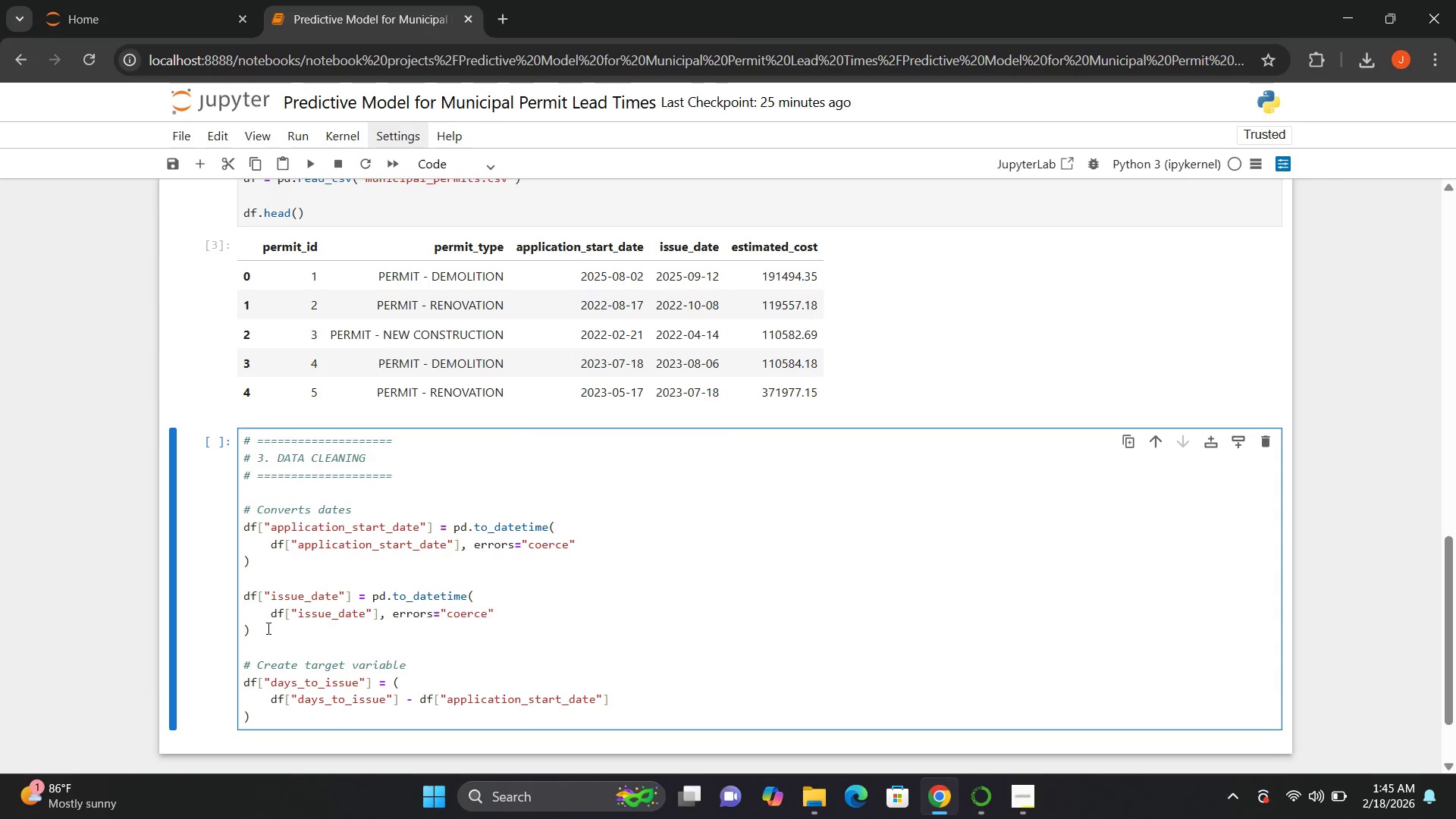 
key(ArrowRight)
 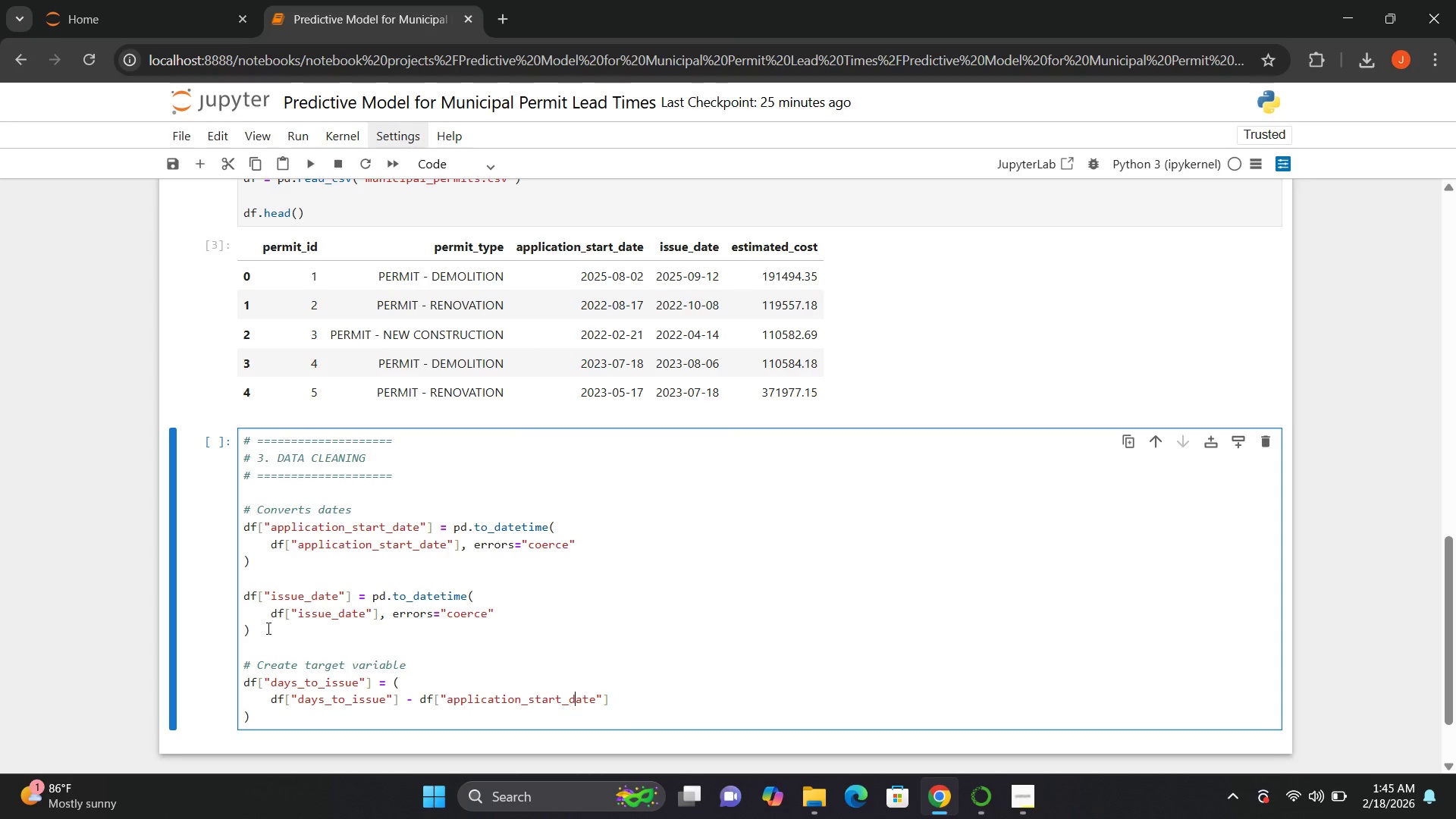 
key(ArrowRight)
 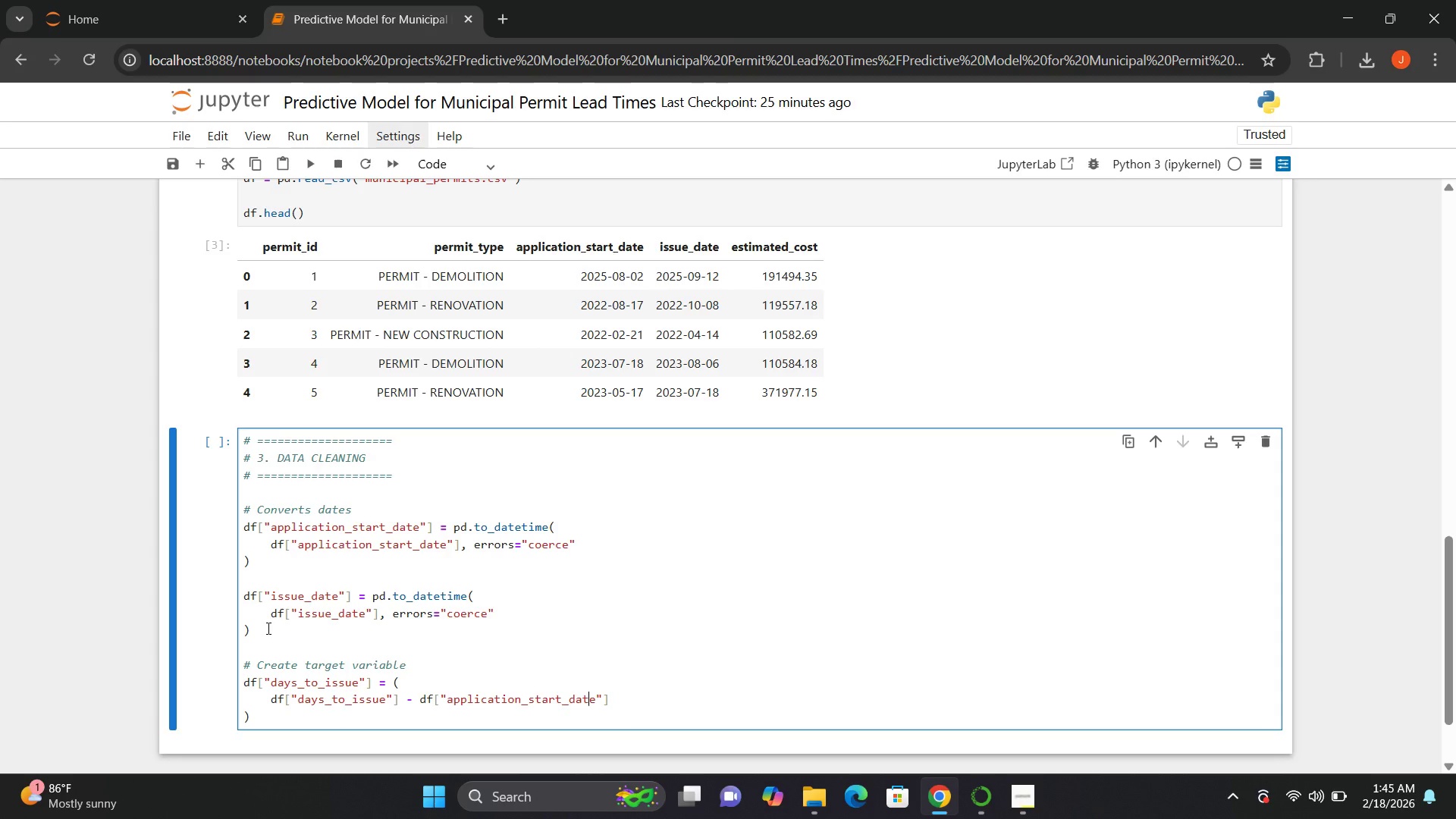 
key(ArrowRight)
 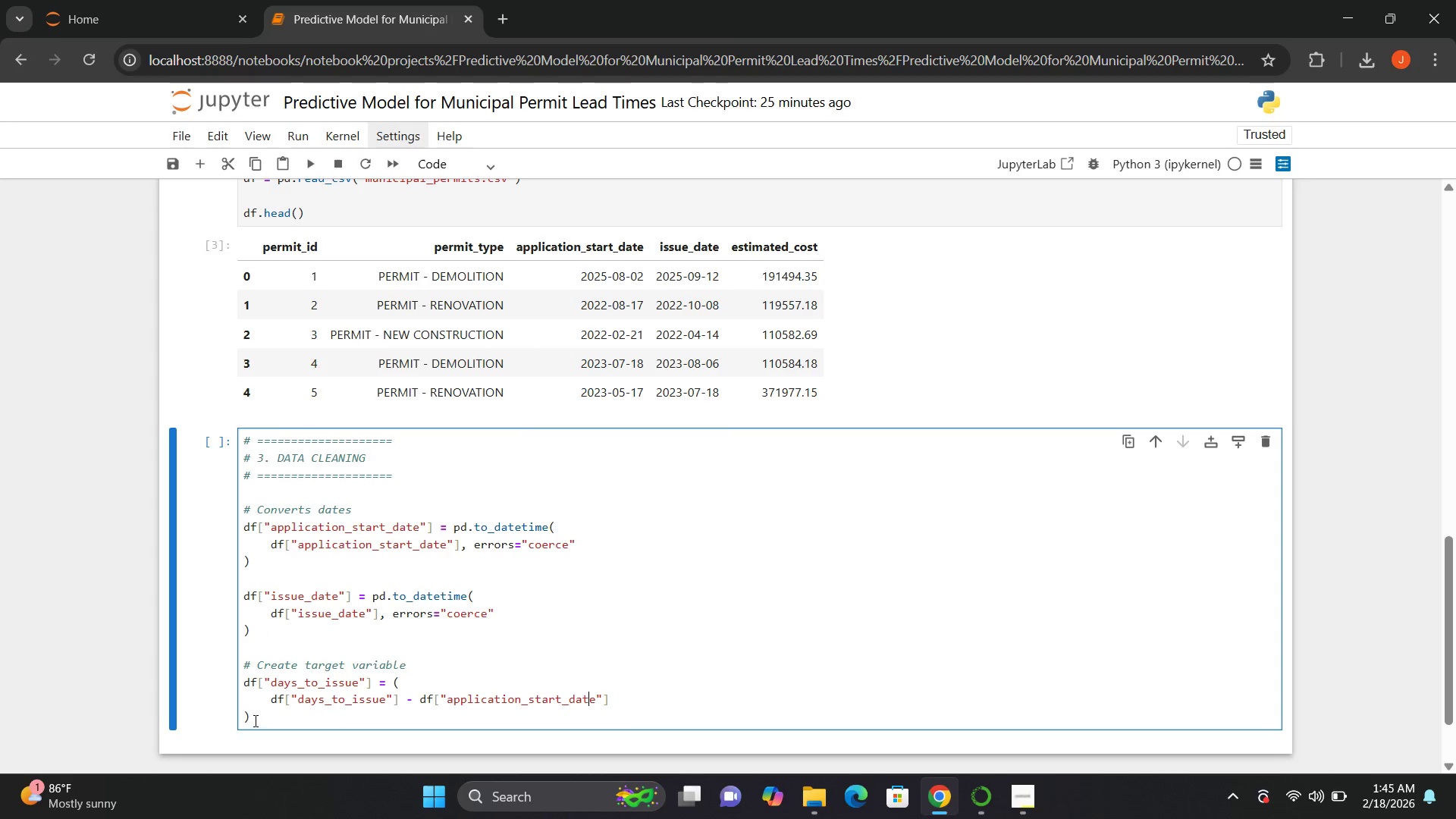 
left_click([254, 720])
 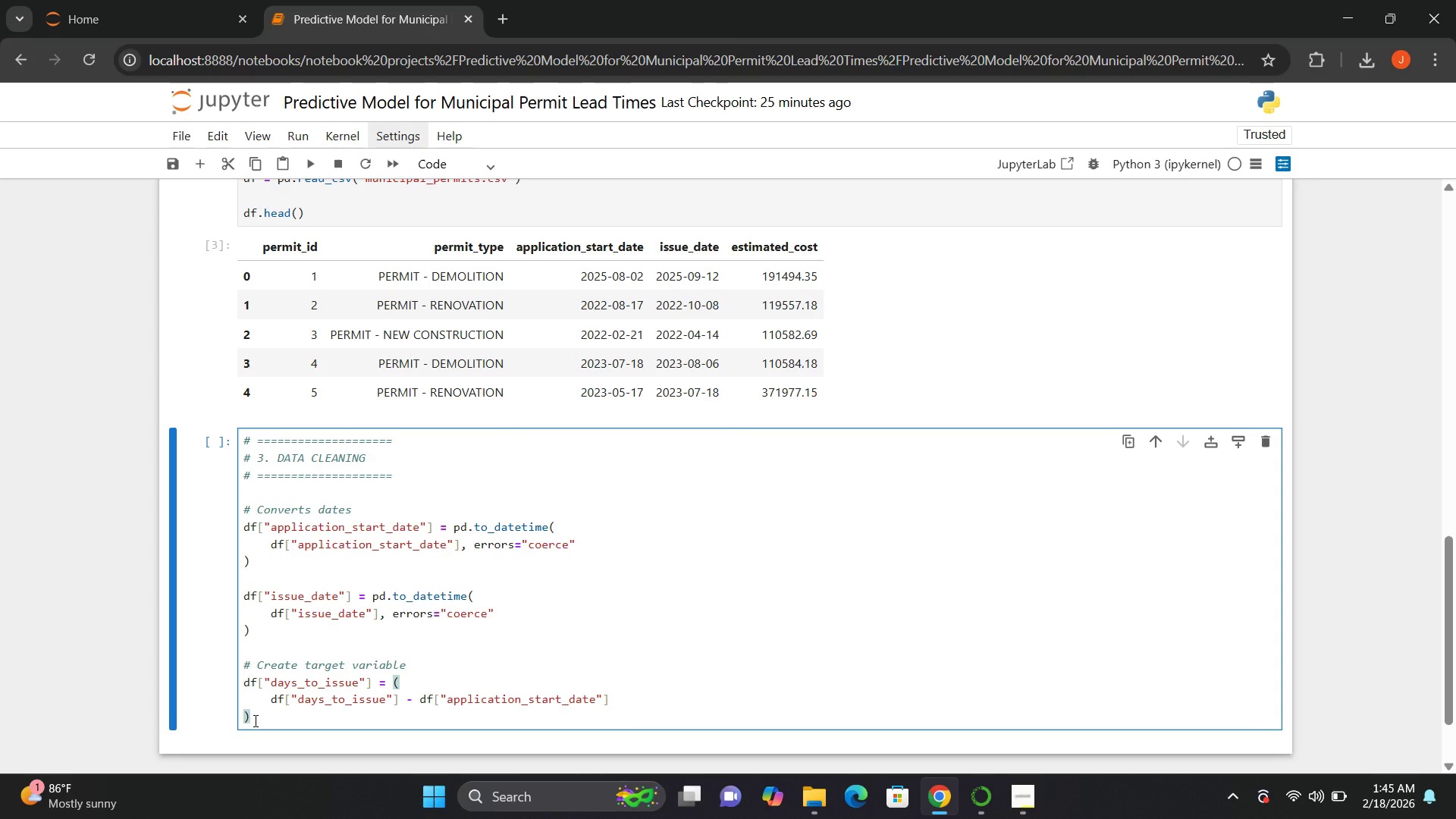 
type(.dt.days)
 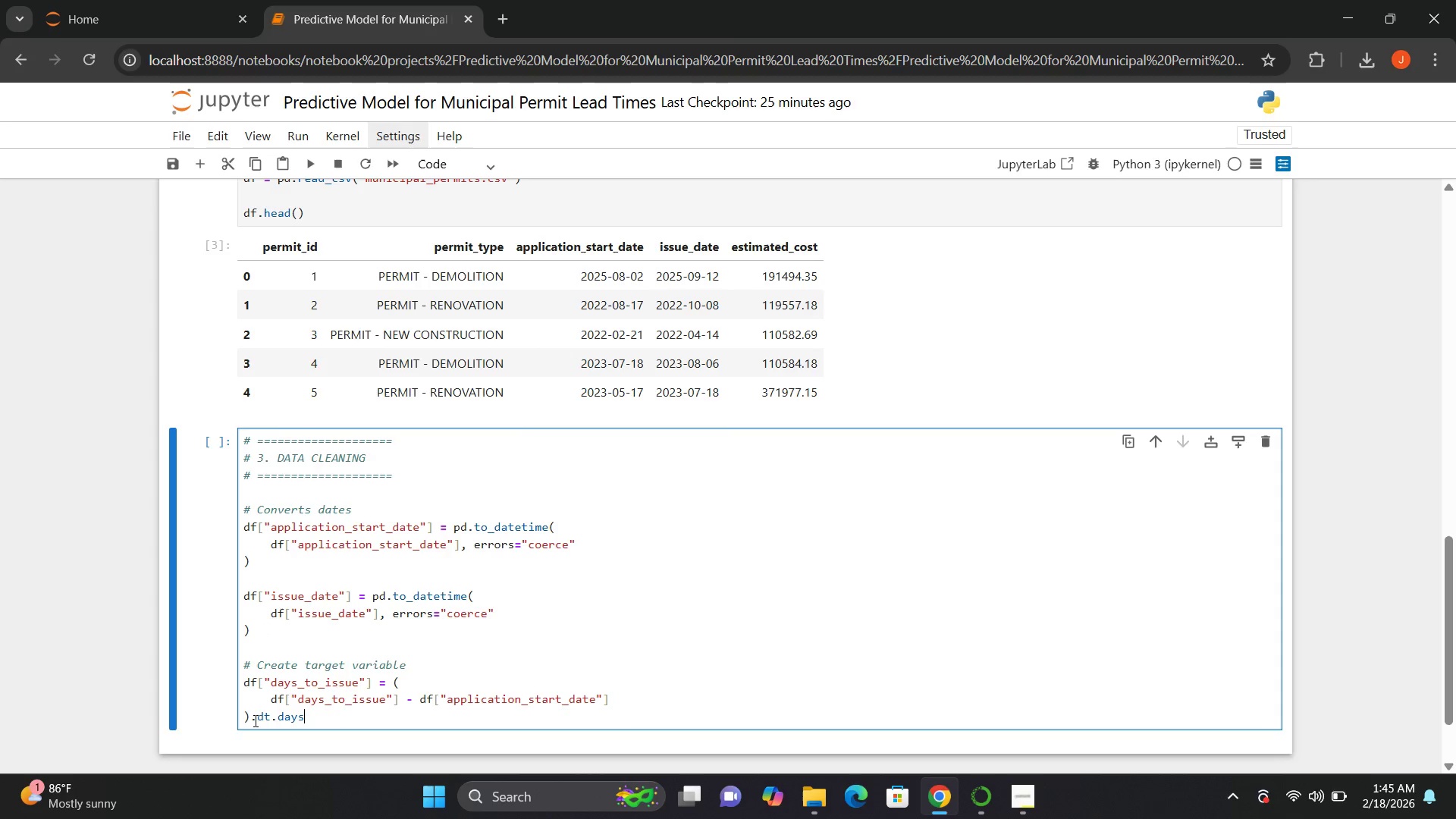 
key(Enter)
 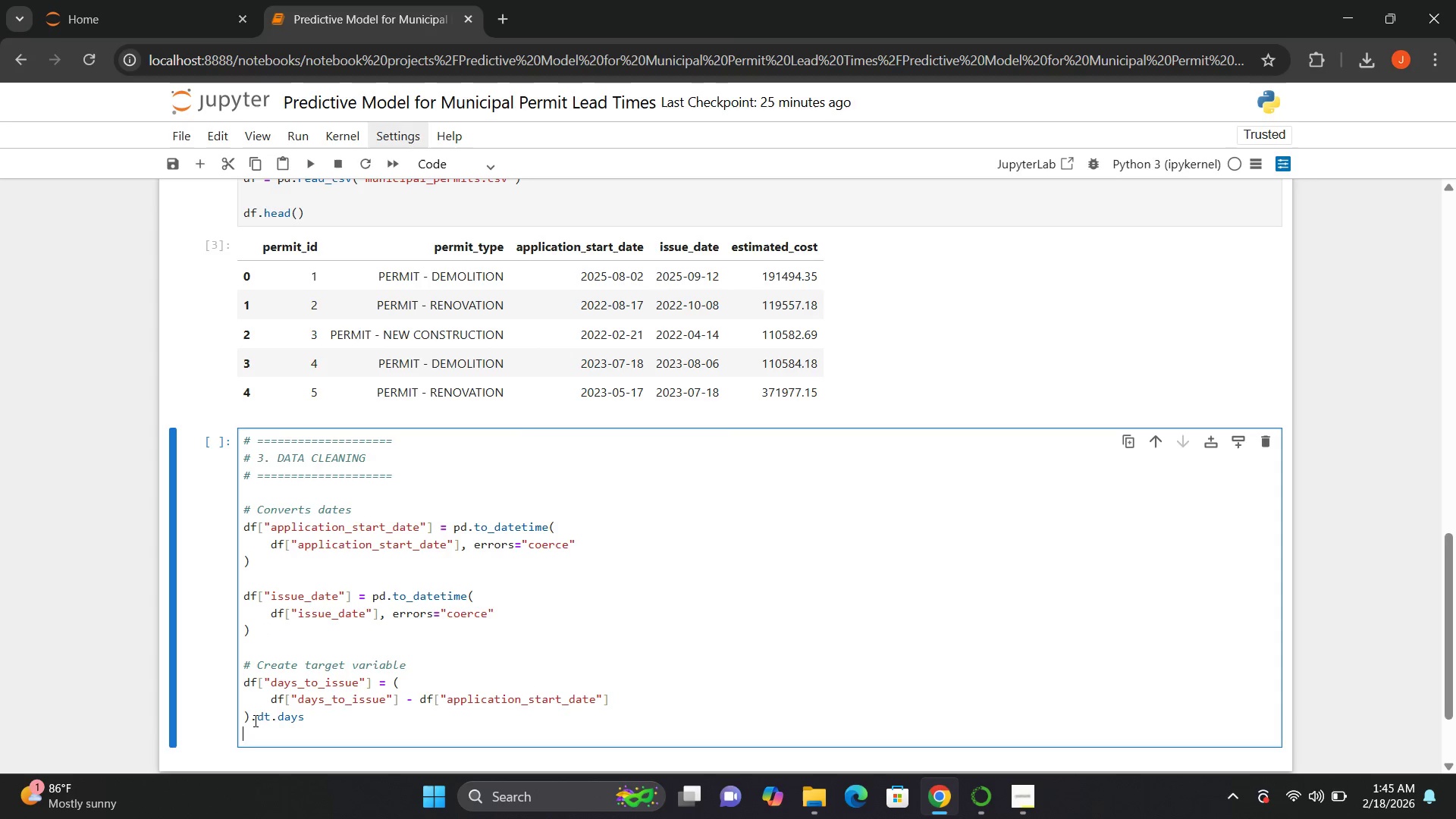 
key(Enter)
 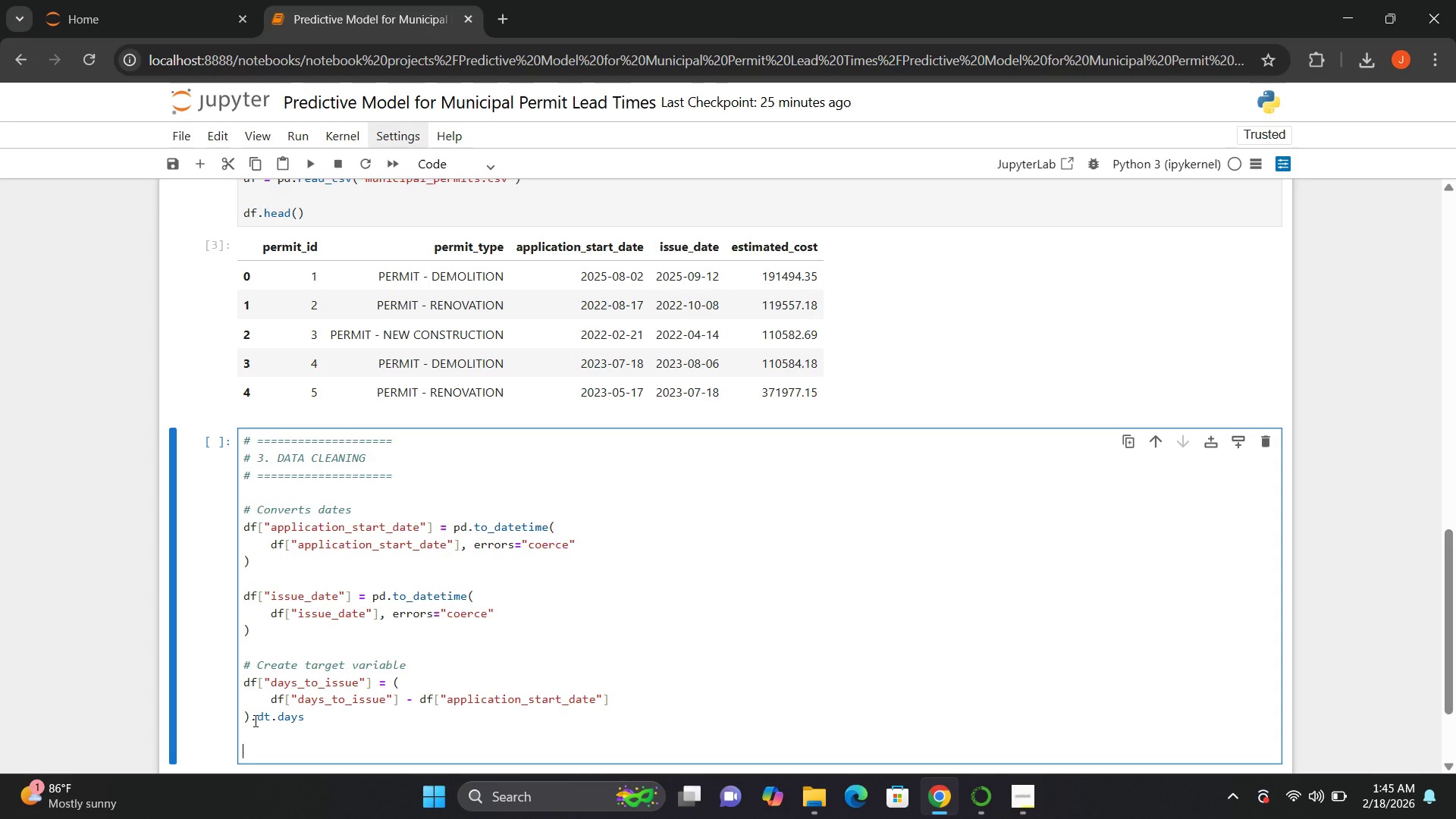 
type(# Remove negative / missing values)
 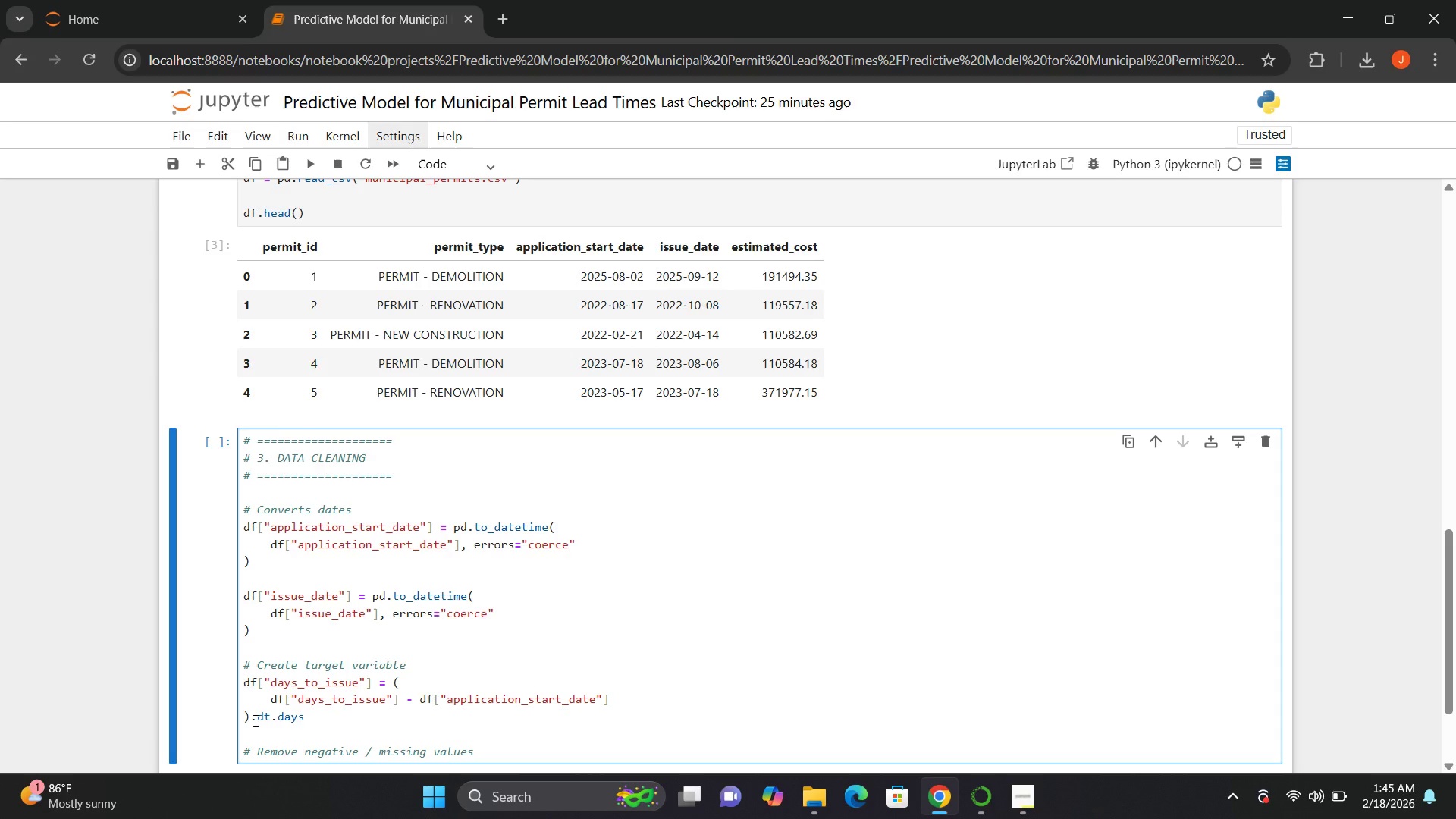 
key(Enter)
 